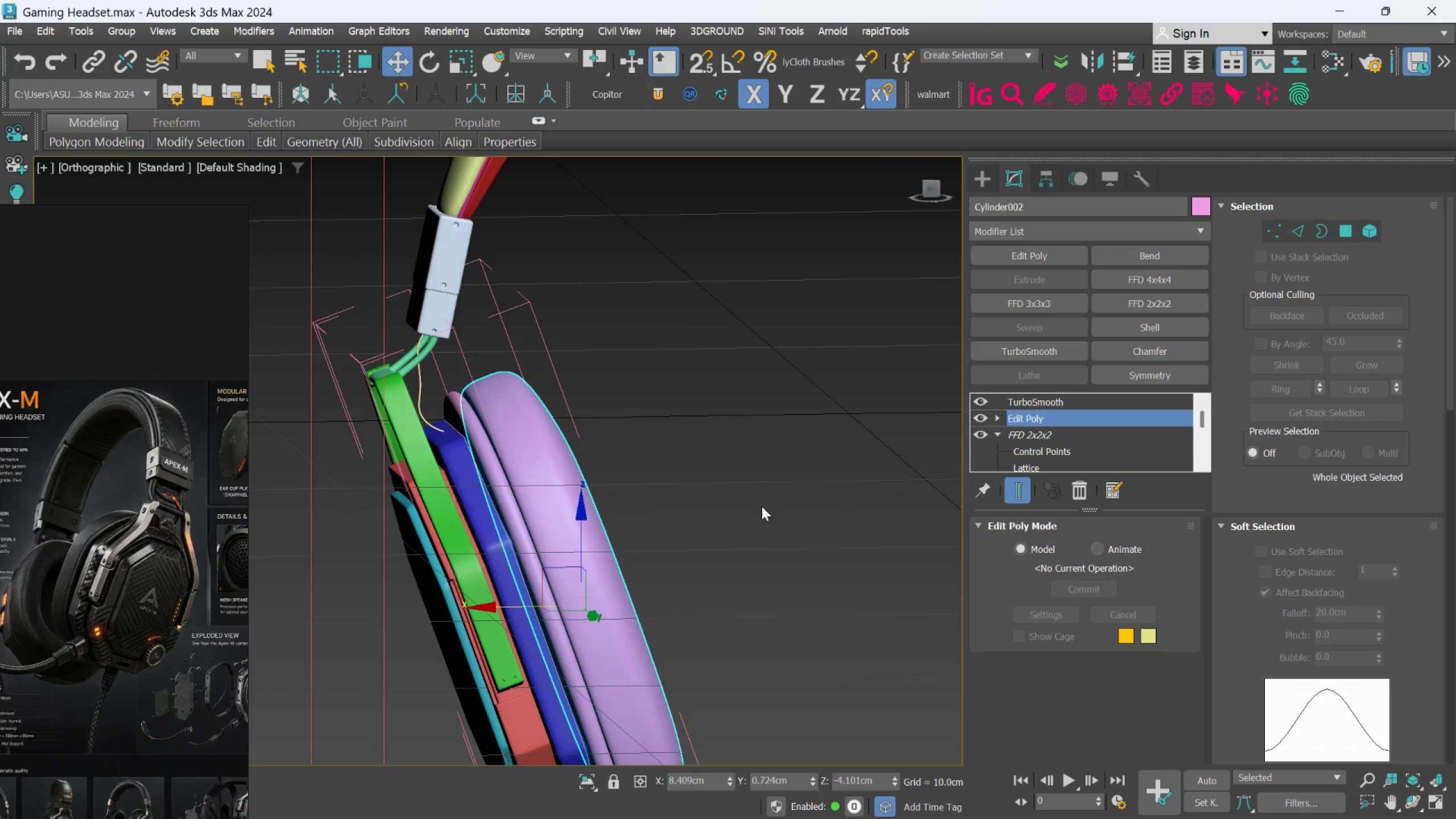 
left_click([1014, 489])
 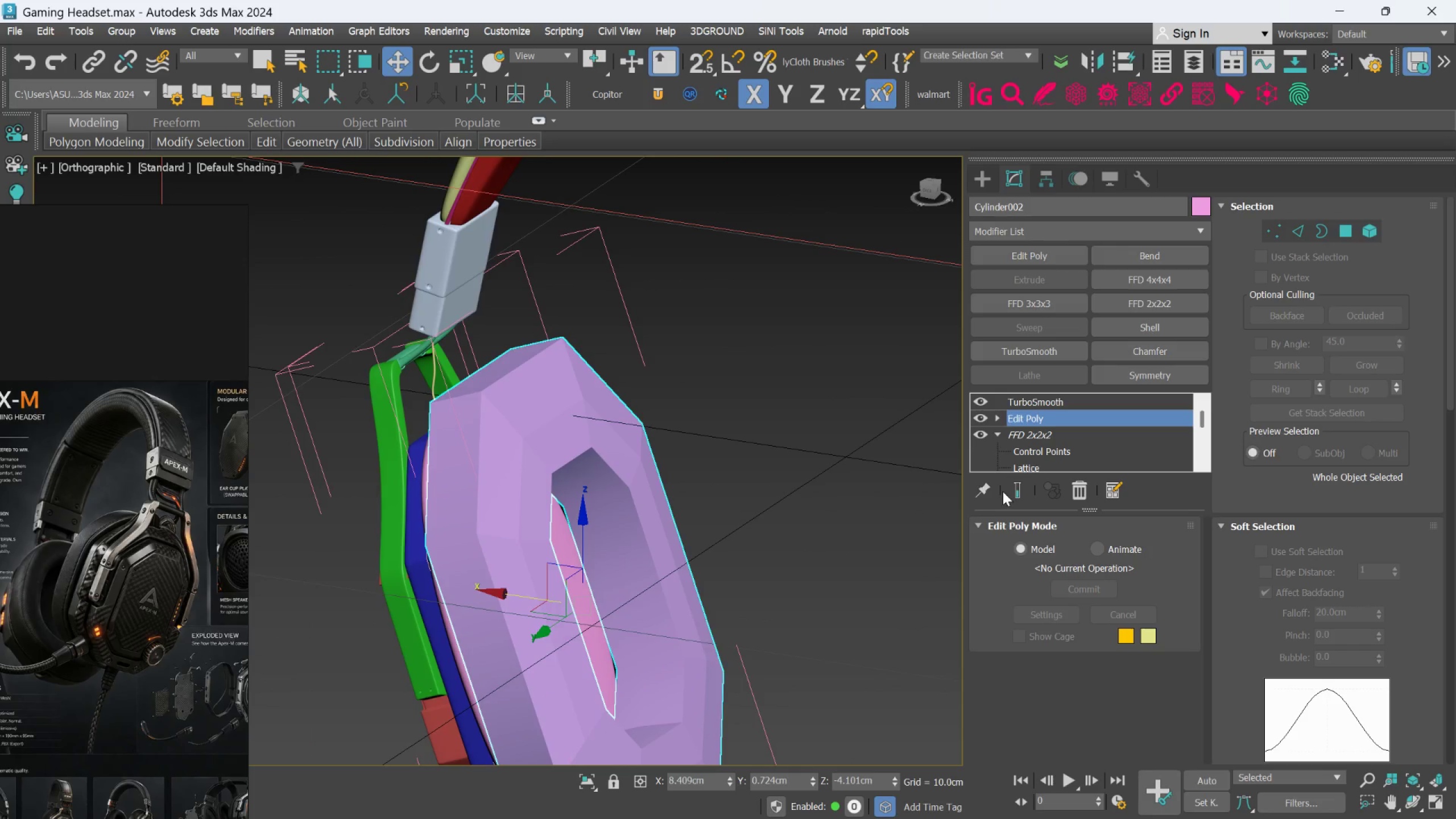 
type(44[F4])
 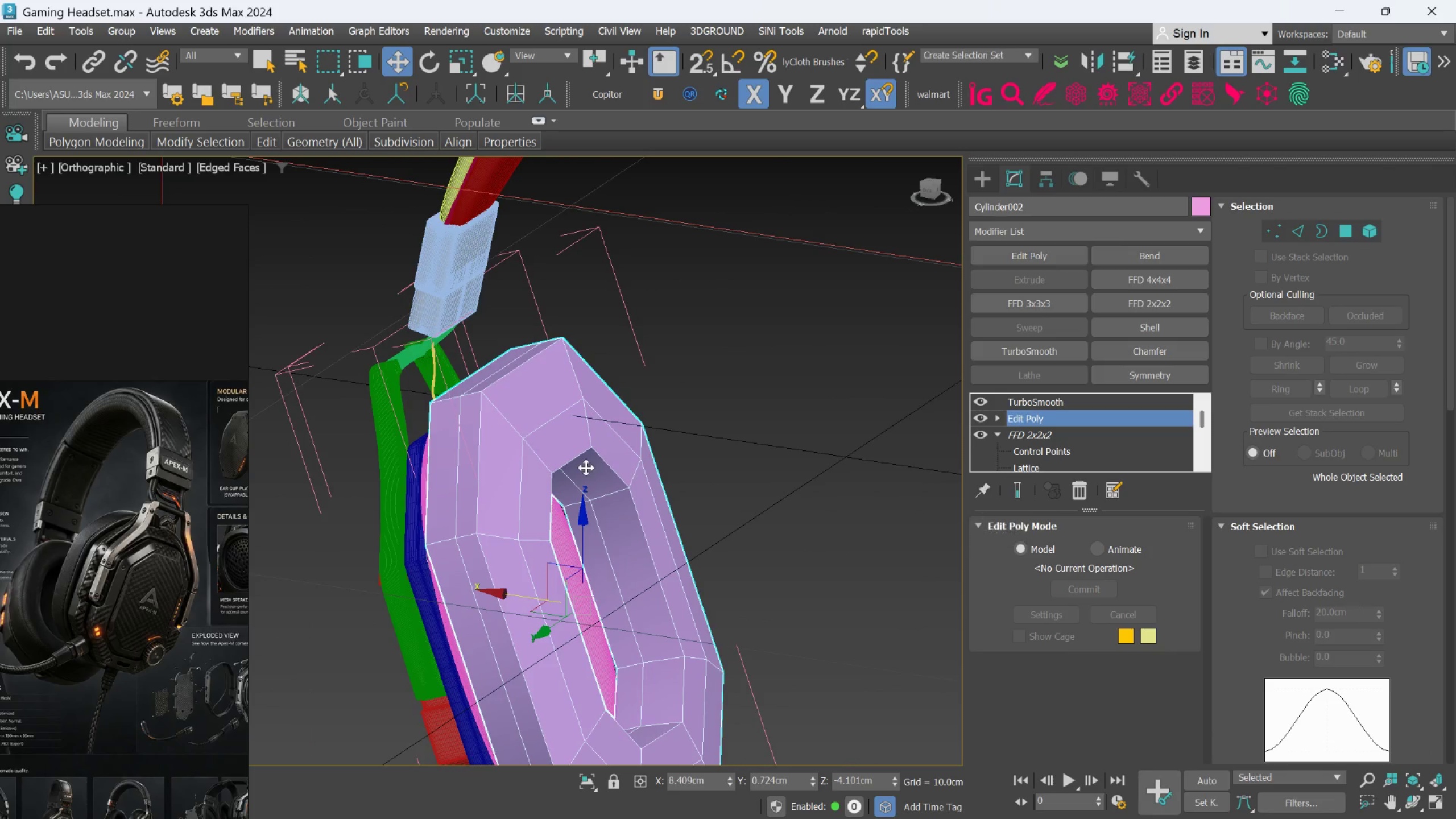 
scroll: coordinate [586, 468], scroll_direction: up, amount: 1.0
 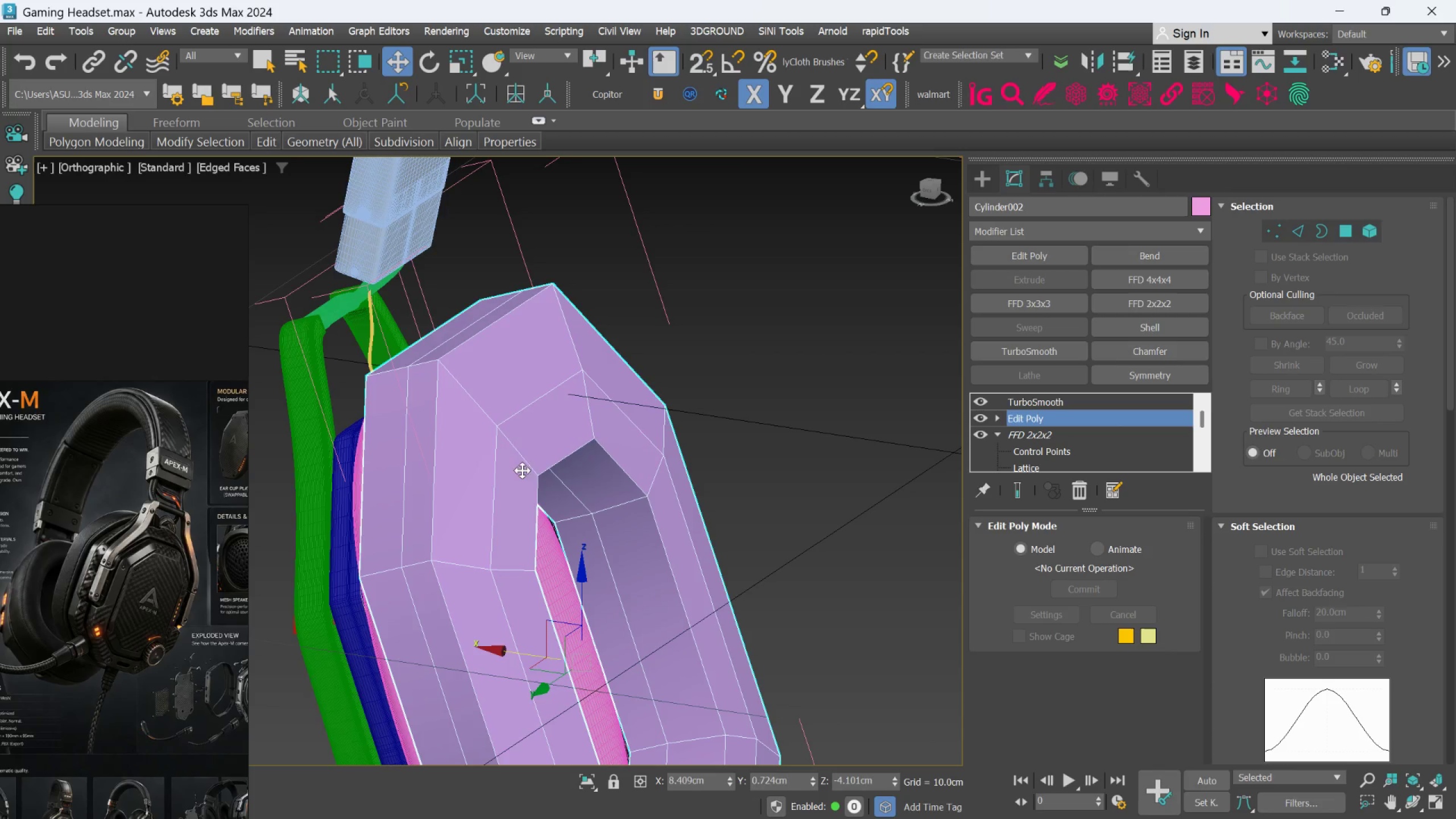 
wait(5.22)
 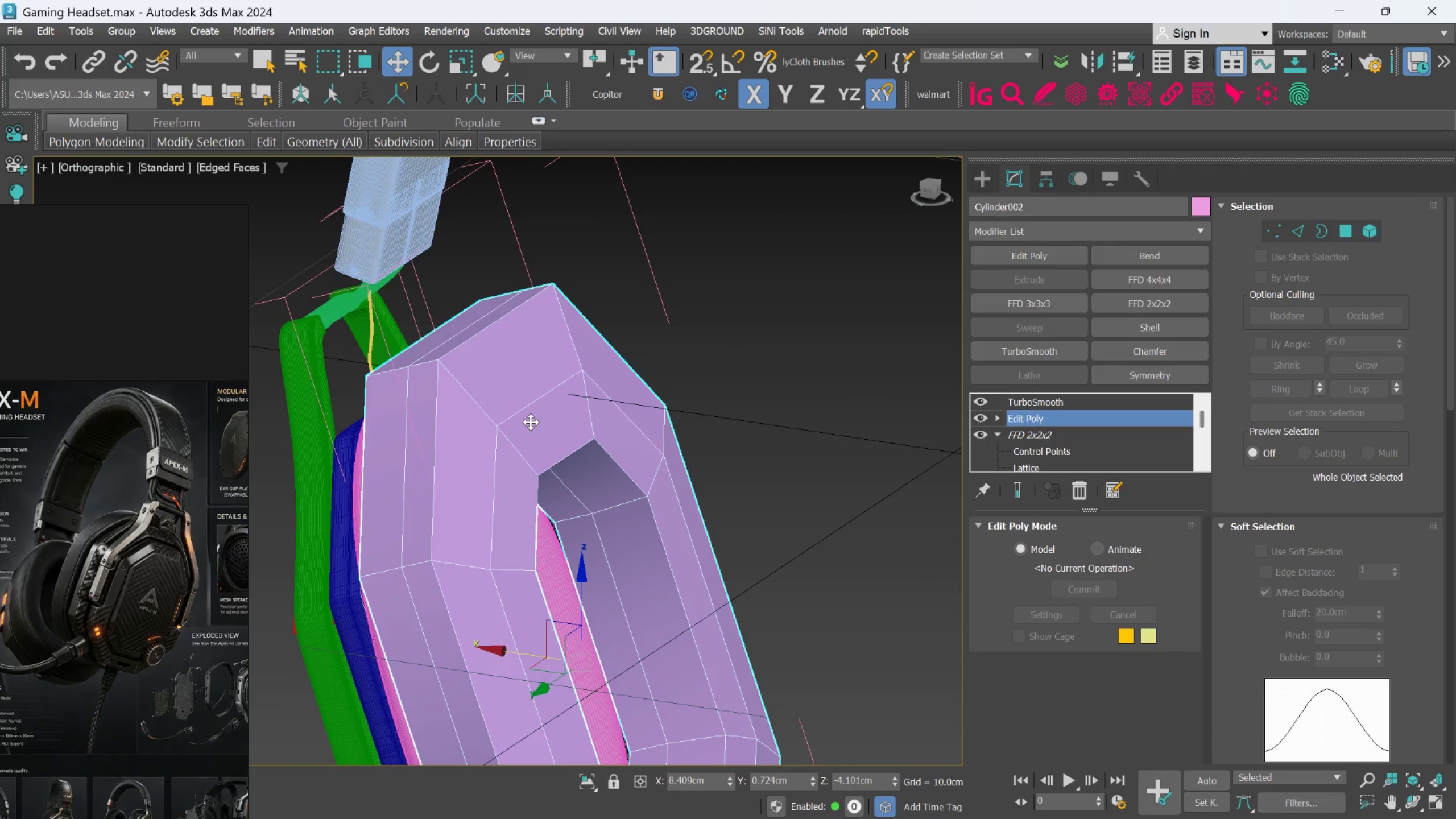 
left_click([1300, 234])
 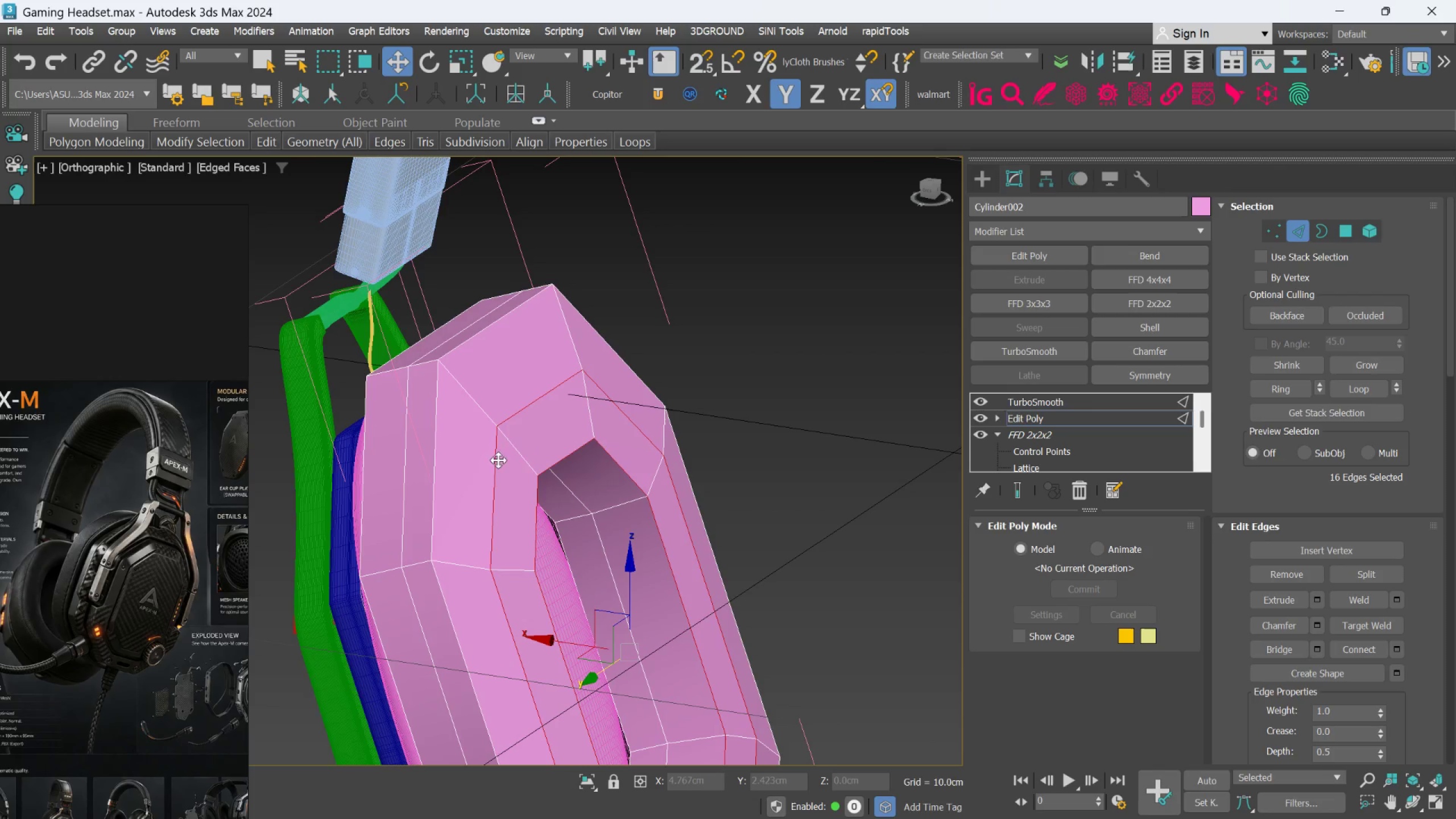 
hold_key(key=ControlLeft, duration=1.01)
left_click([429, 481])
 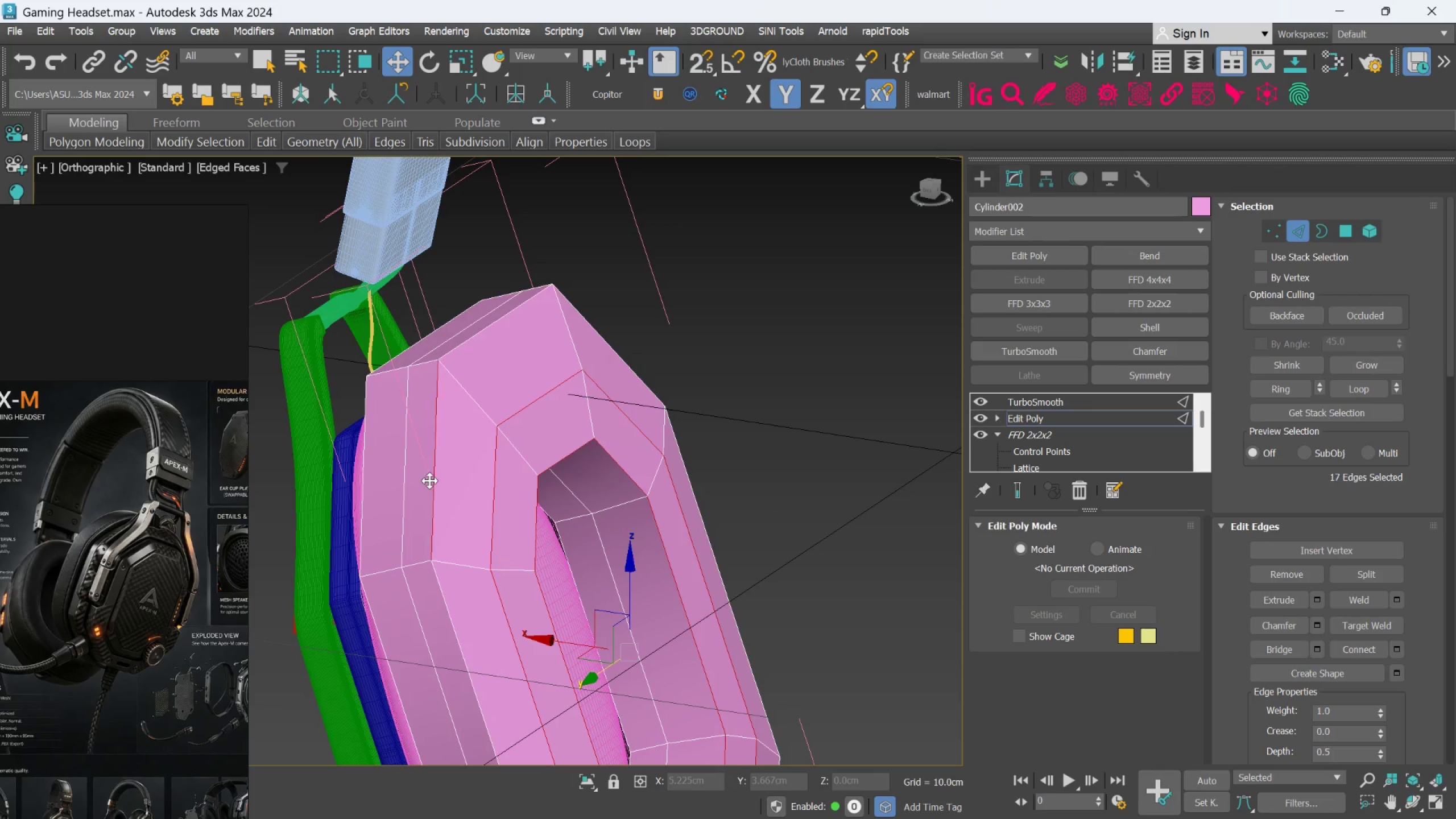 
double_click([429, 481])
 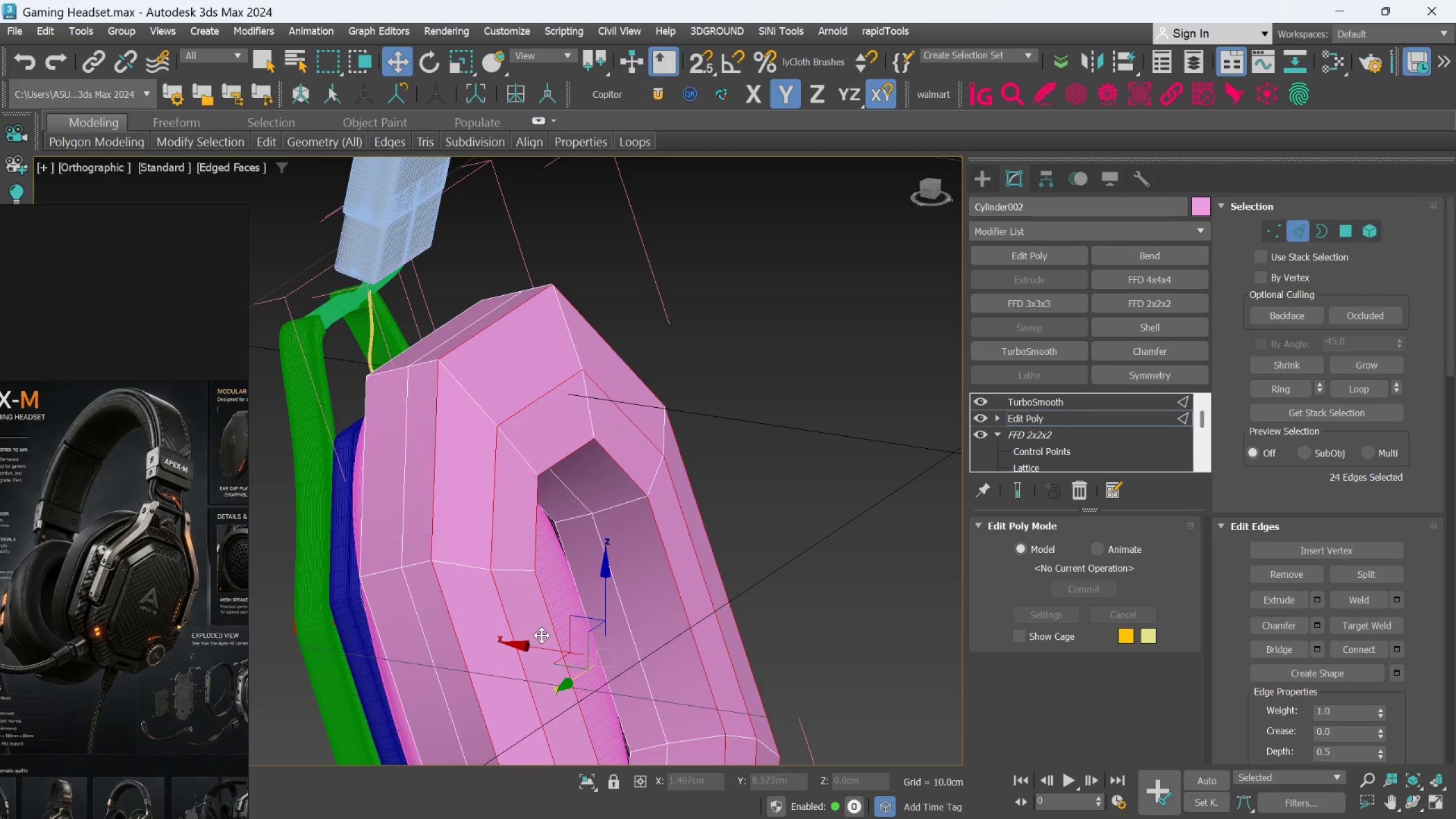 
hold_key(key=AltLeft, duration=0.92)
 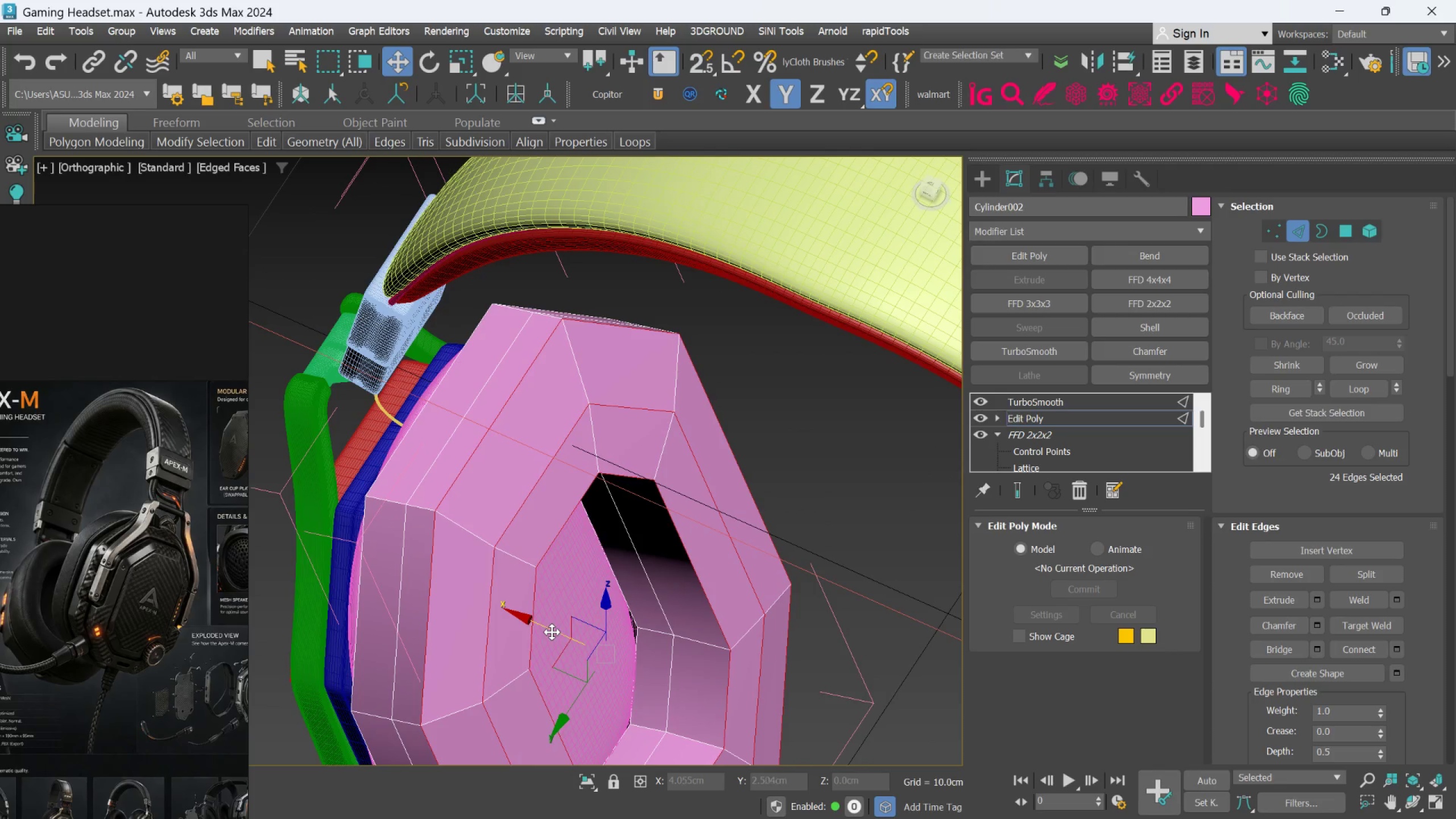 
left_click_drag(start_coordinate=[552, 631], to_coordinate=[564, 638])
 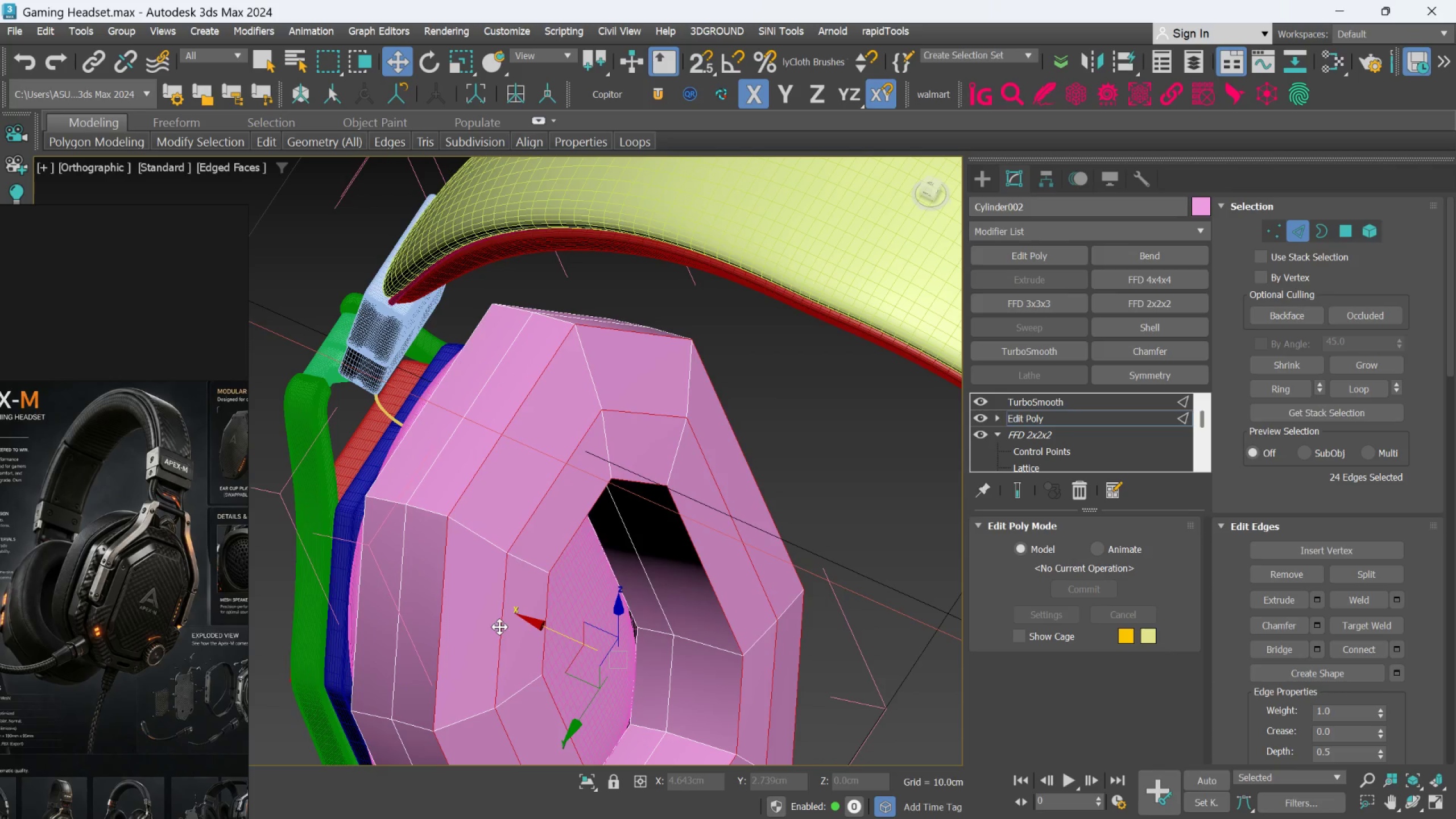 
hold_key(key=AltLeft, duration=1.45)
left_click([448, 622])
 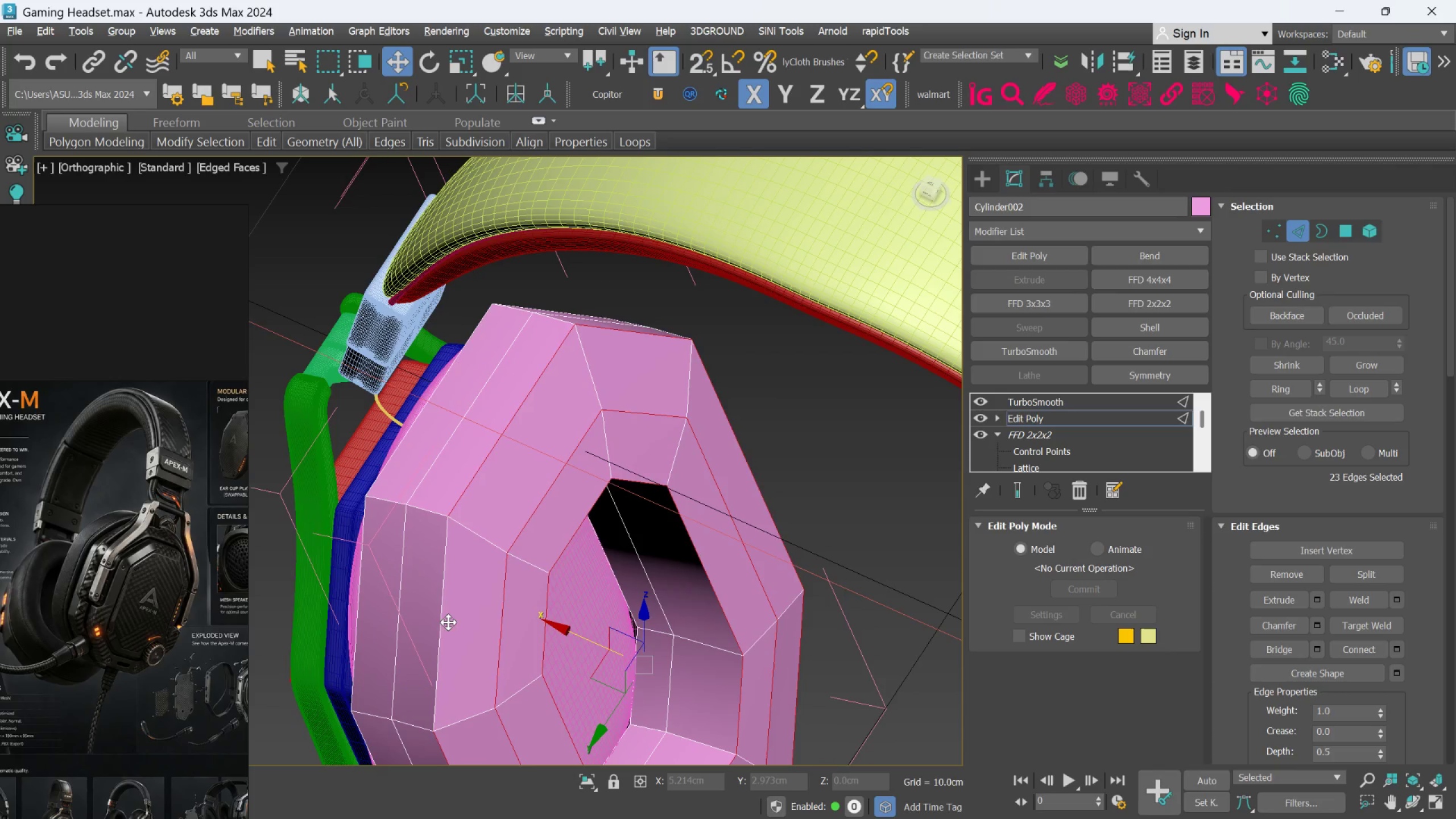 
double_click([448, 622])
 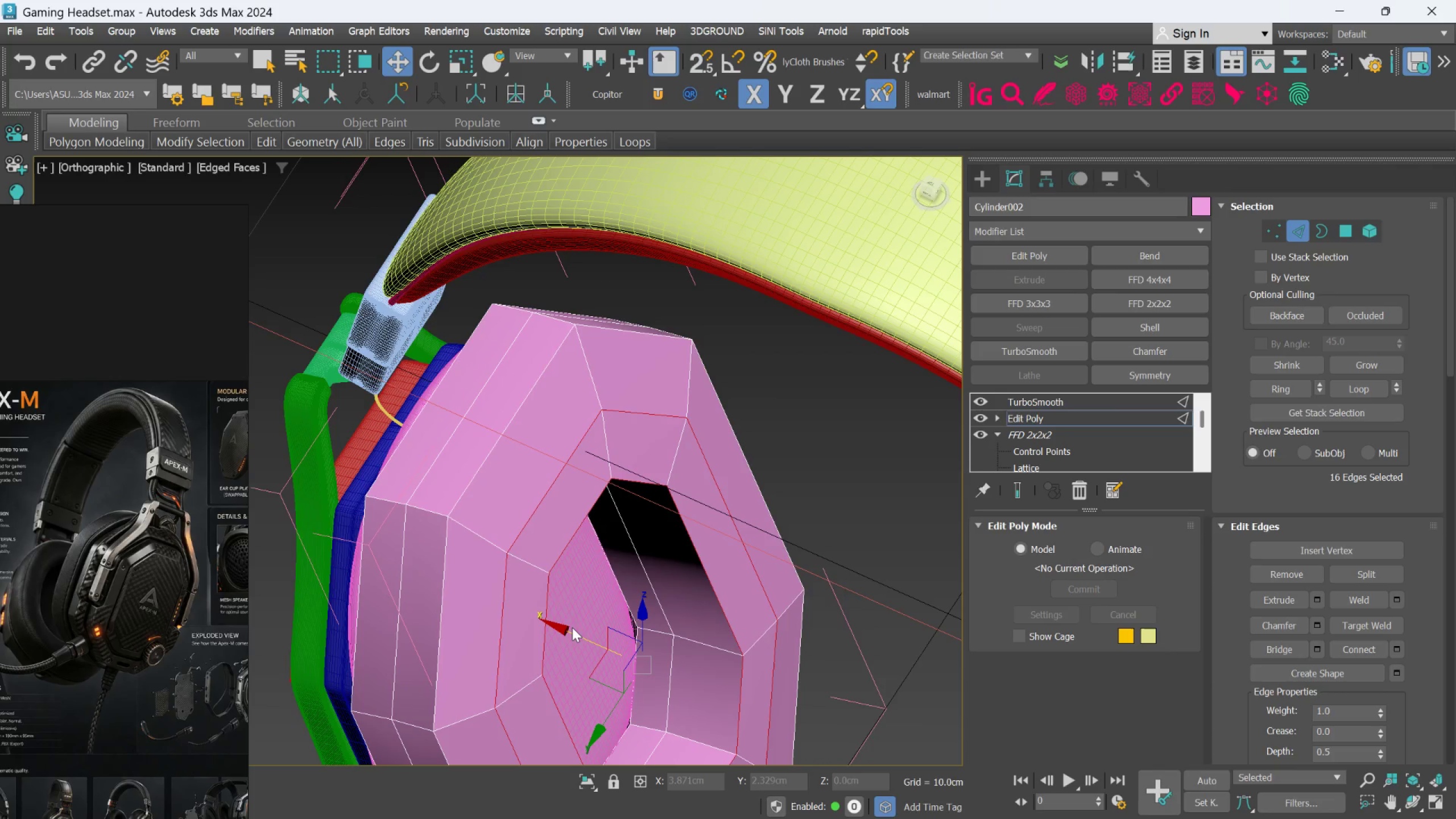 
left_click_drag(start_coordinate=[572, 628], to_coordinate=[581, 632])
 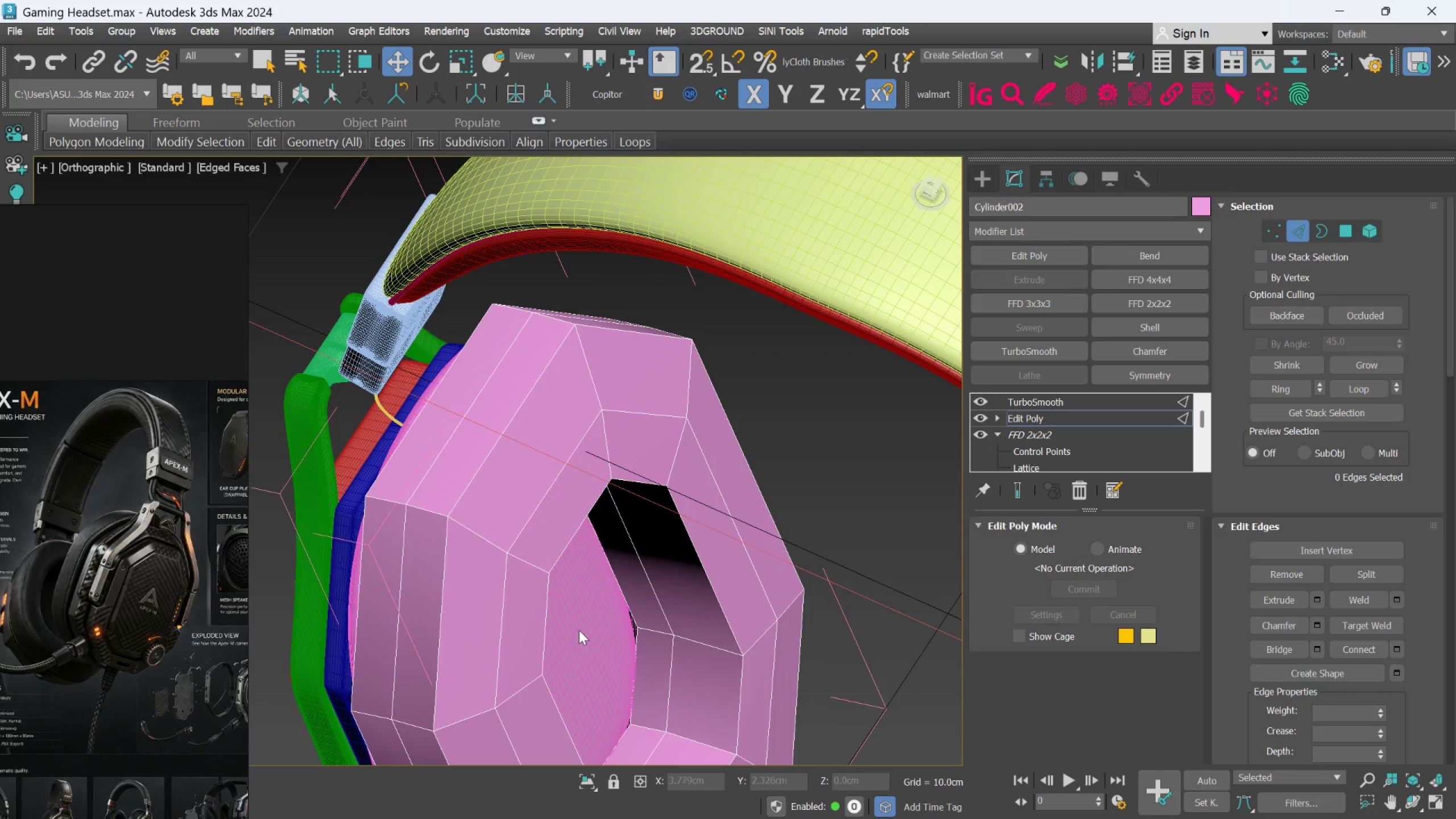 
key(Control+Z)
 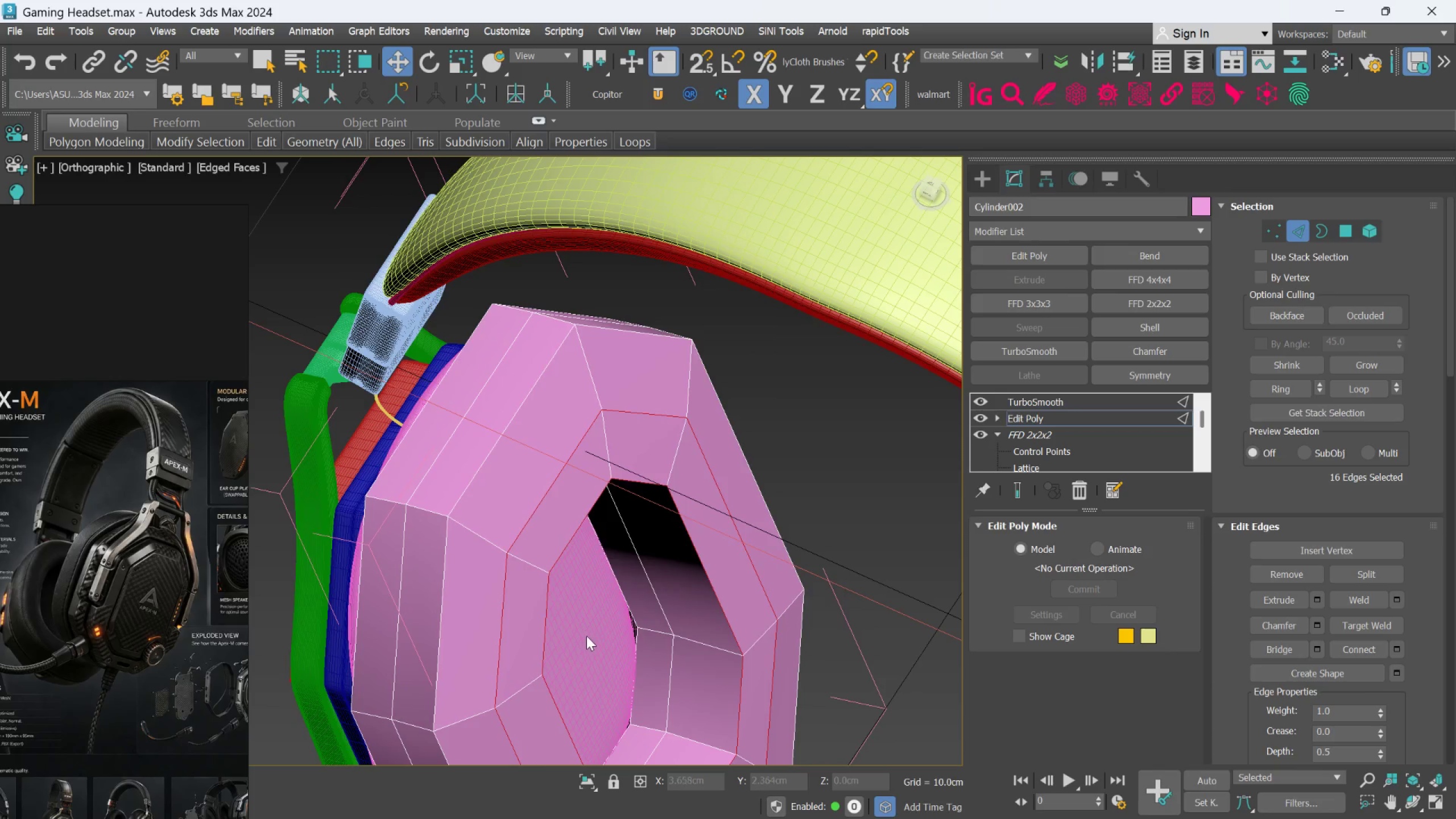 
scroll: coordinate [577, 615], scroll_direction: down, amount: 4.0
 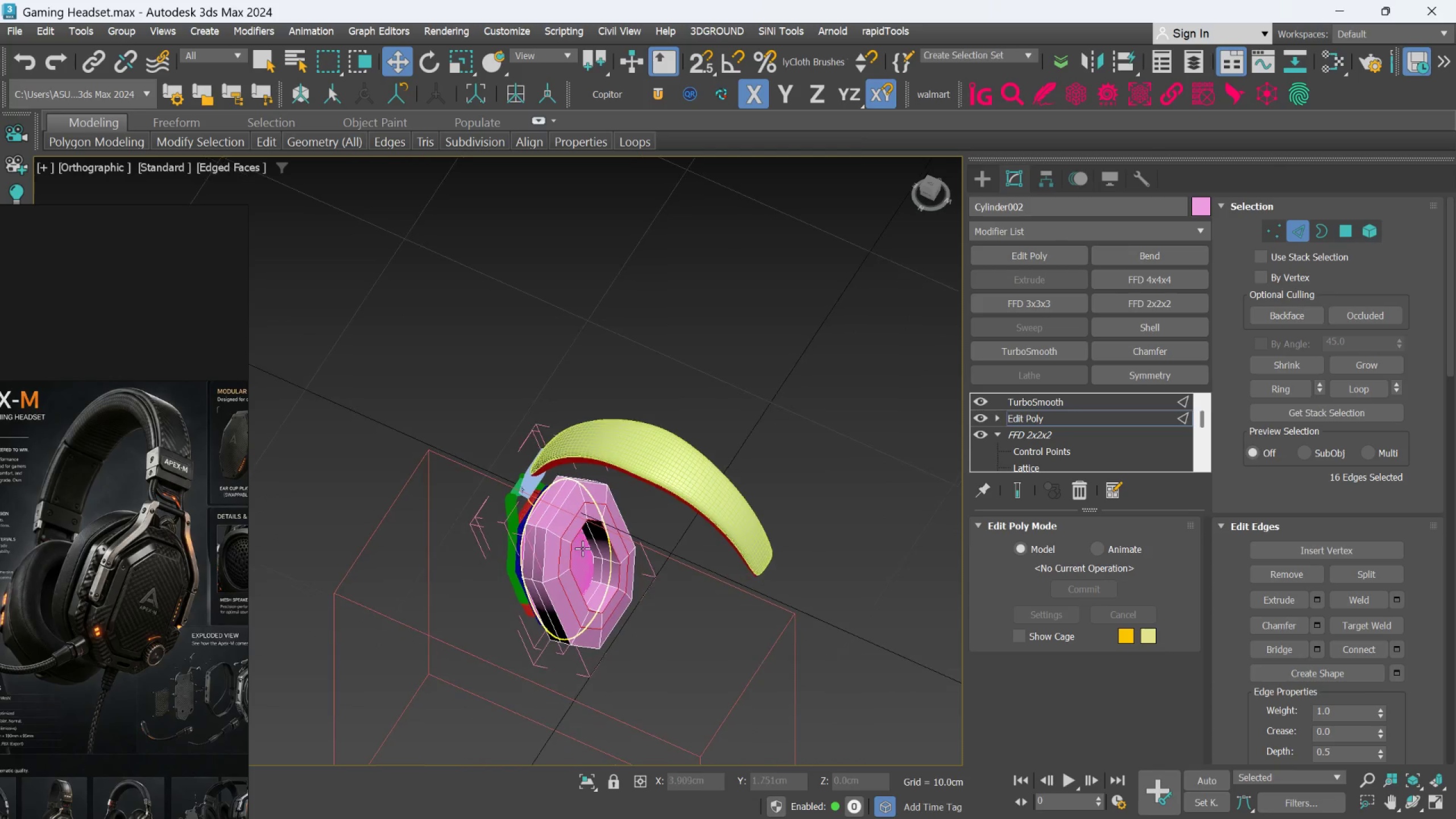 
scroll: coordinate [578, 583], scroll_direction: up, amount: 3.0
 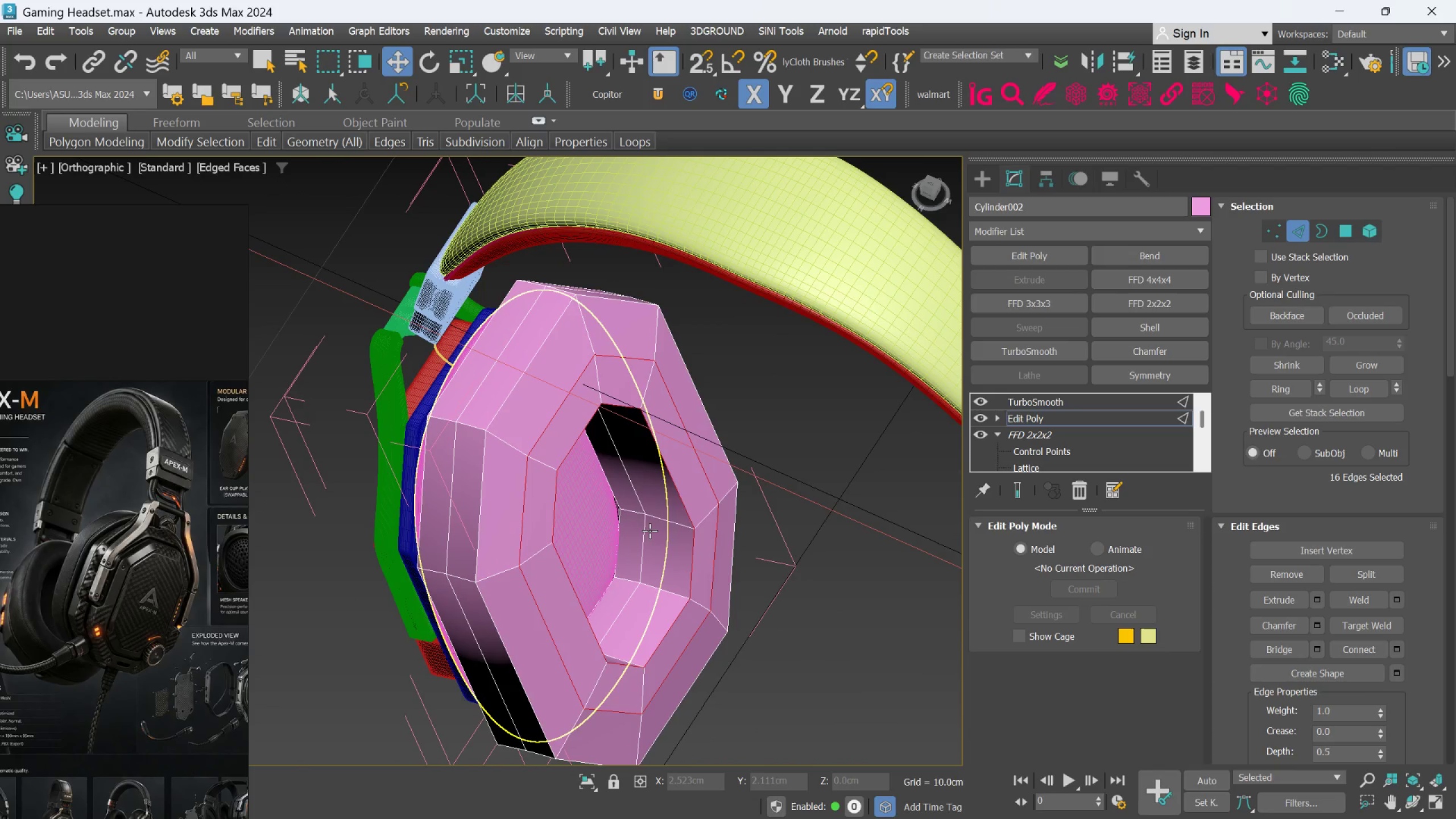 
key(W)
 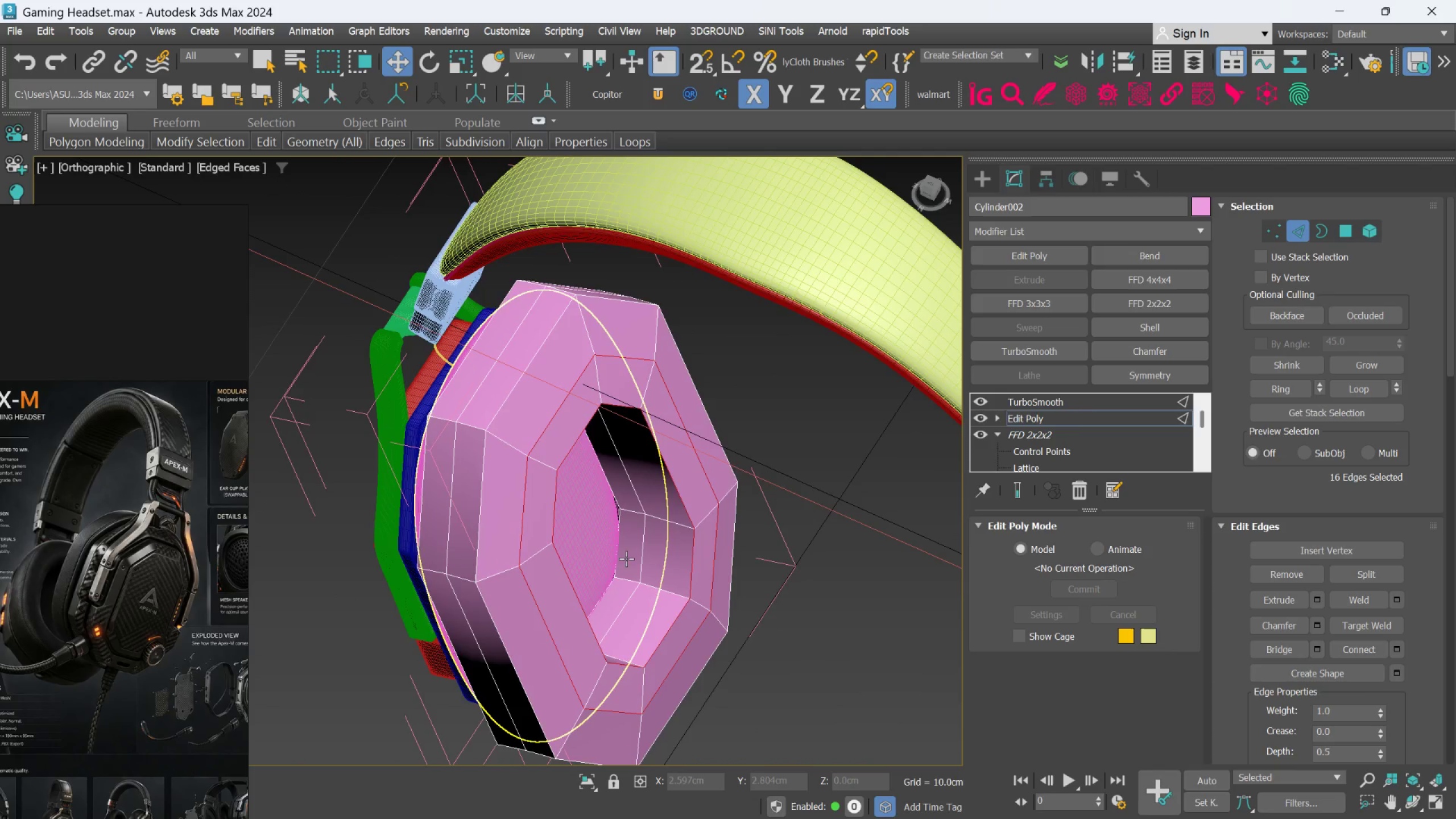 
left_click([778, 594])
 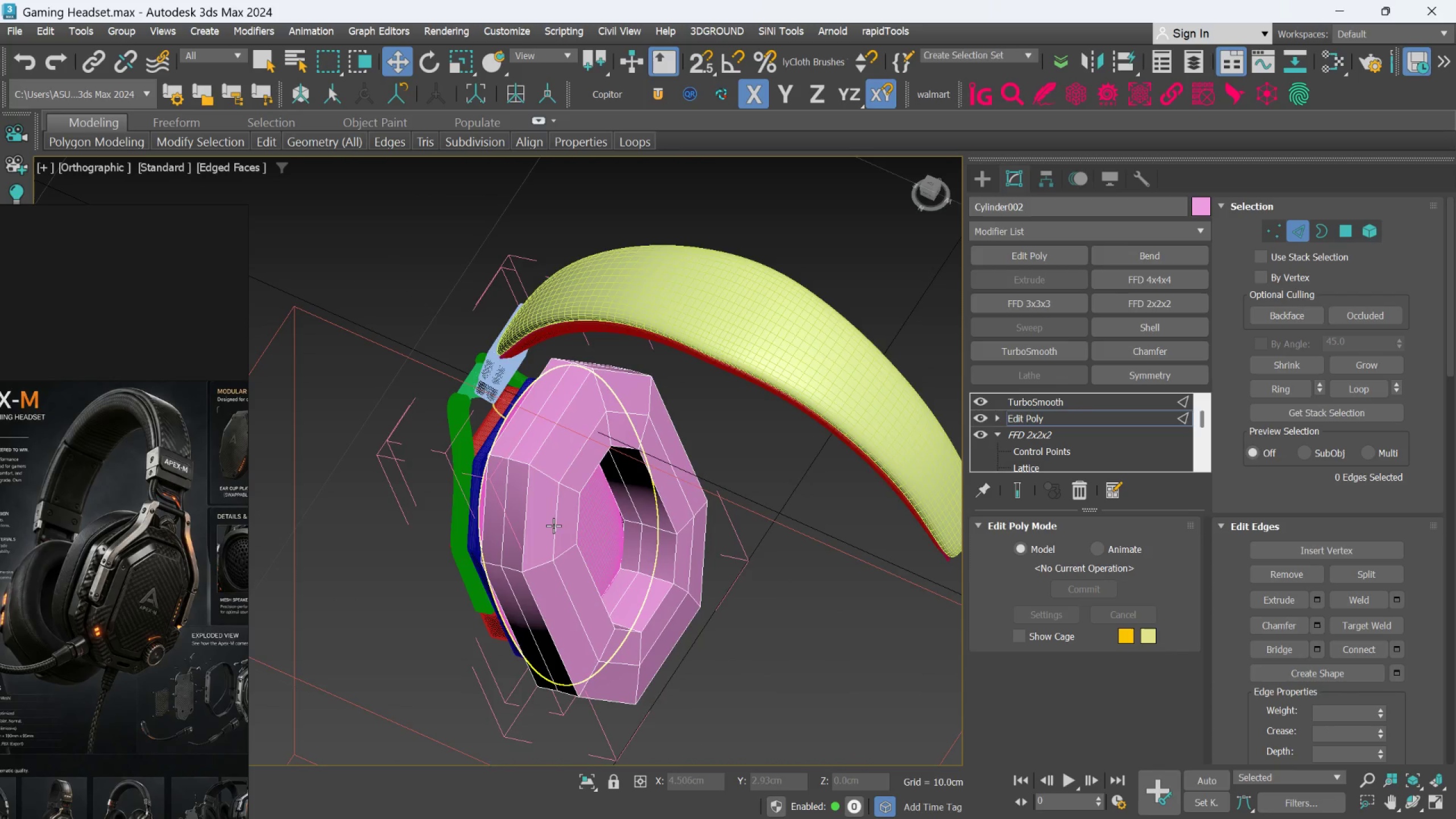 
scroll: coordinate [634, 547], scroll_direction: down, amount: 1.0
 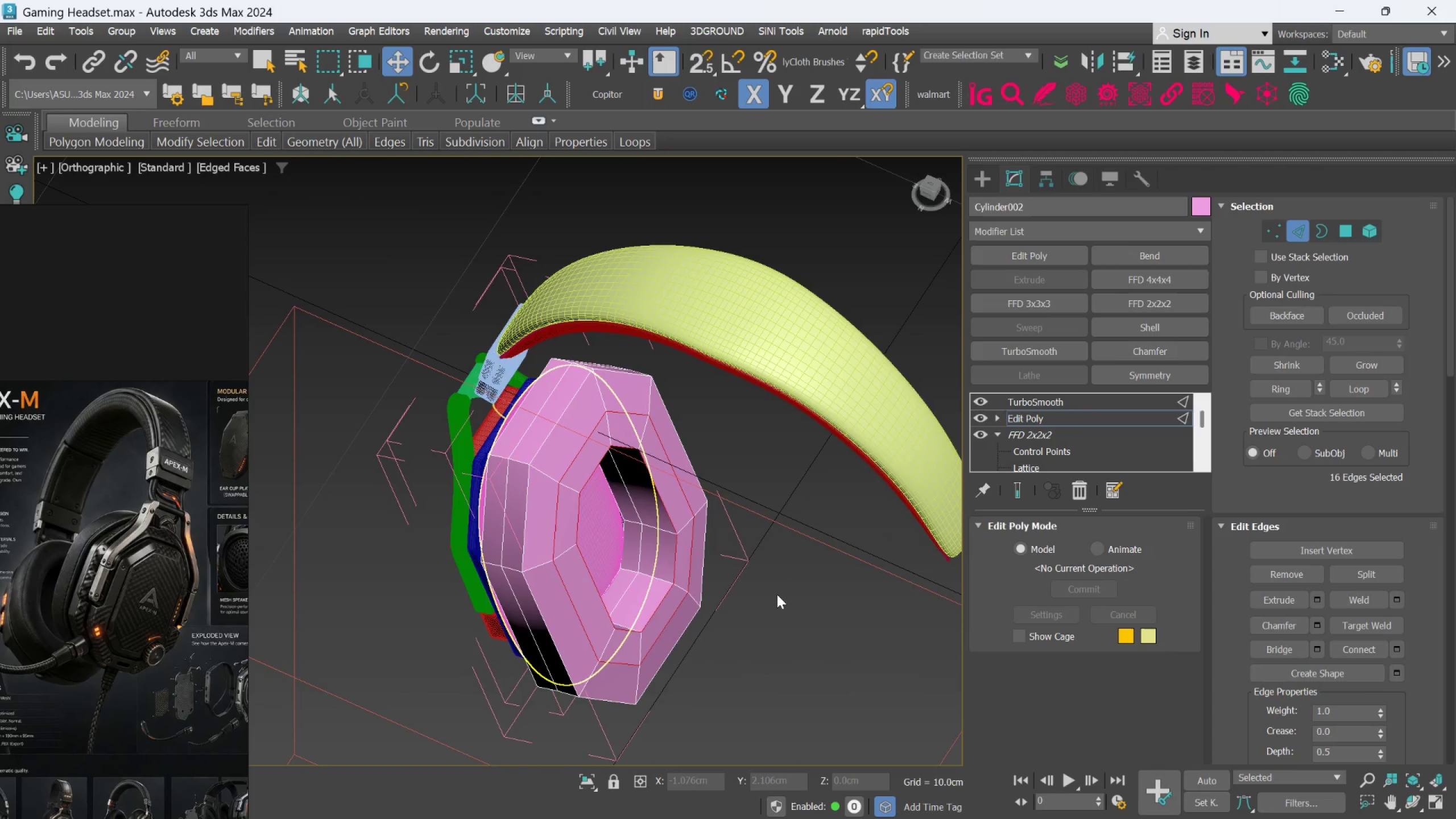 
left_click([557, 513])
 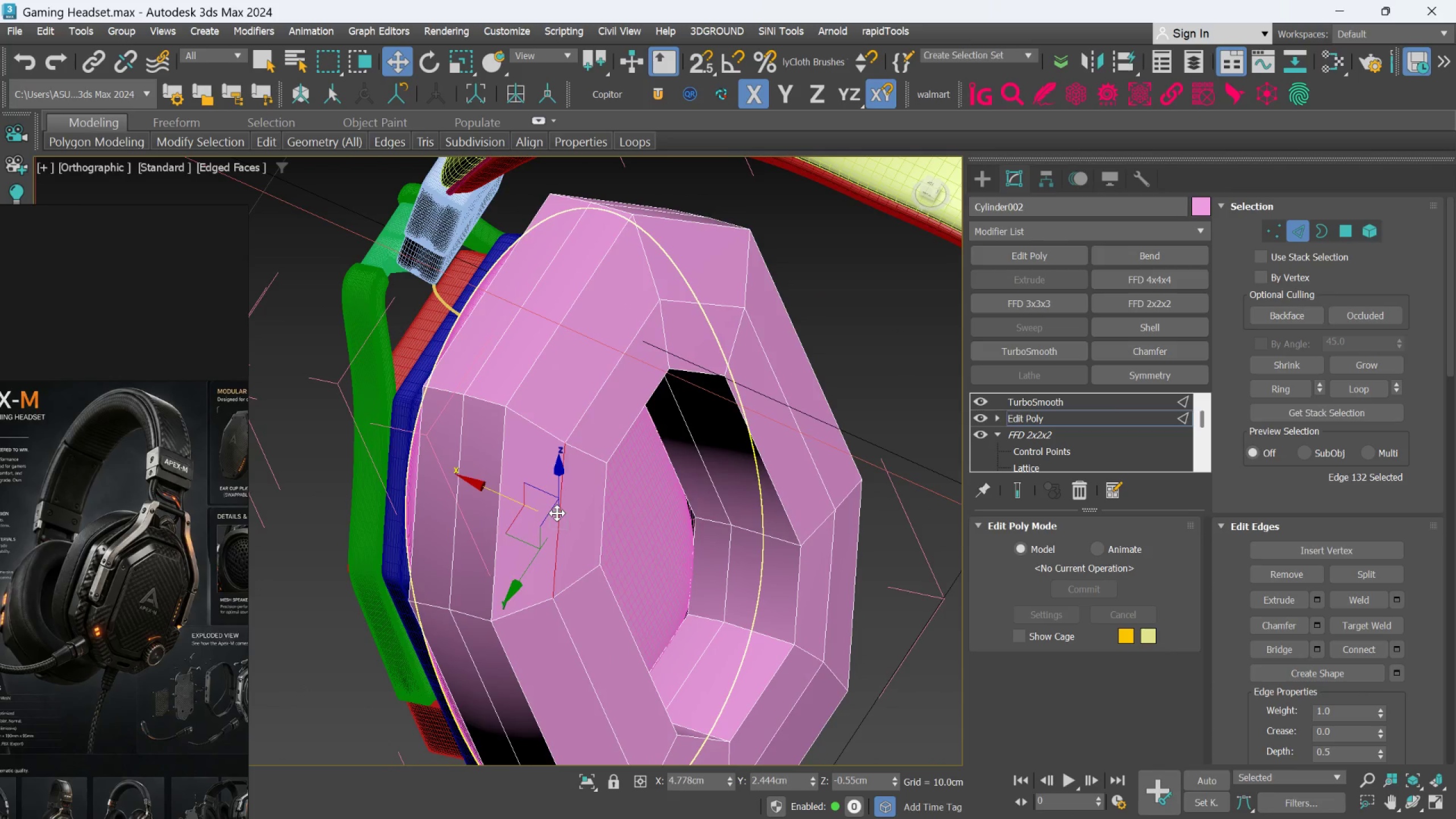 
scroll: coordinate [552, 520], scroll_direction: up, amount: 2.0
 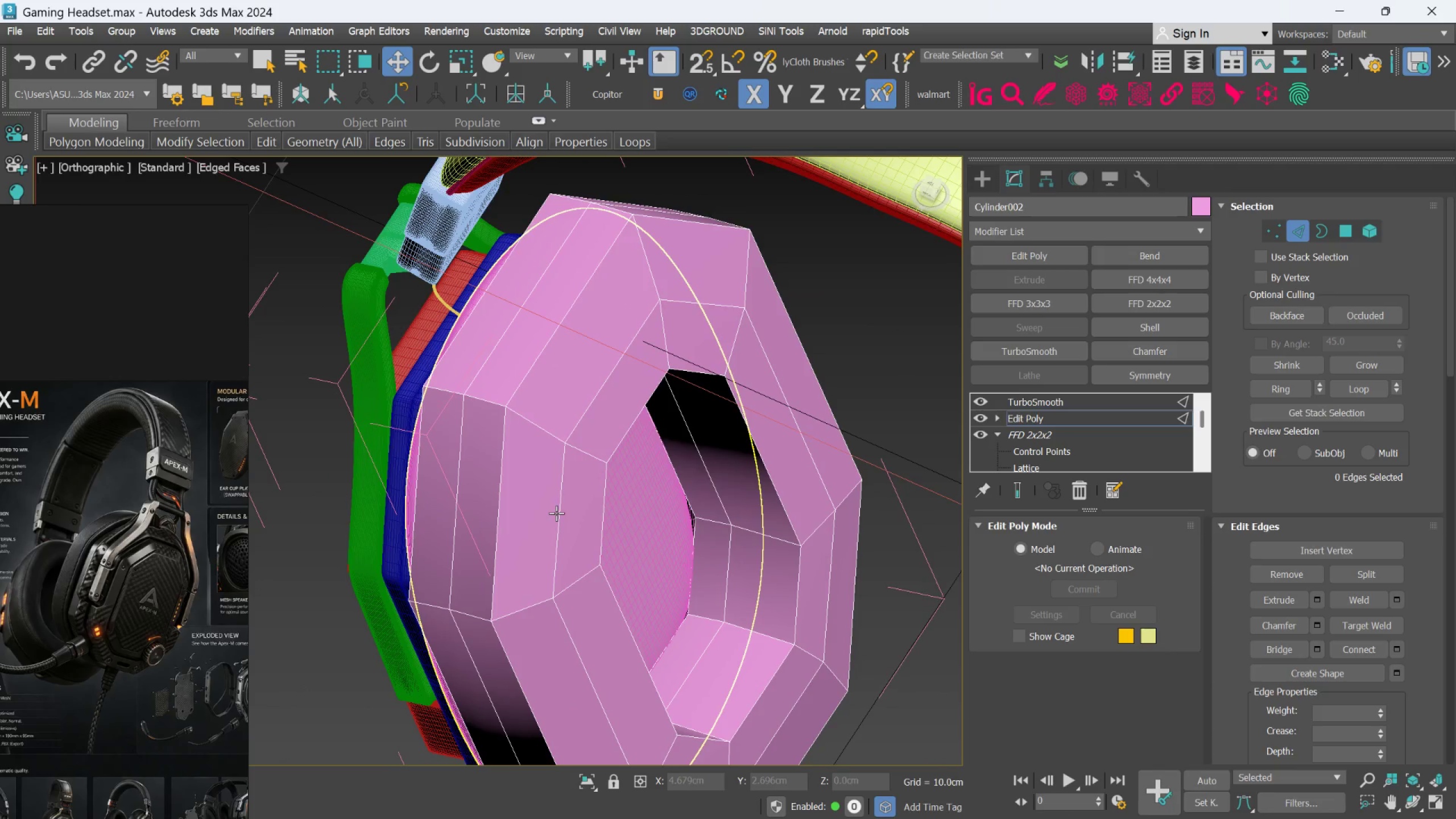 
double_click([557, 513])
 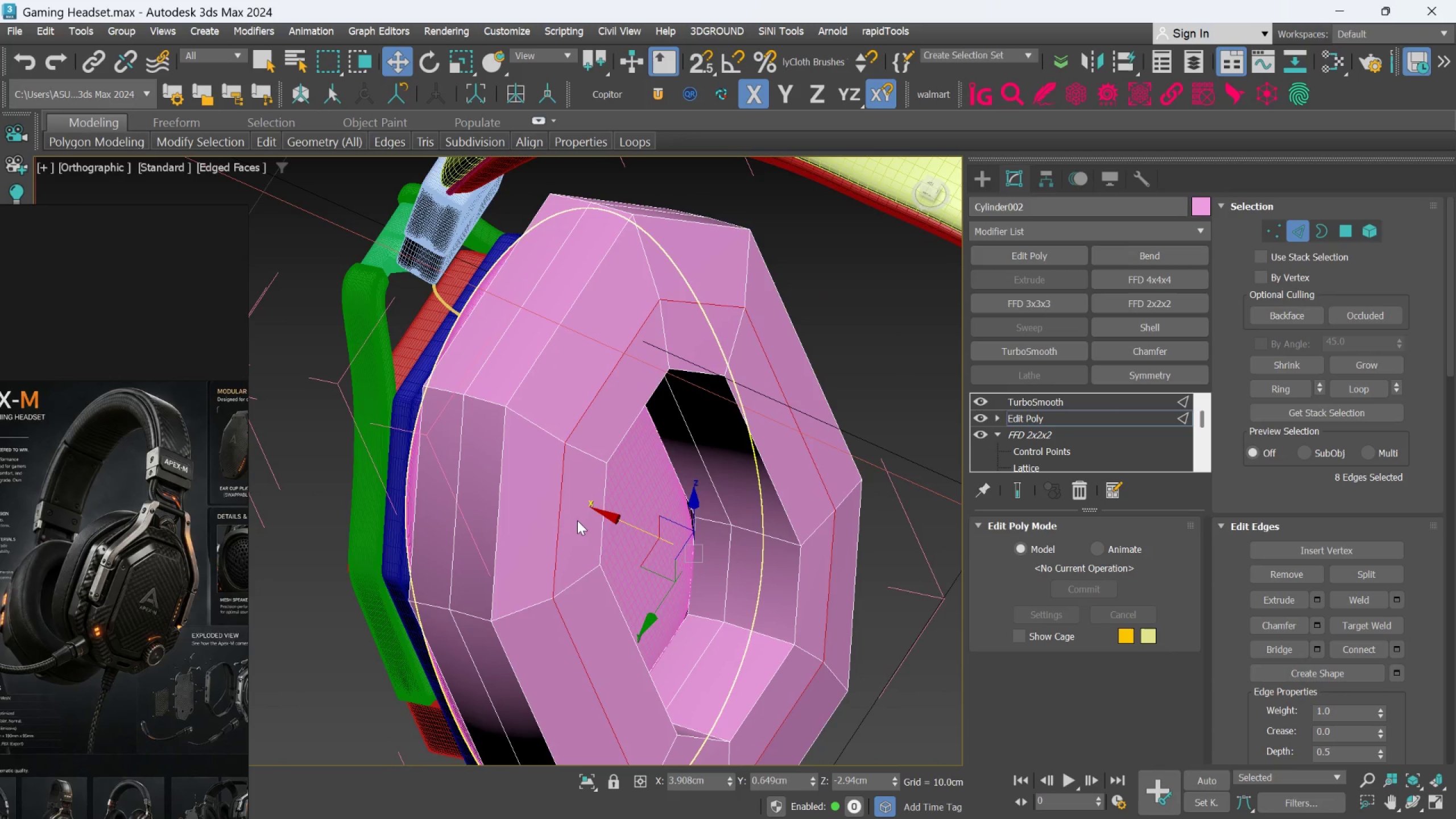 
hold_key(key=ControlLeft, duration=0.95)
left_click([600, 516])
 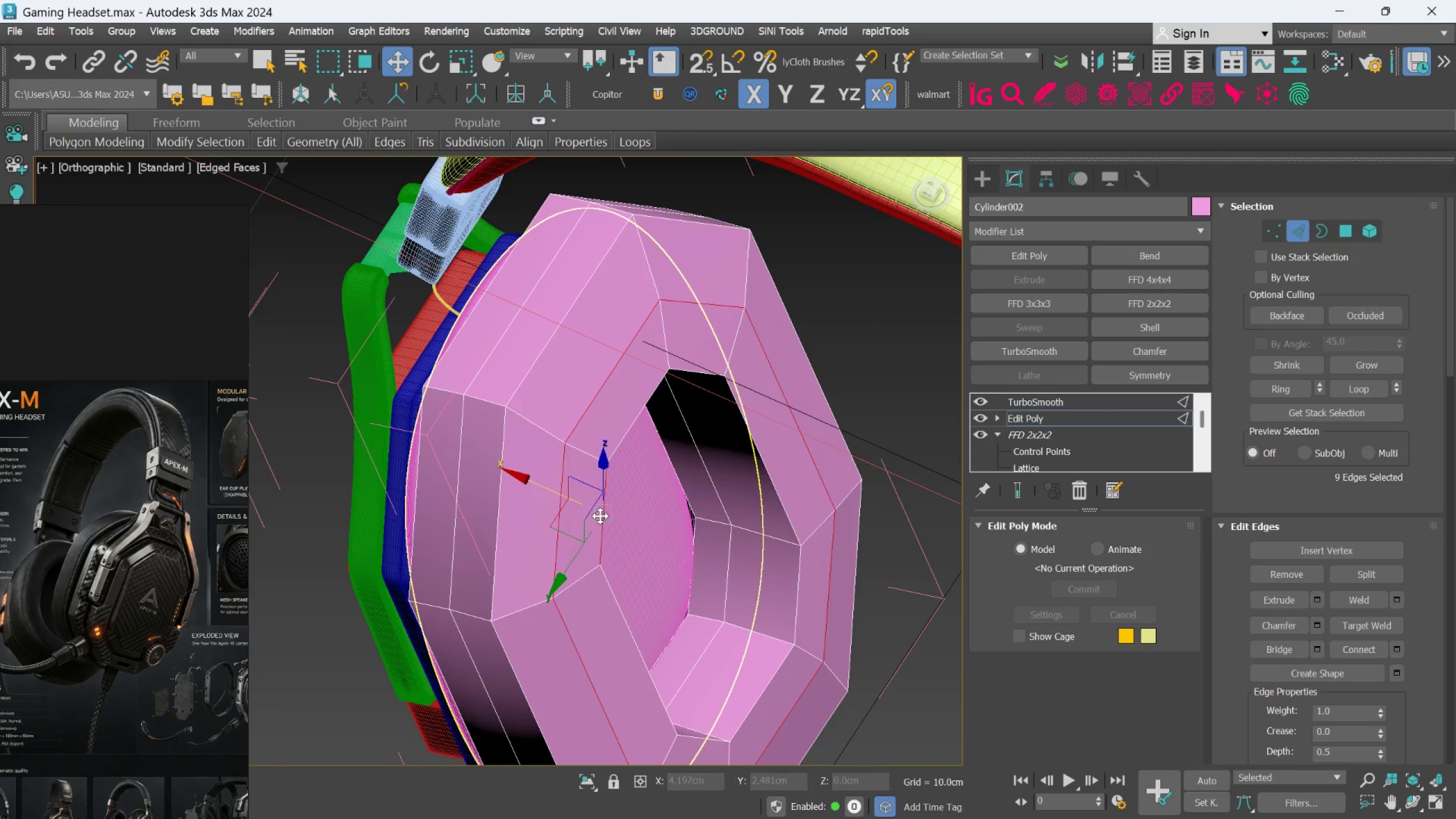 
double_click([600, 516])
 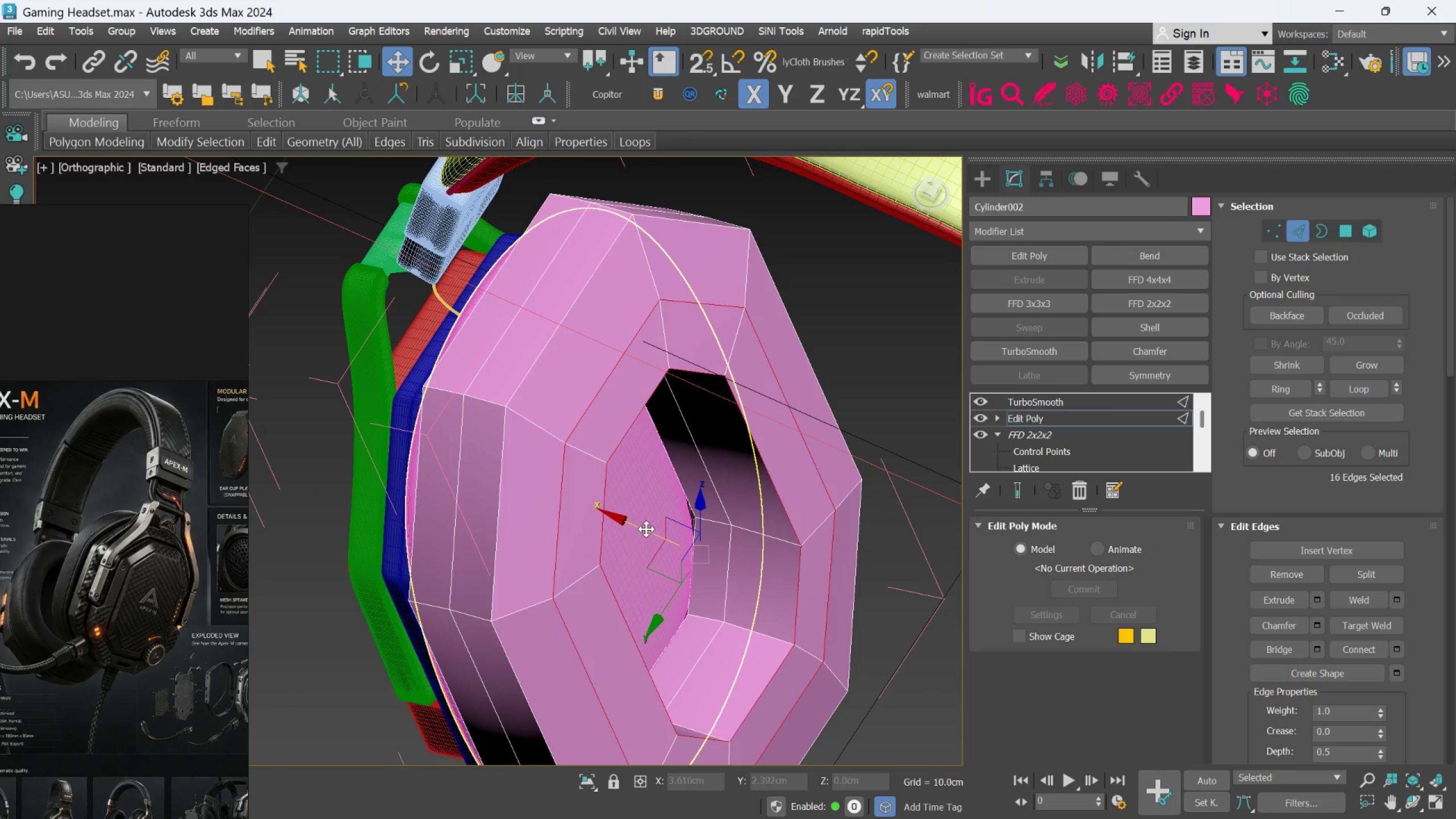 
left_click_drag(start_coordinate=[646, 528], to_coordinate=[657, 536])
 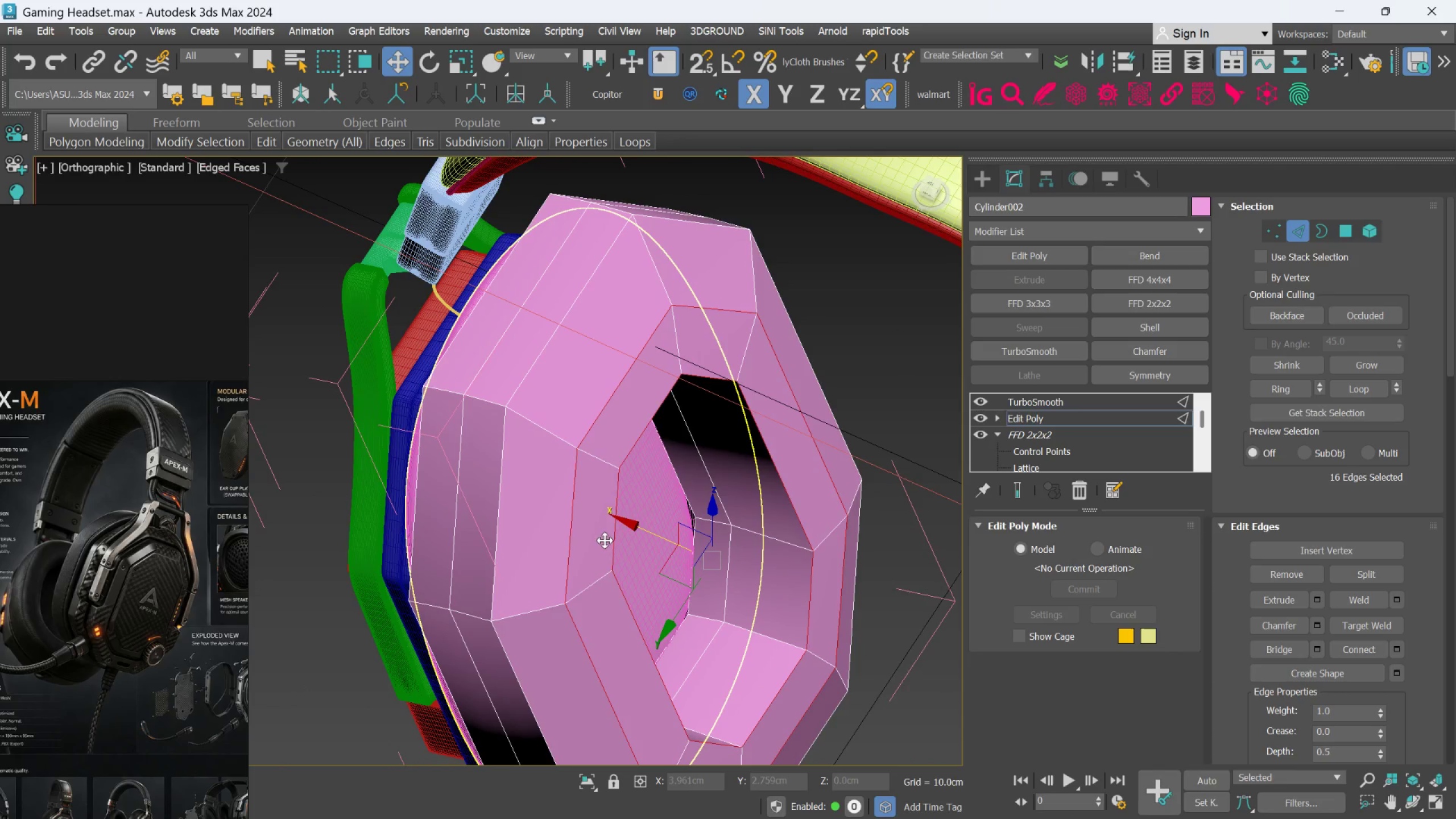 
hold_key(key=AltLeft, duration=1.19)
left_click([577, 537])
 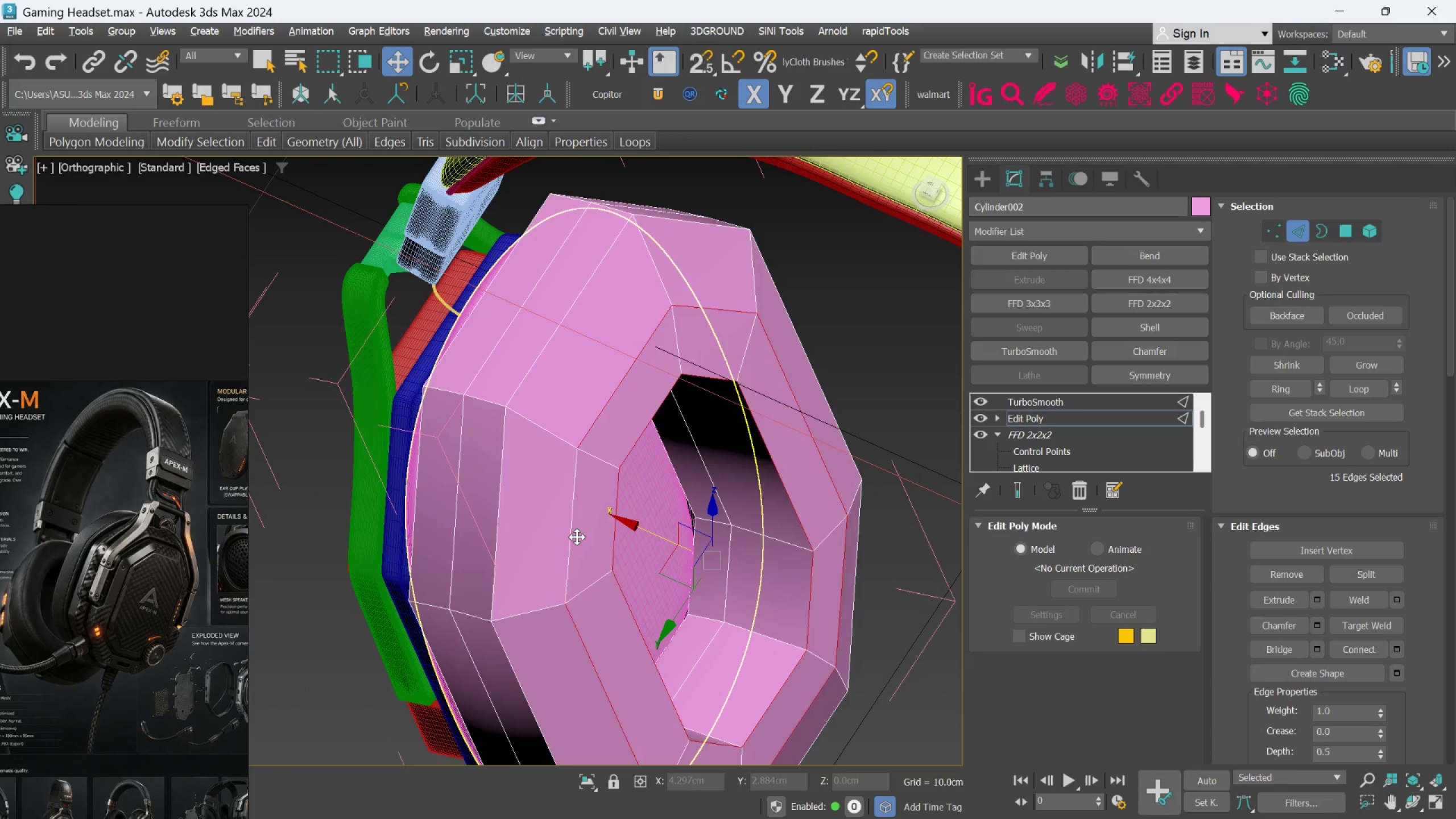 
double_click([577, 537])
 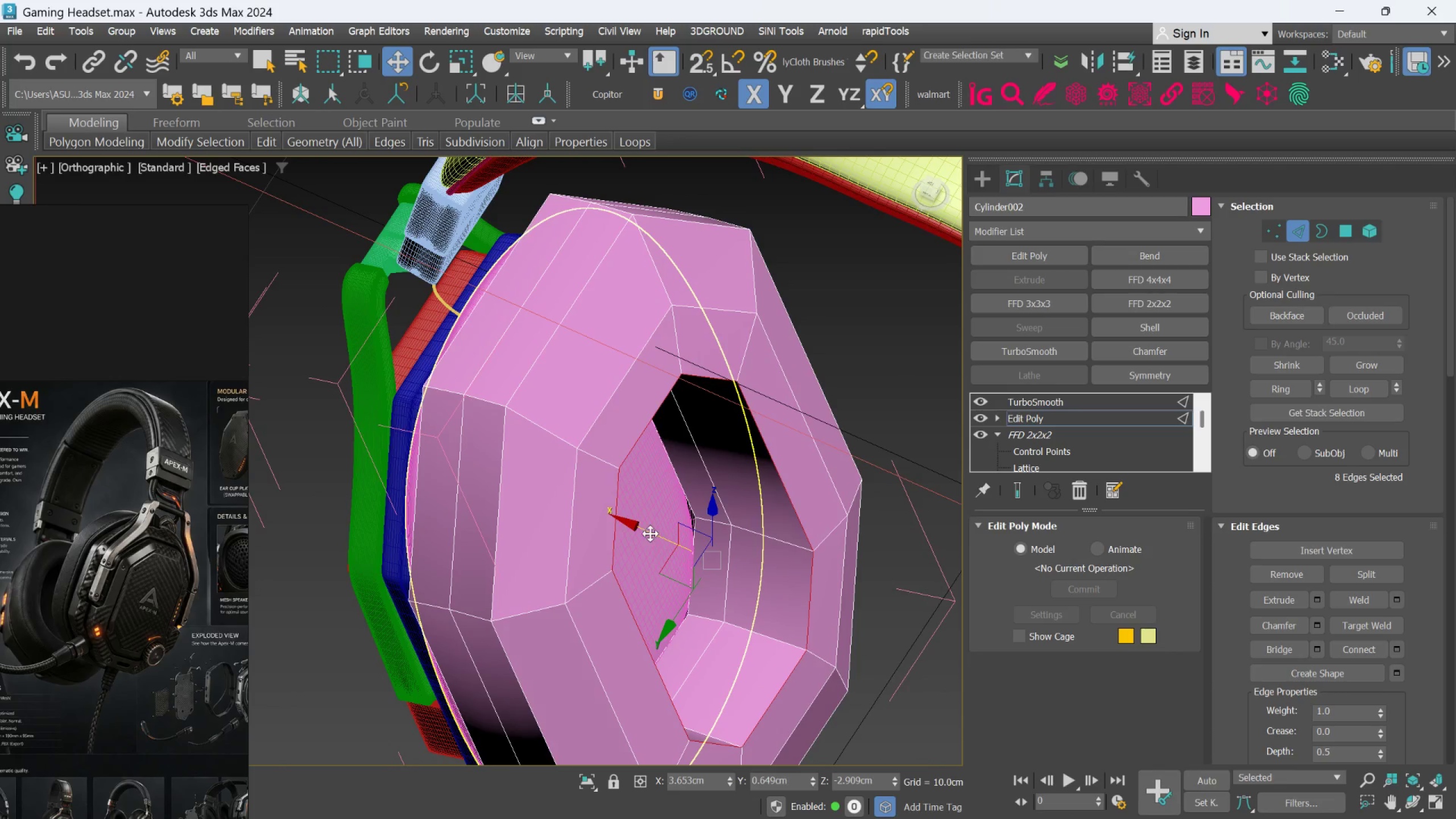 
left_click_drag(start_coordinate=[650, 532], to_coordinate=[653, 532])
 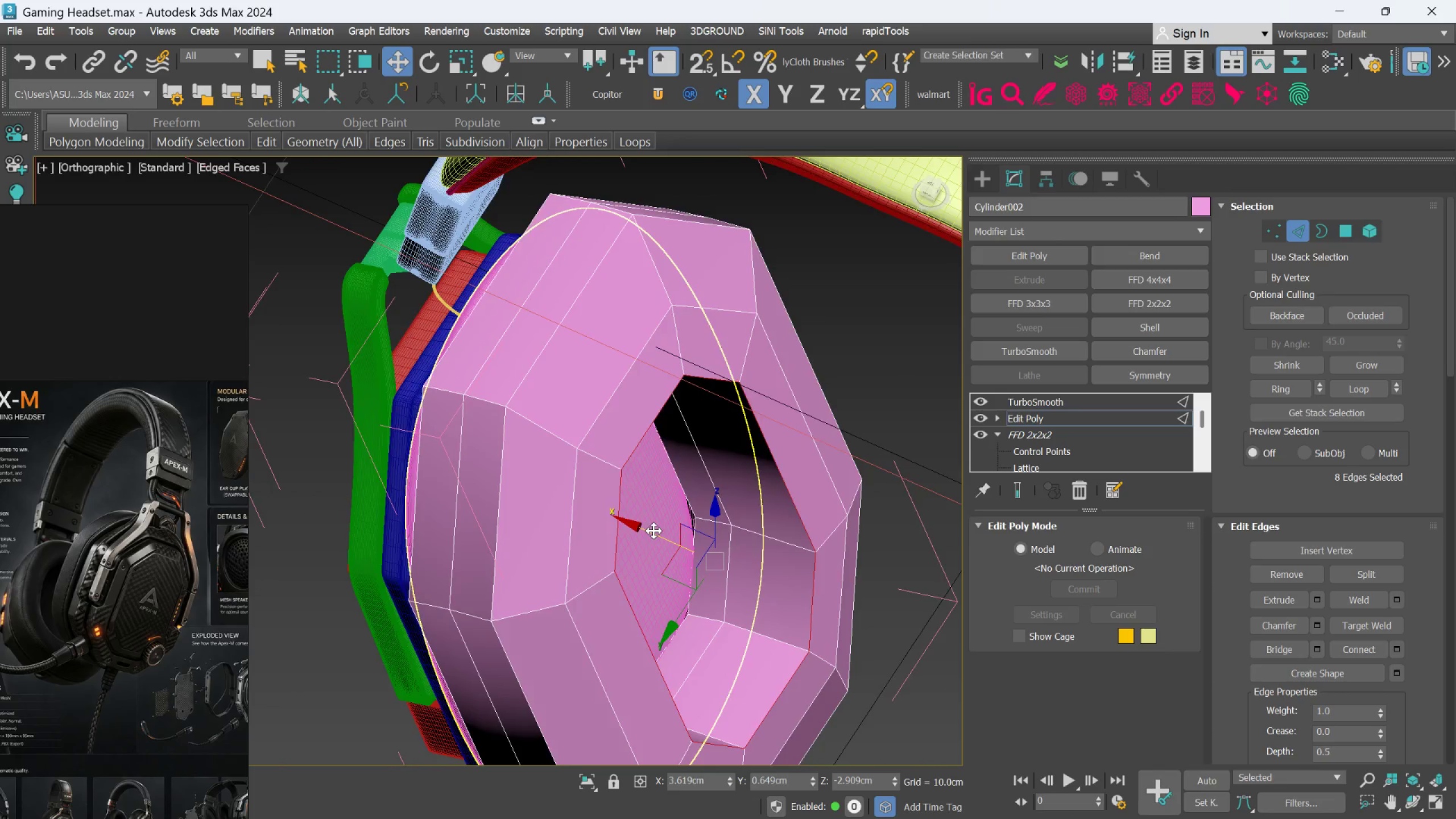 
scroll: coordinate [653, 529], scroll_direction: down, amount: 1.0
 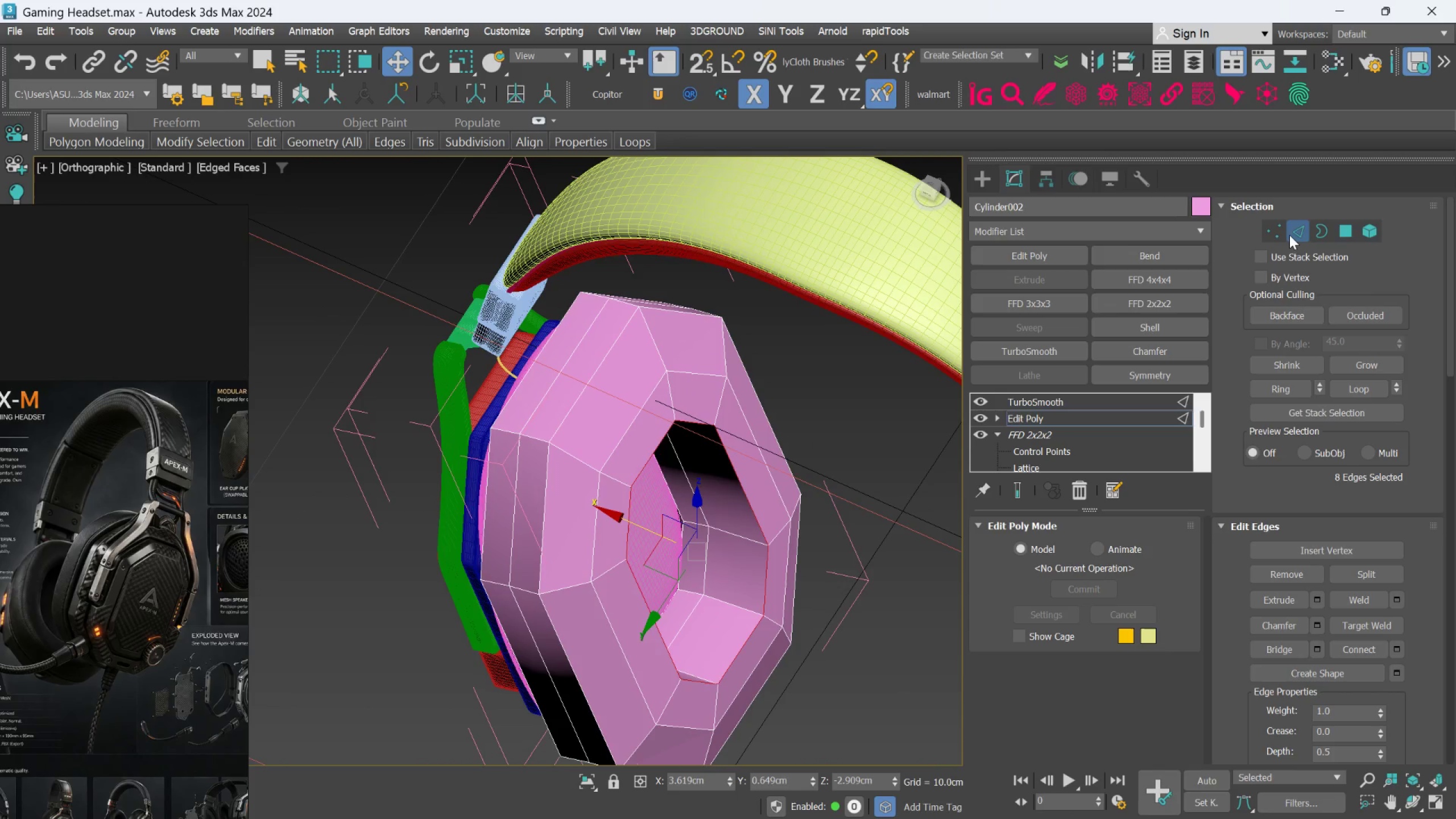 
left_click([1289, 235])
 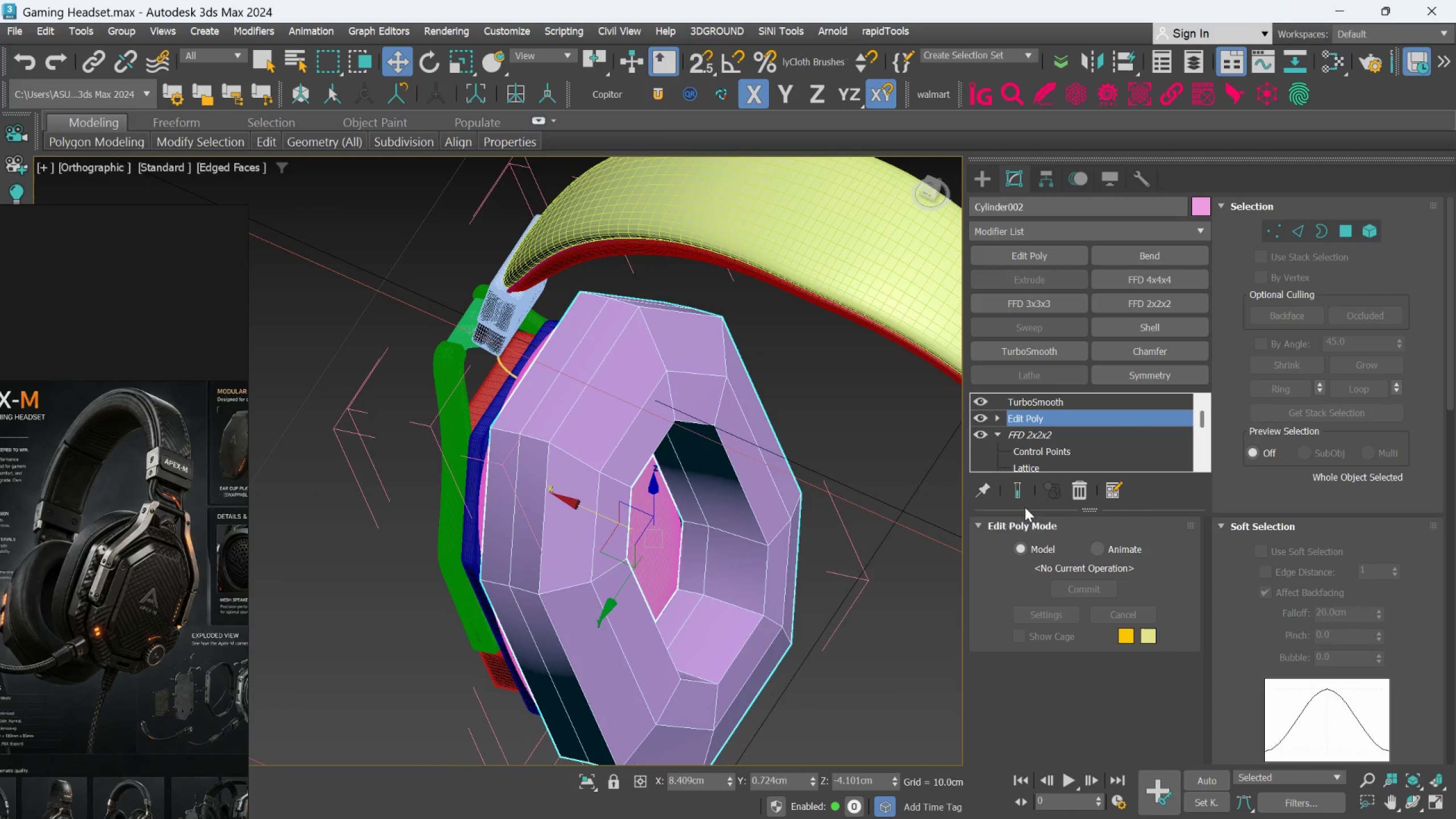 
left_click([1022, 495])
 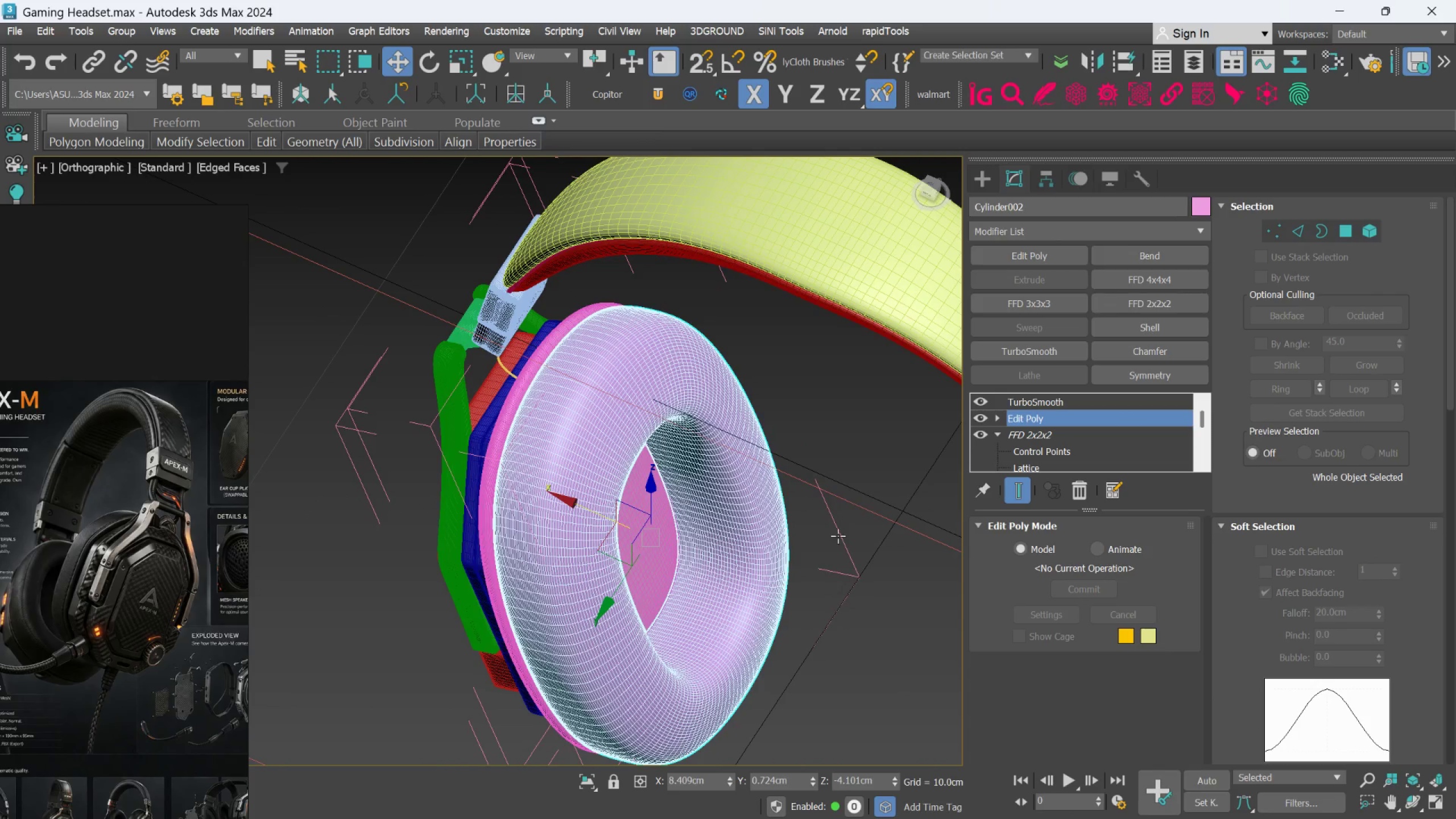 
hold_key(key=AltLeft, duration=0.84)
 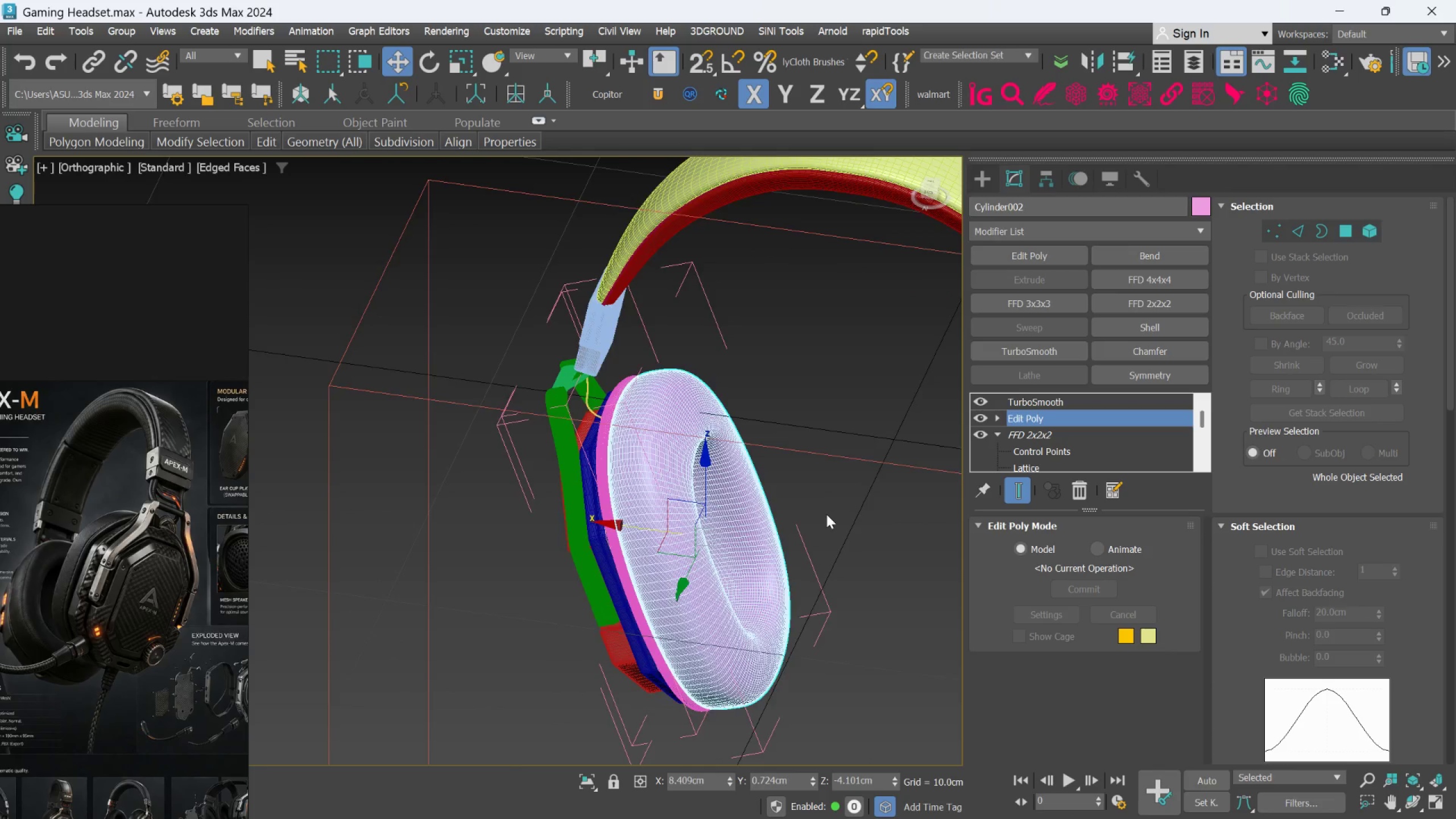 
scroll: coordinate [837, 536], scroll_direction: down, amount: 1.0
 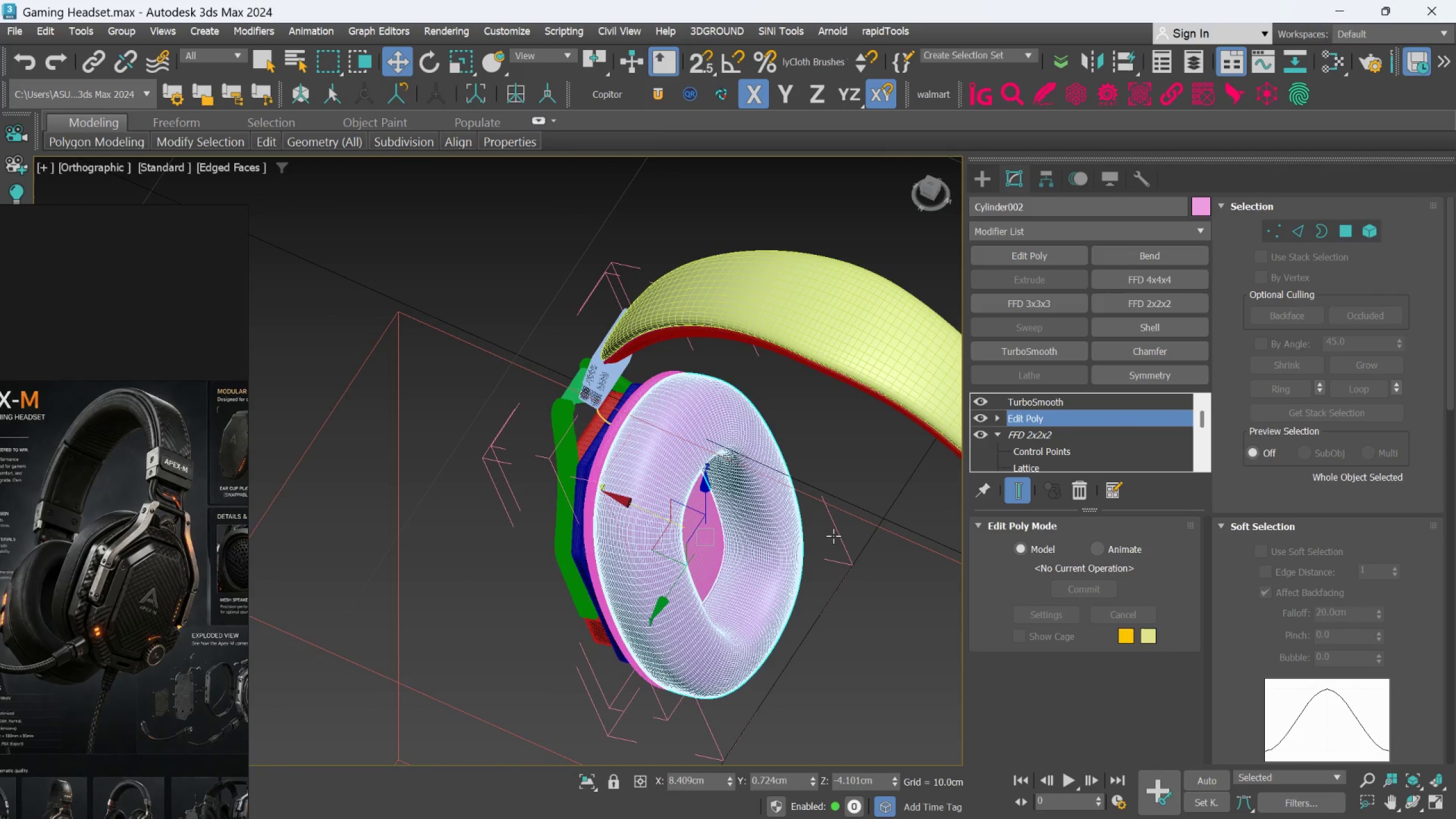 
scroll: coordinate [826, 514], scroll_direction: up, amount: 1.0
 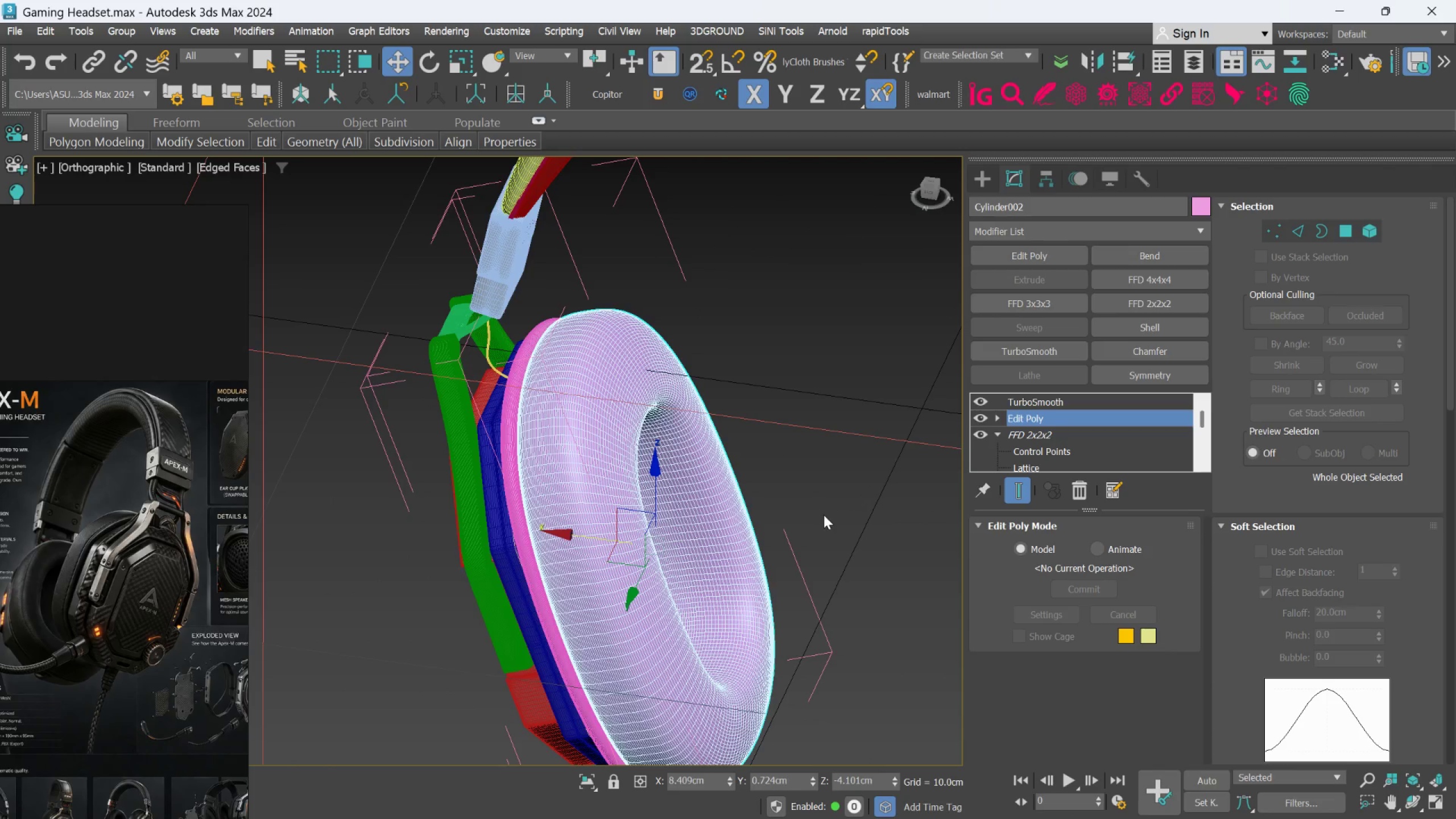 
key(F4)
 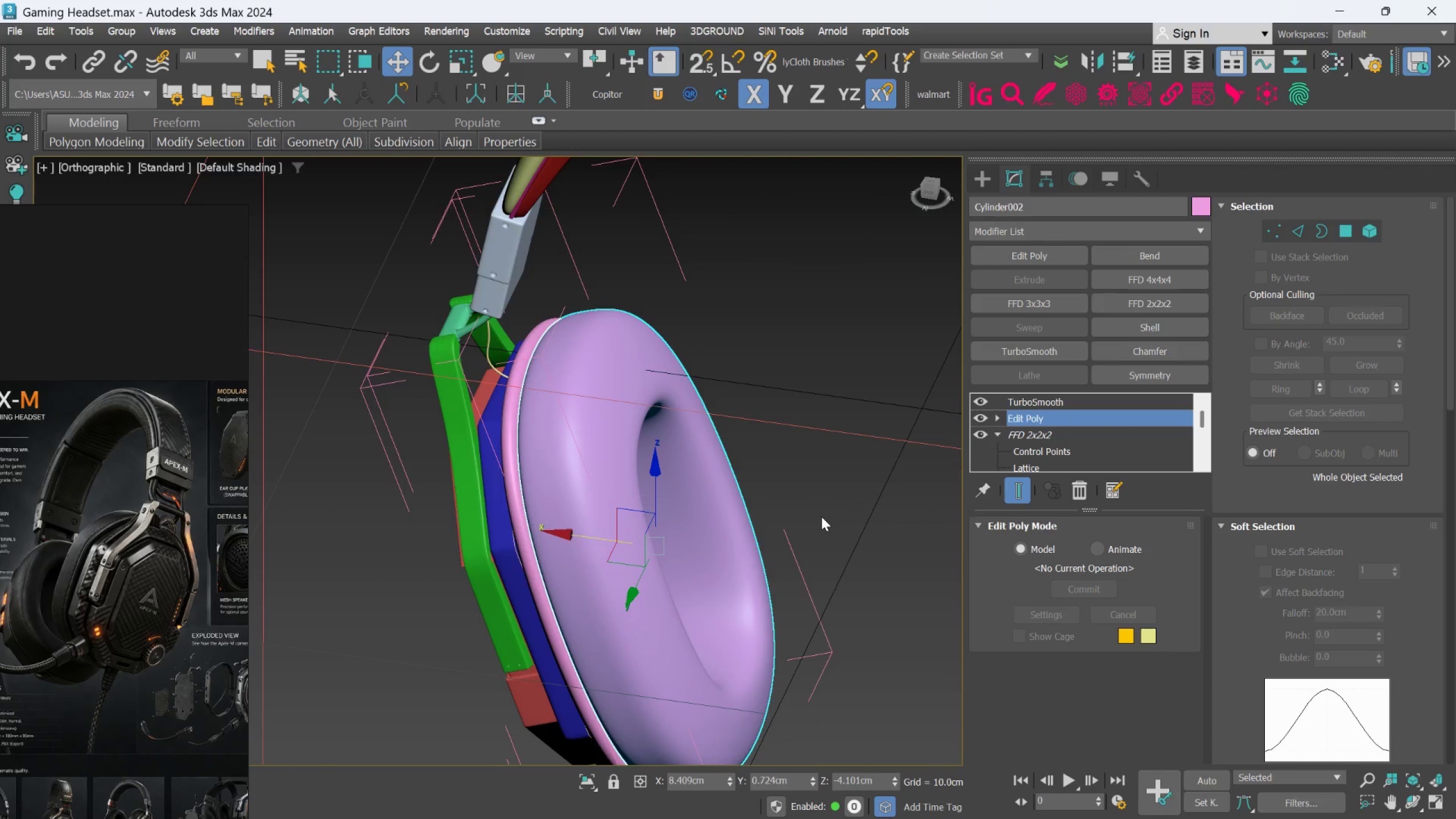 
hold_key(key=AltLeft, duration=0.8)
 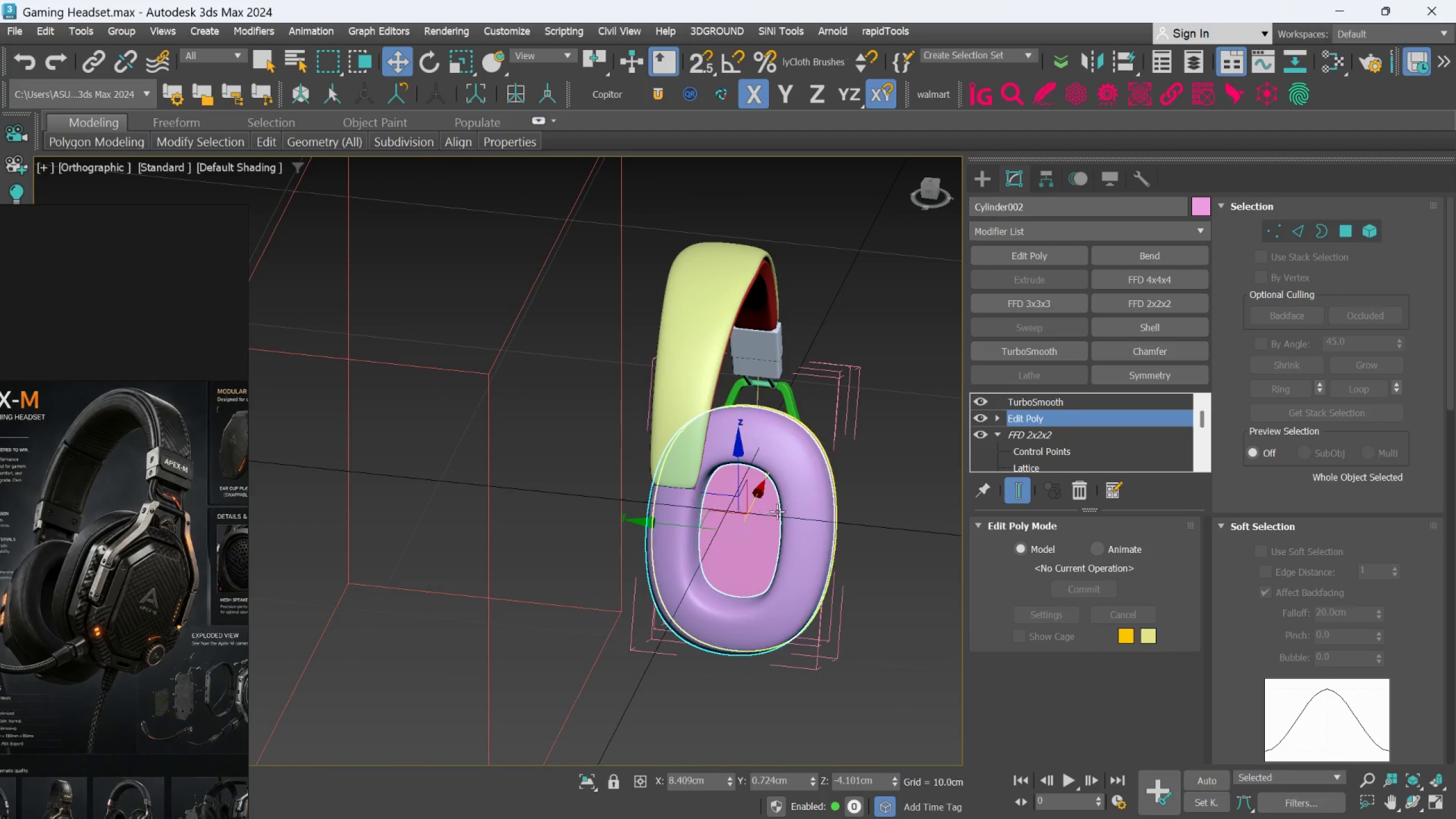 
scroll: coordinate [821, 516], scroll_direction: down, amount: 2.0
 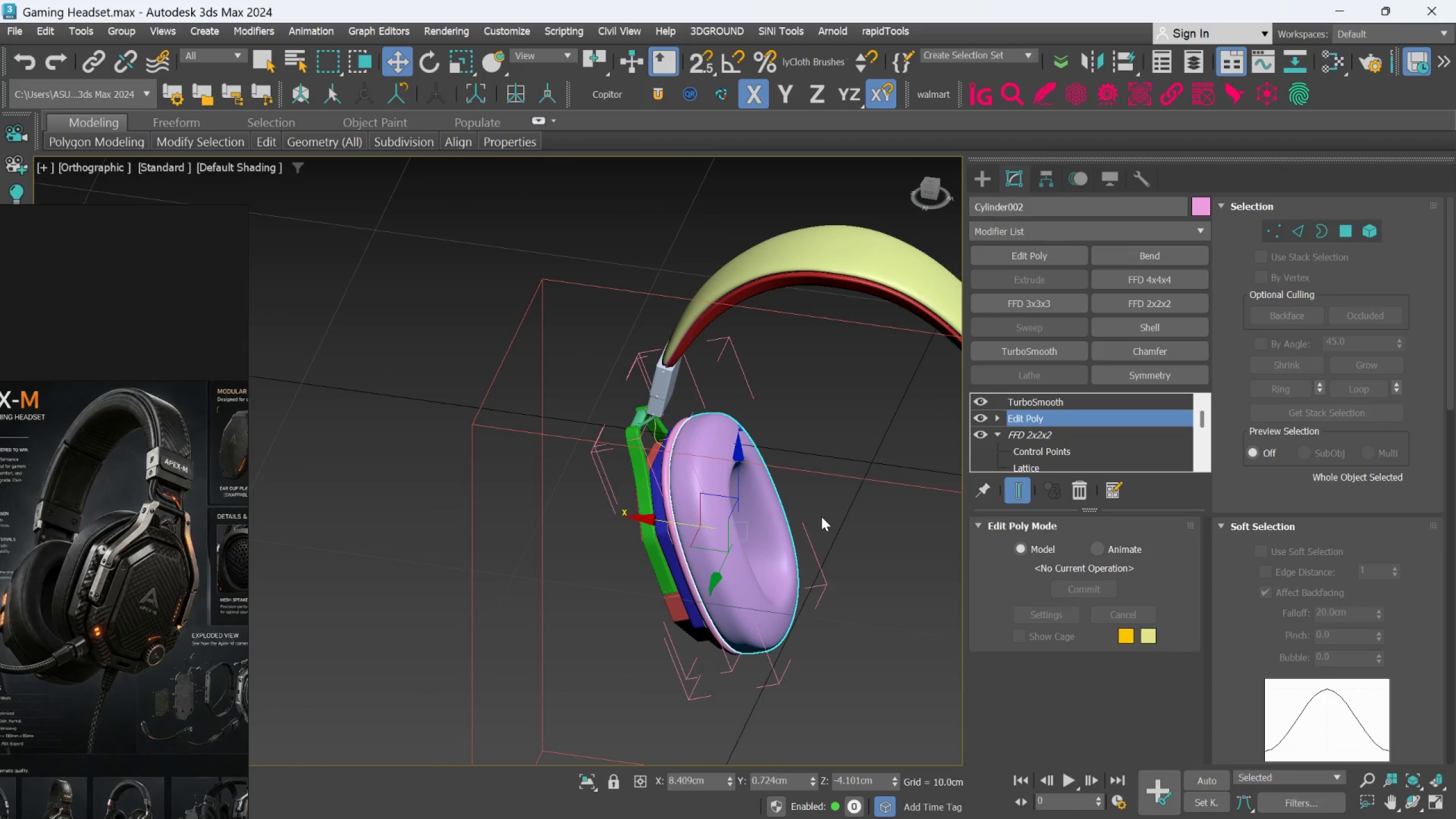 
hold_key(key=AltLeft, duration=0.67)
 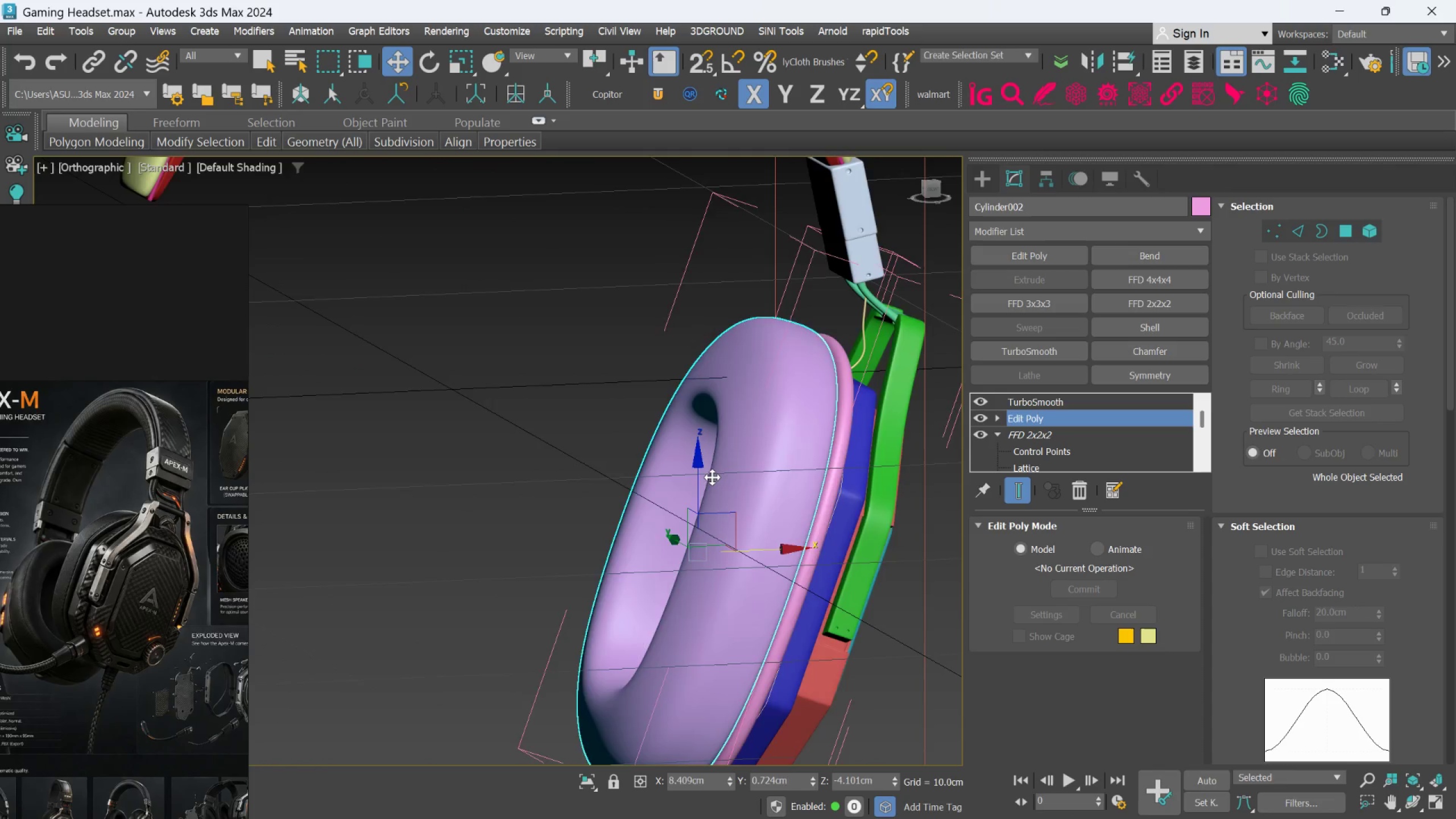 
scroll: coordinate [779, 510], scroll_direction: up, amount: 2.0
 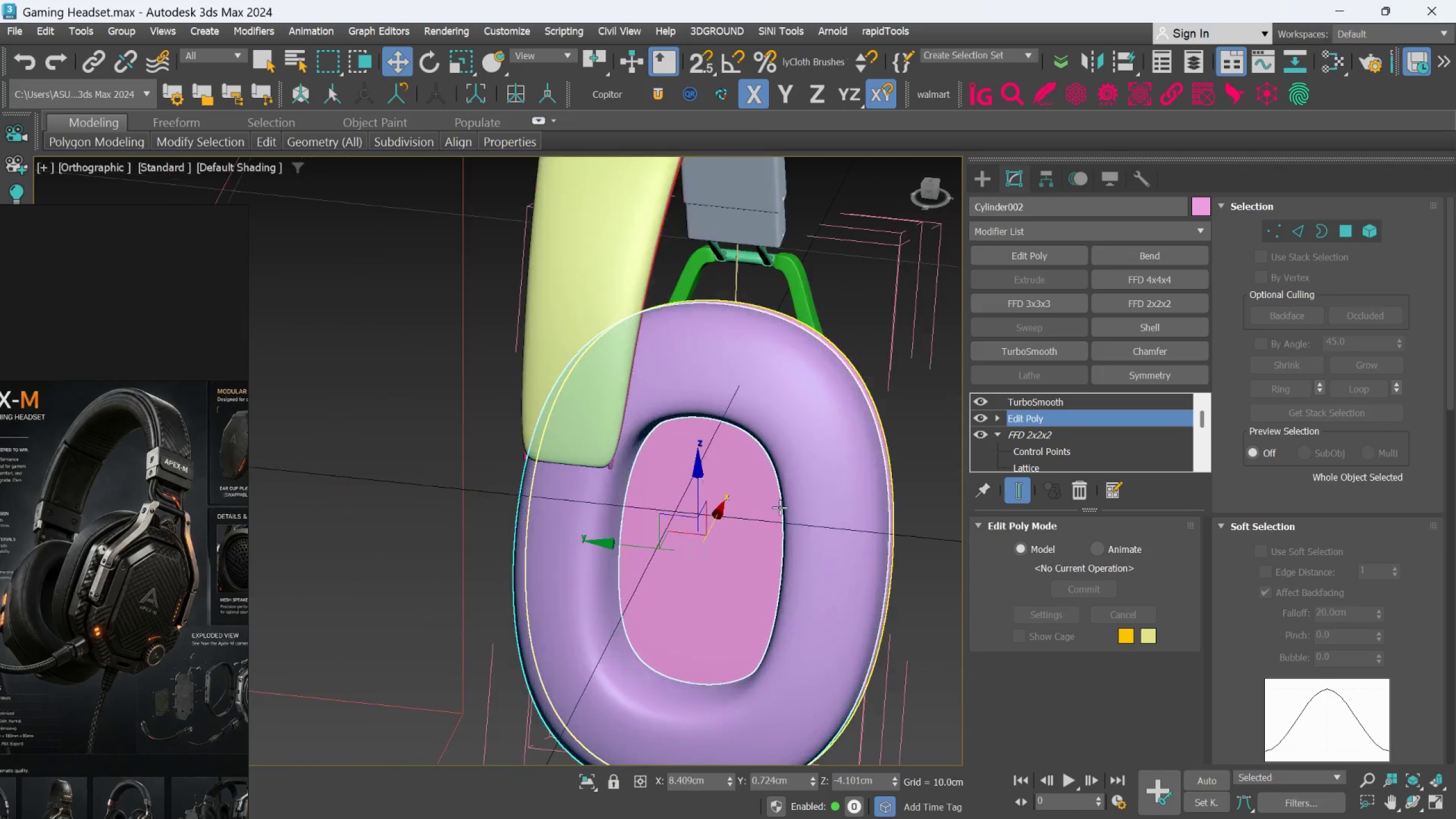 
hold_key(key=AltLeft, duration=0.64)
 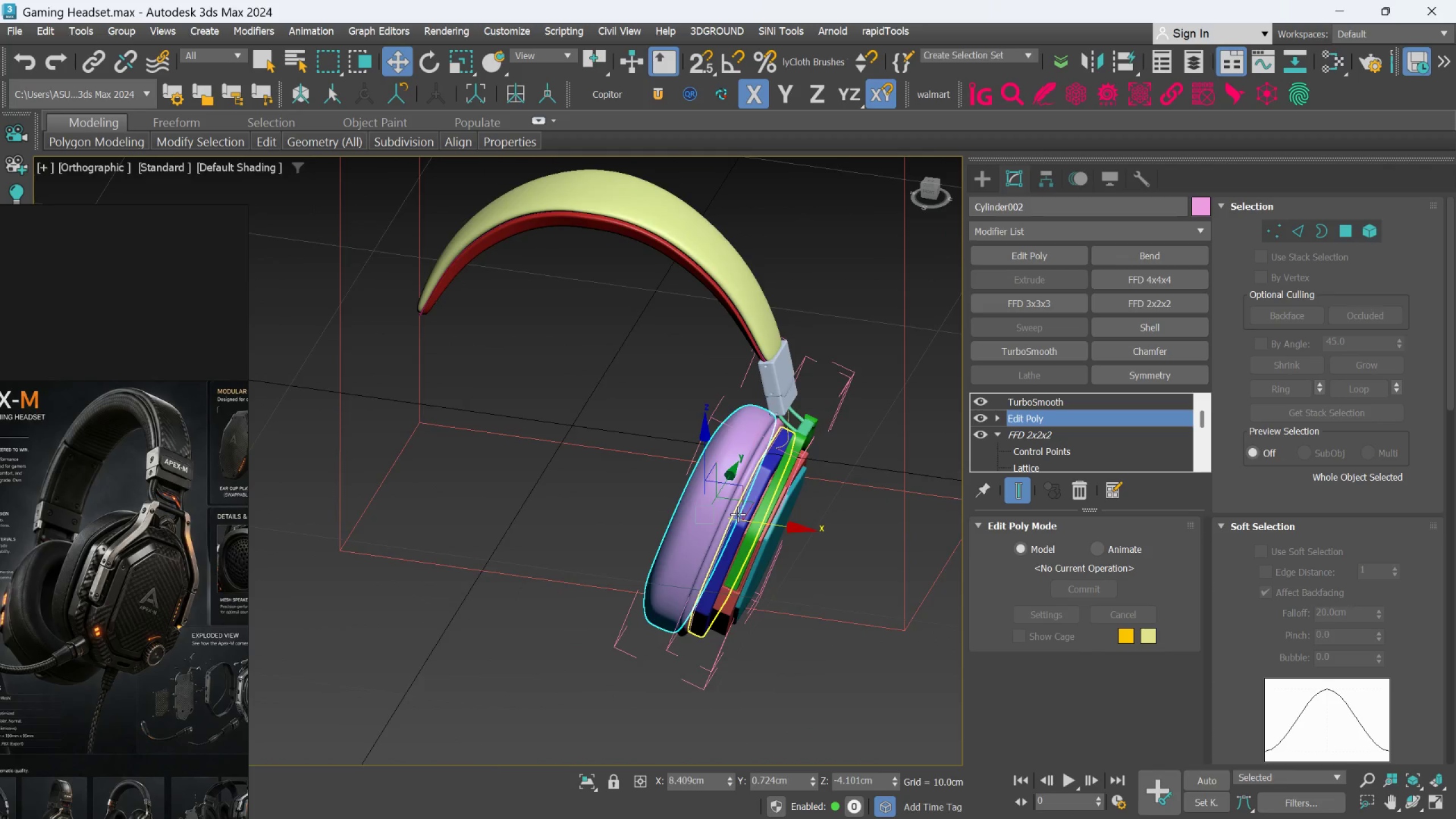 
scroll: coordinate [712, 477], scroll_direction: down, amount: 2.0
 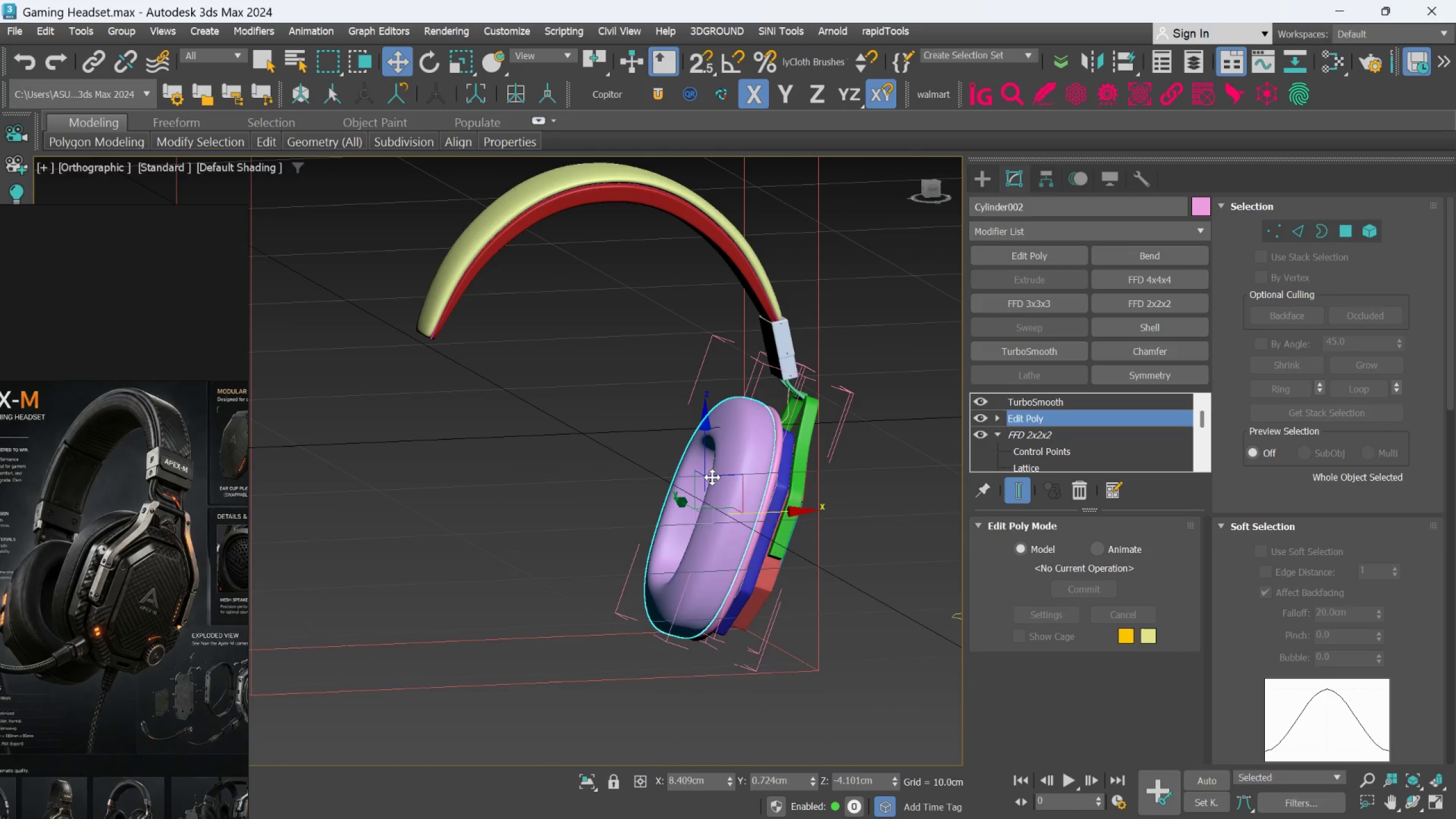 
hold_key(key=AltLeft, duration=0.62)
 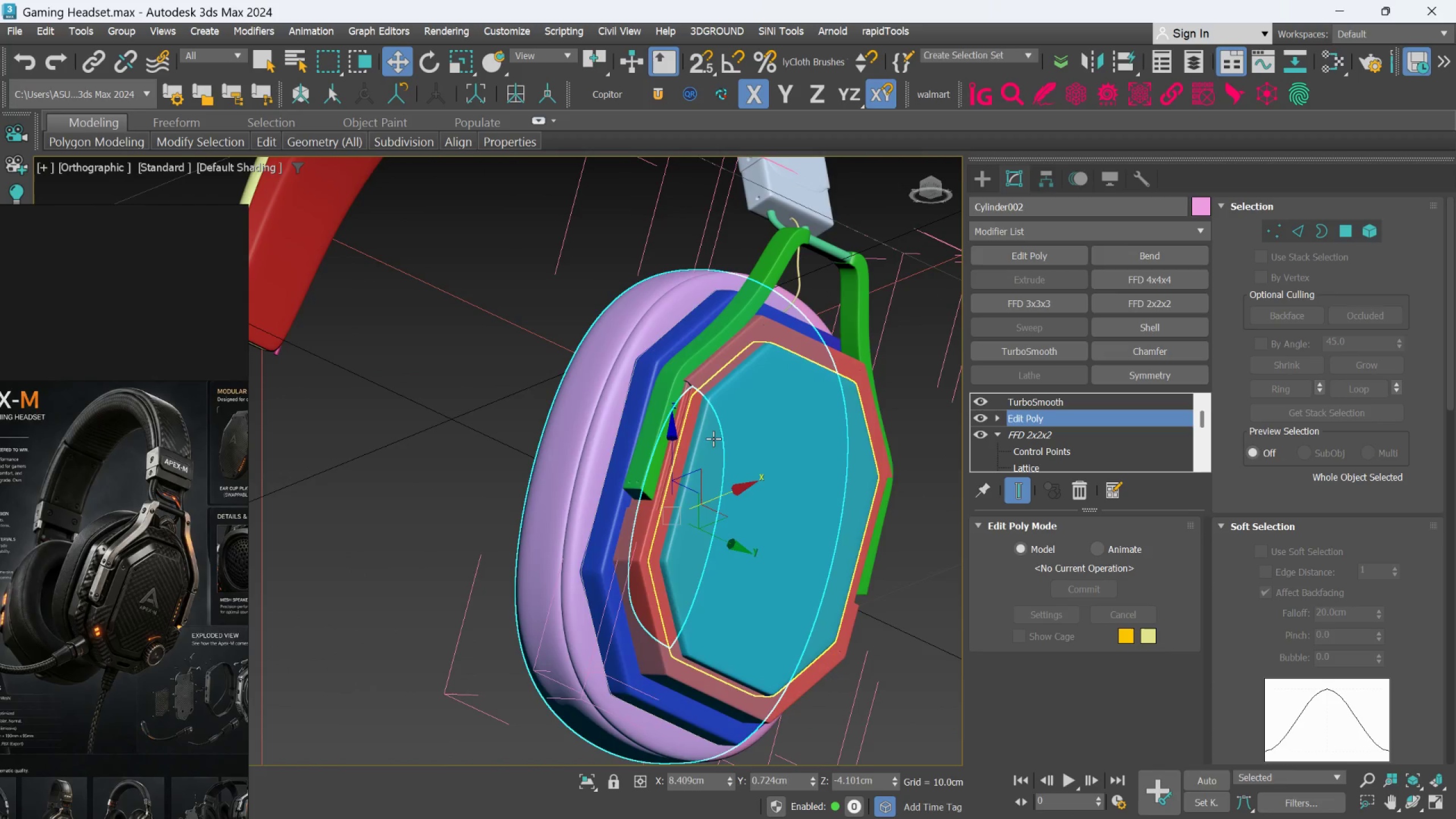 
scroll: coordinate [738, 514], scroll_direction: up, amount: 2.0
 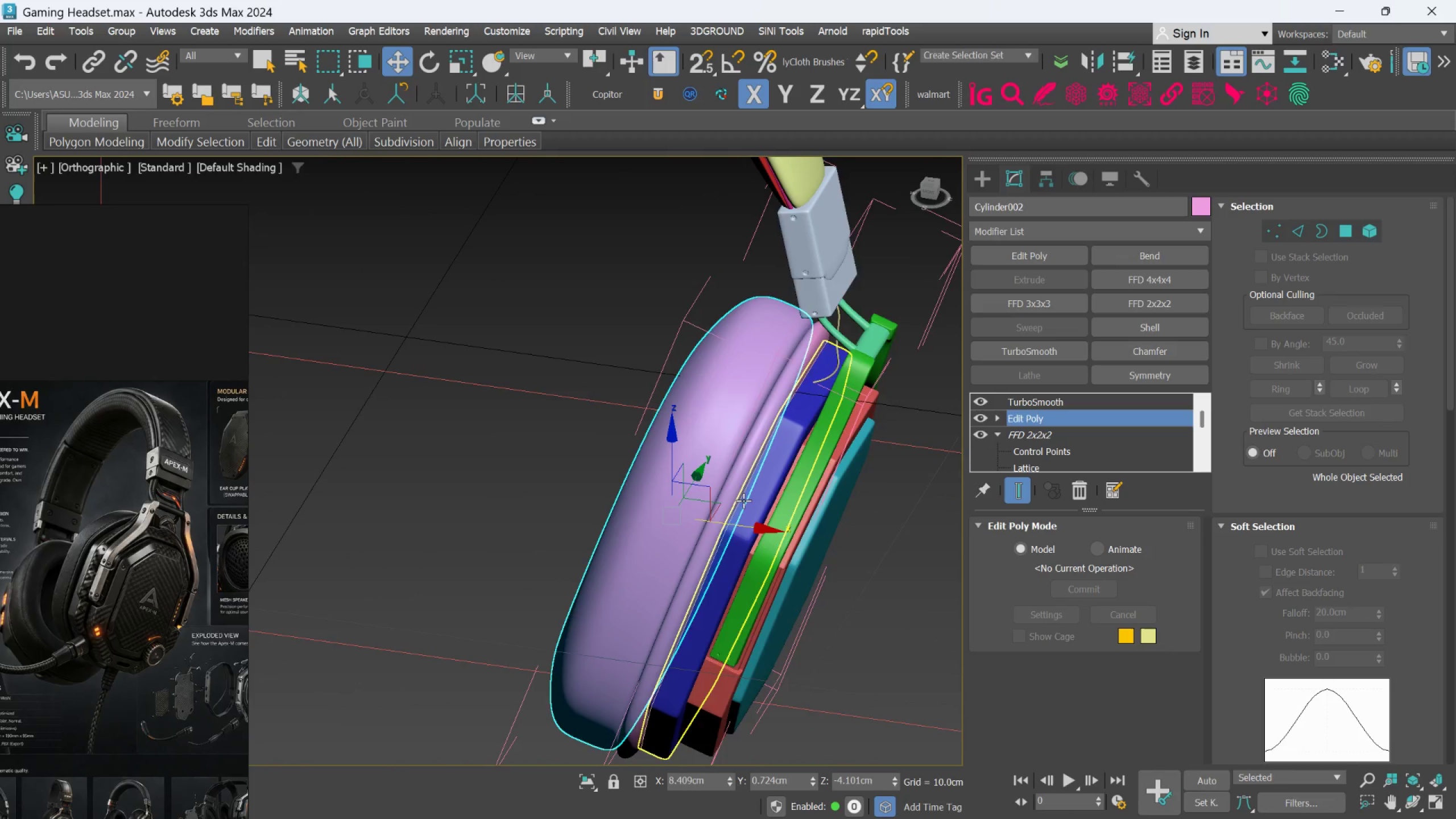 
hold_key(key=AltLeft, duration=0.39)
 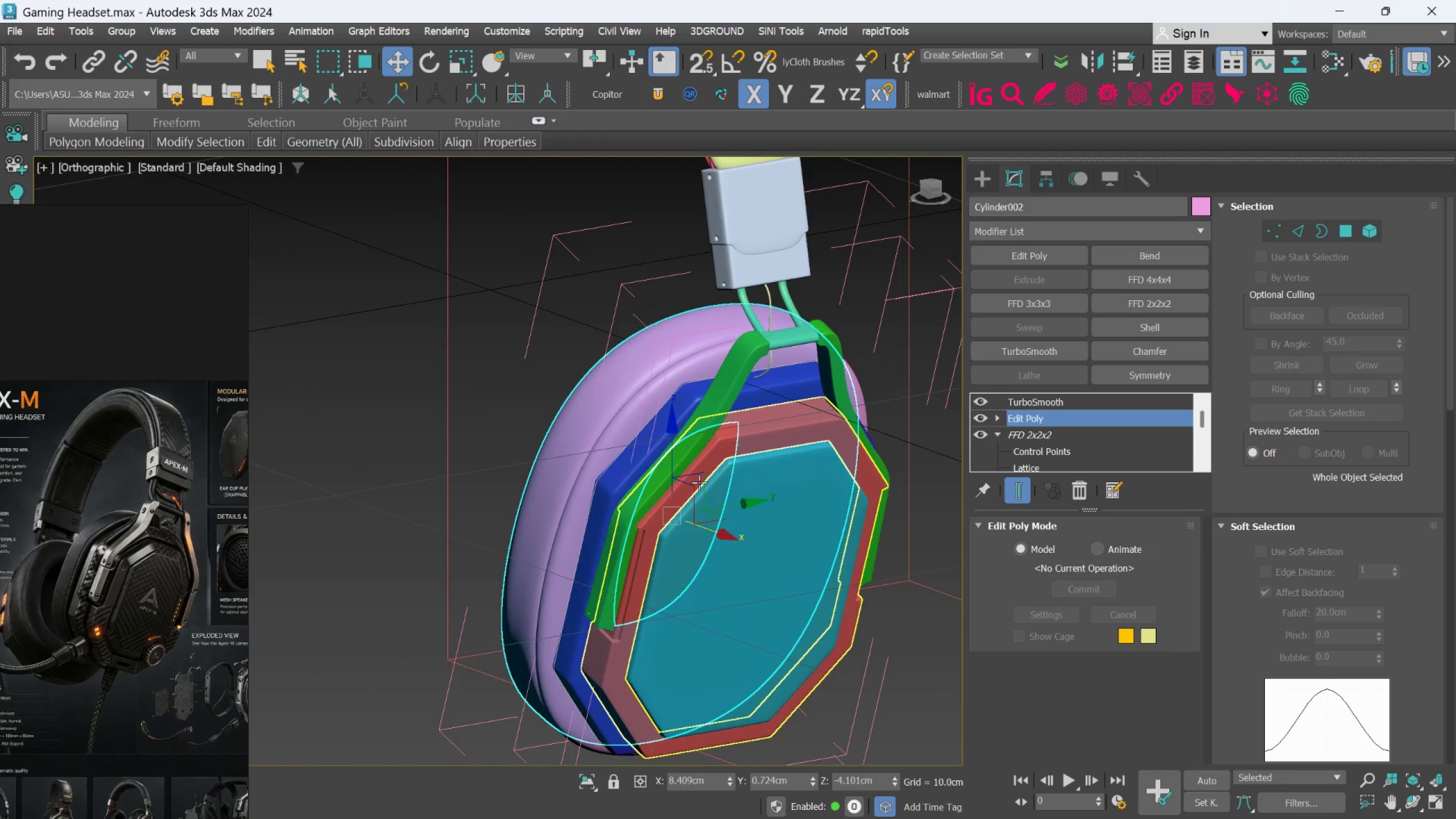 
hold_key(key=AltLeft, duration=0.41)
 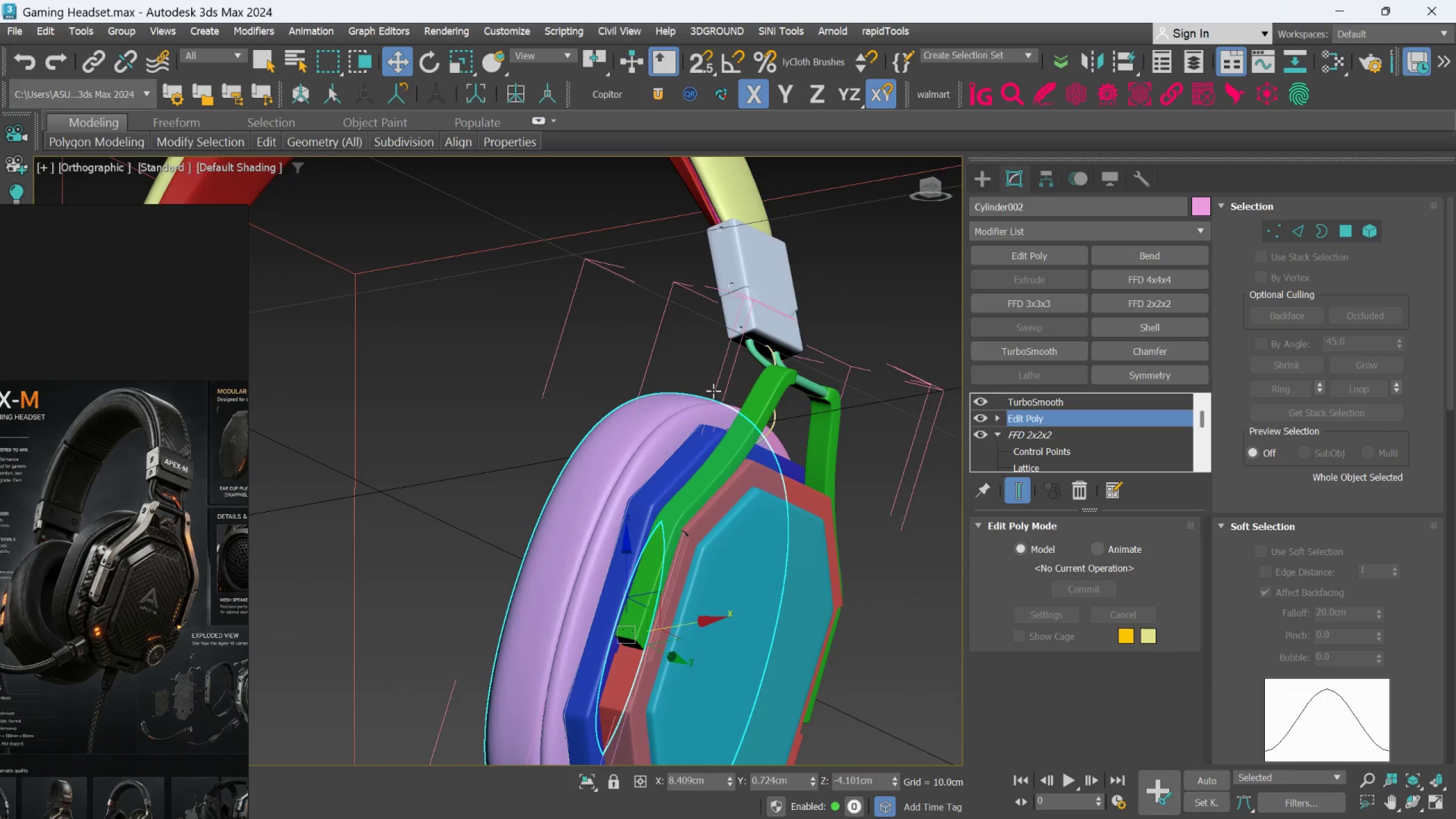 
scroll: coordinate [721, 336], scroll_direction: up, amount: 1.0
 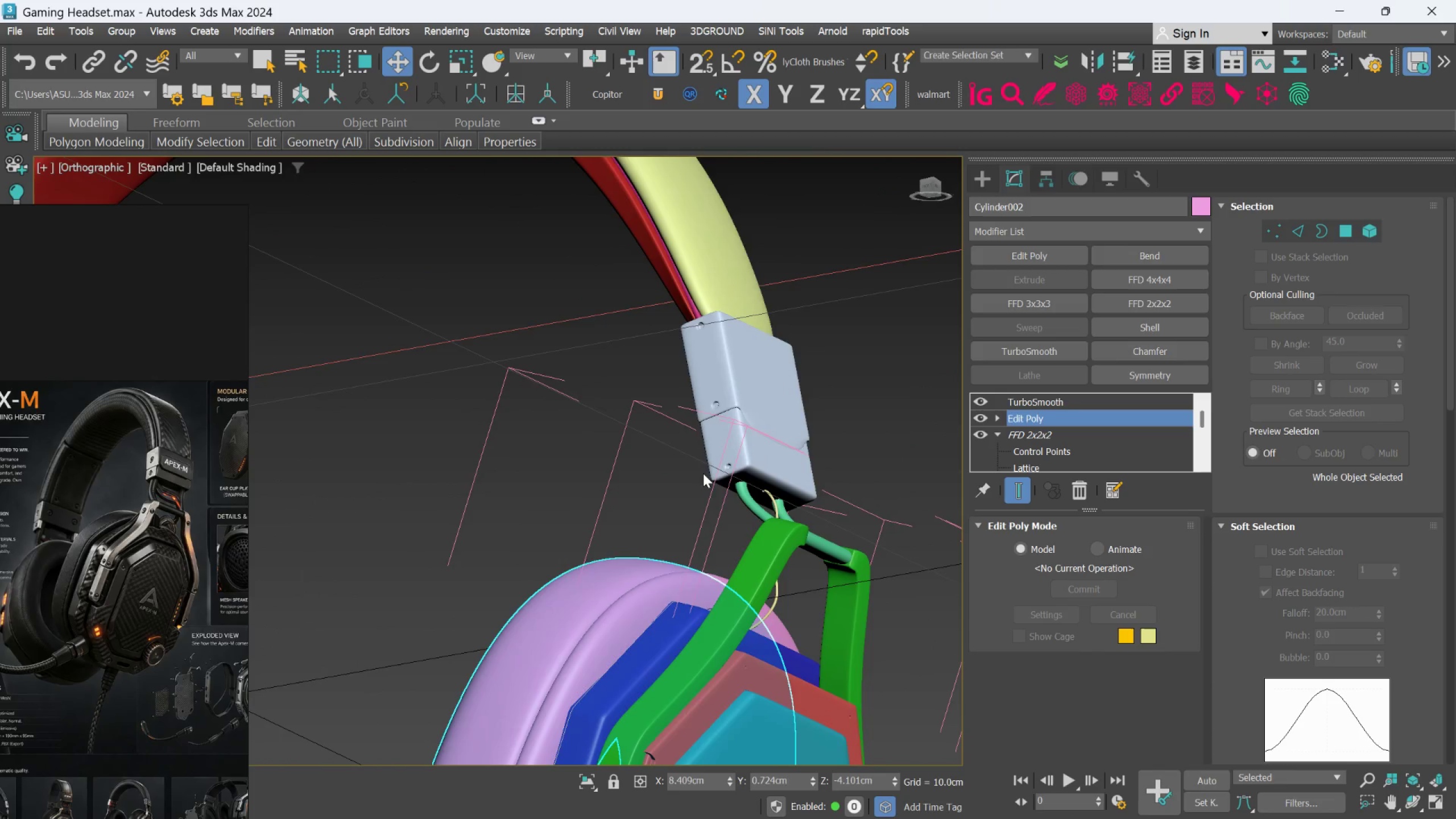 
scroll: coordinate [703, 470], scroll_direction: down, amount: 2.0
 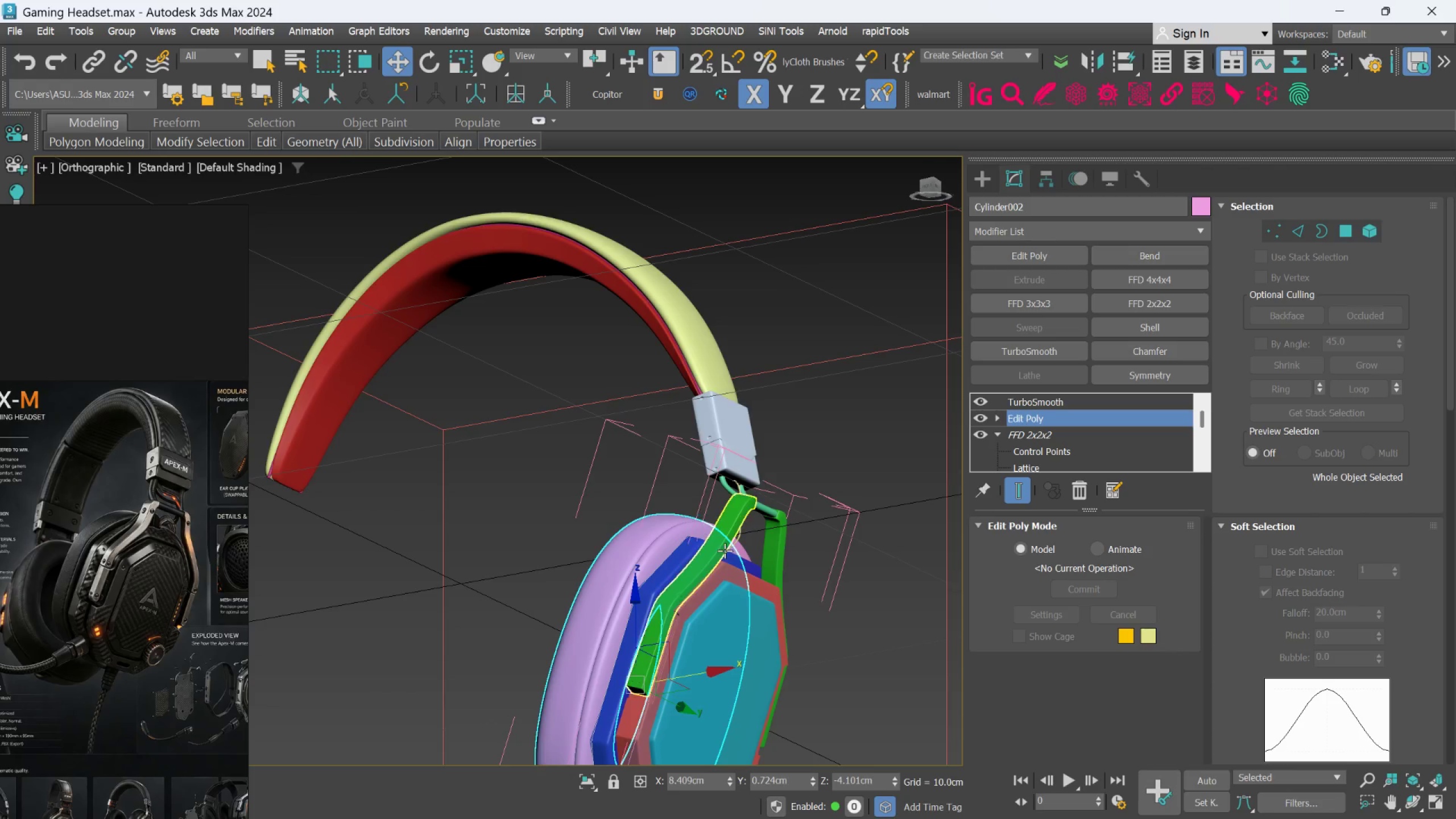 
scroll: coordinate [729, 601], scroll_direction: none, amount: 0.0
 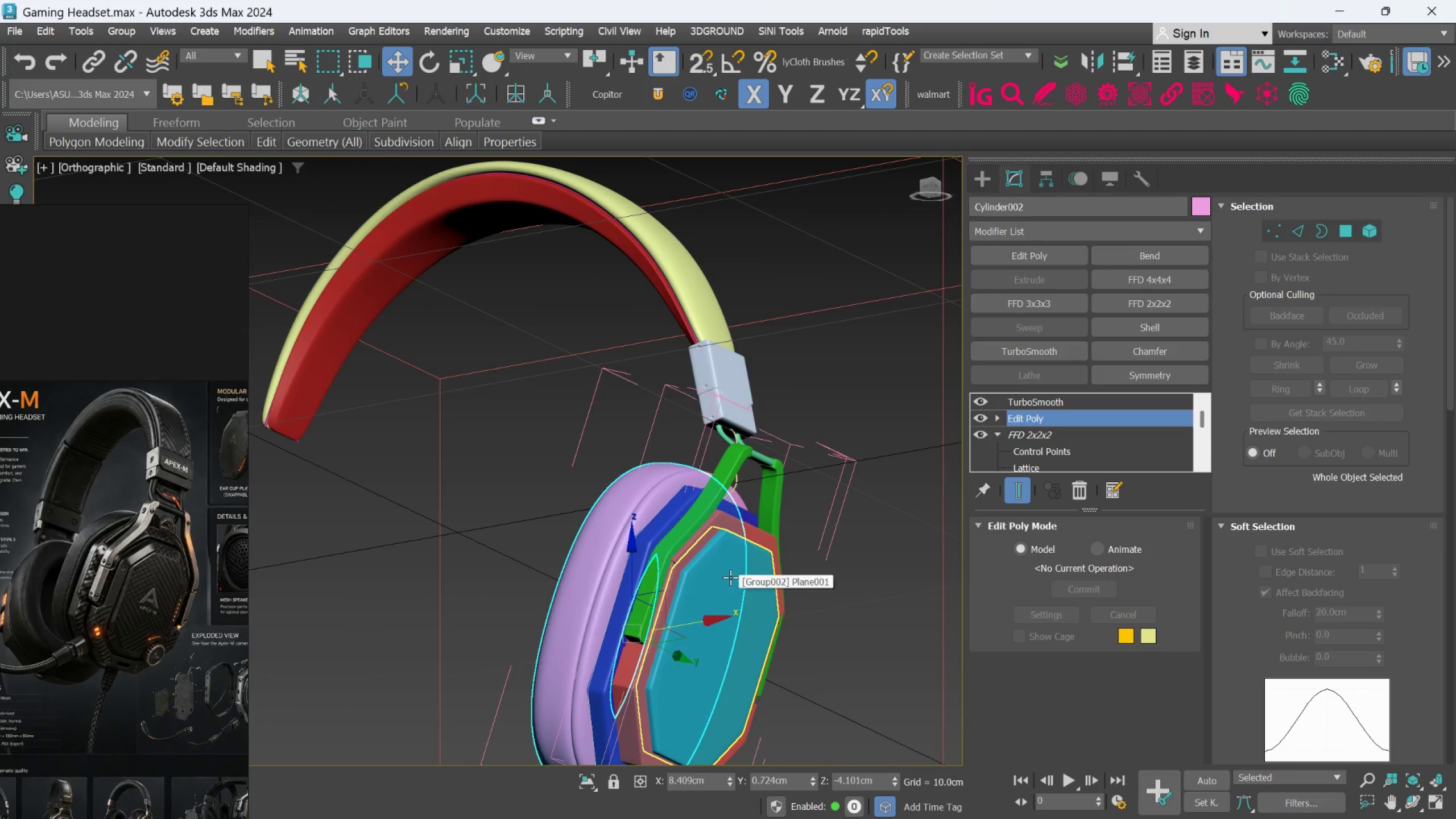 
hold_key(key=AltLeft, duration=0.42)
 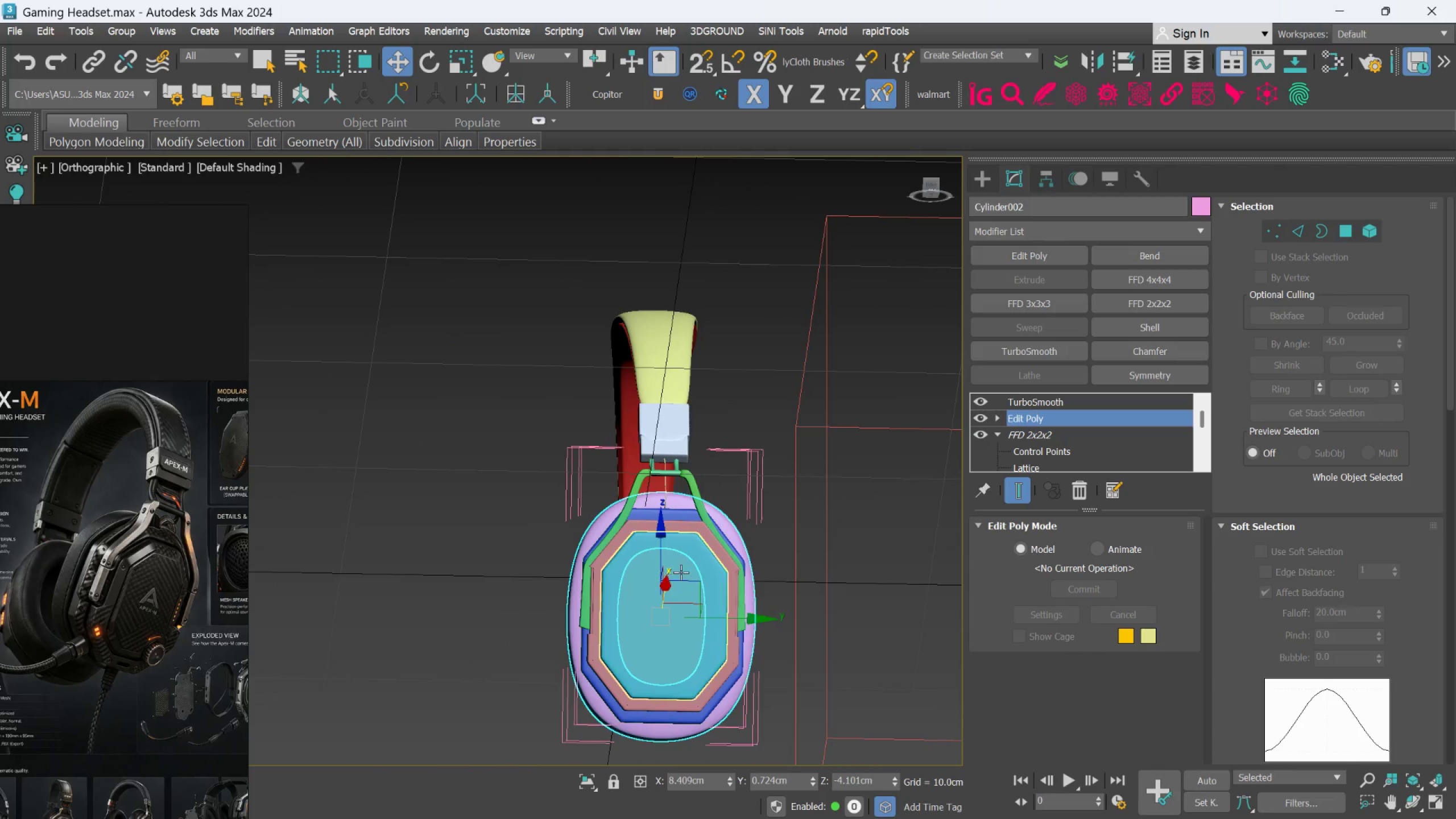 
scroll: coordinate [730, 576], scroll_direction: down, amount: 1.0
 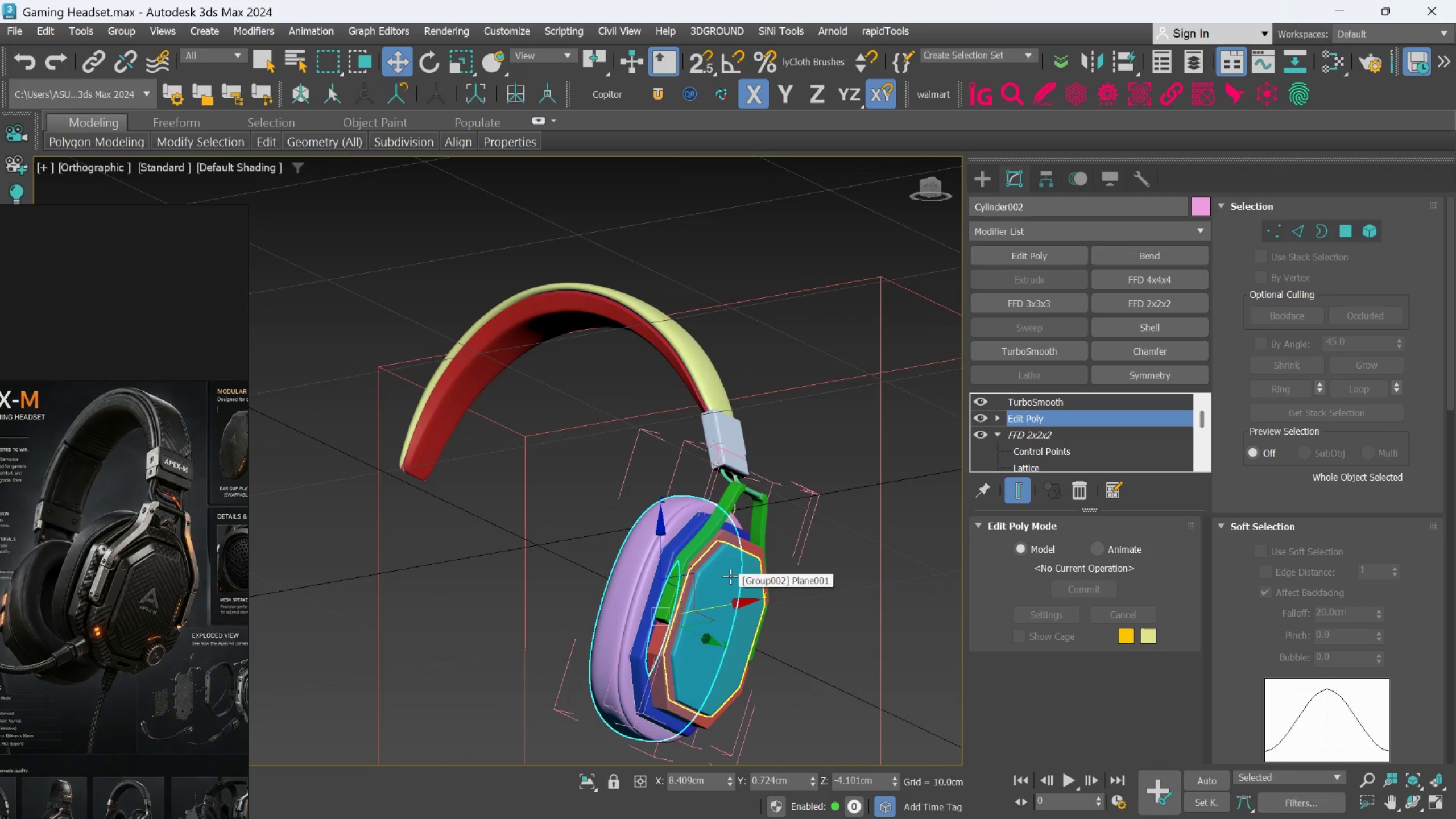 
hold_key(key=AltLeft, duration=0.66)
 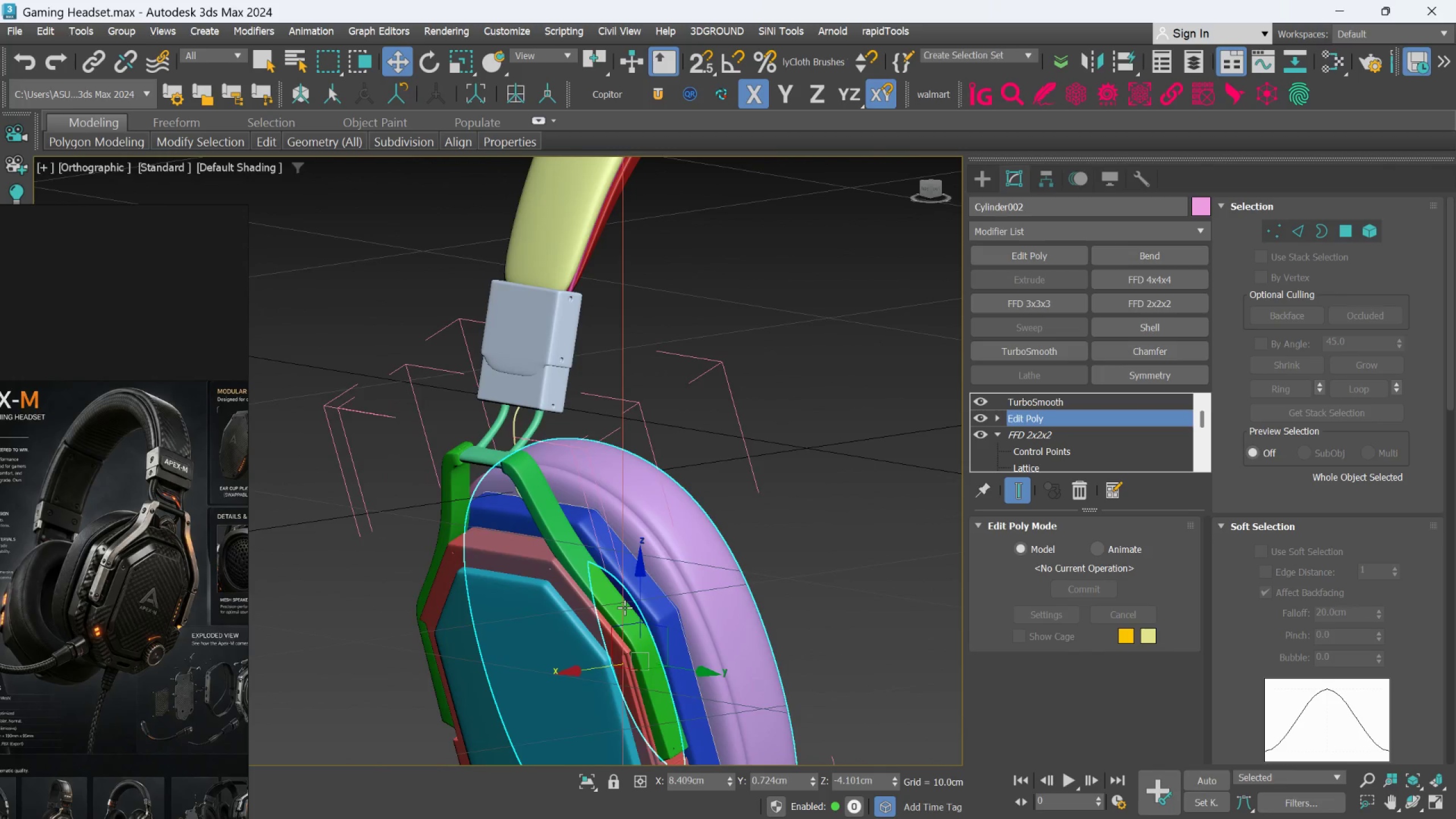 
scroll: coordinate [681, 572], scroll_direction: up, amount: 2.0
 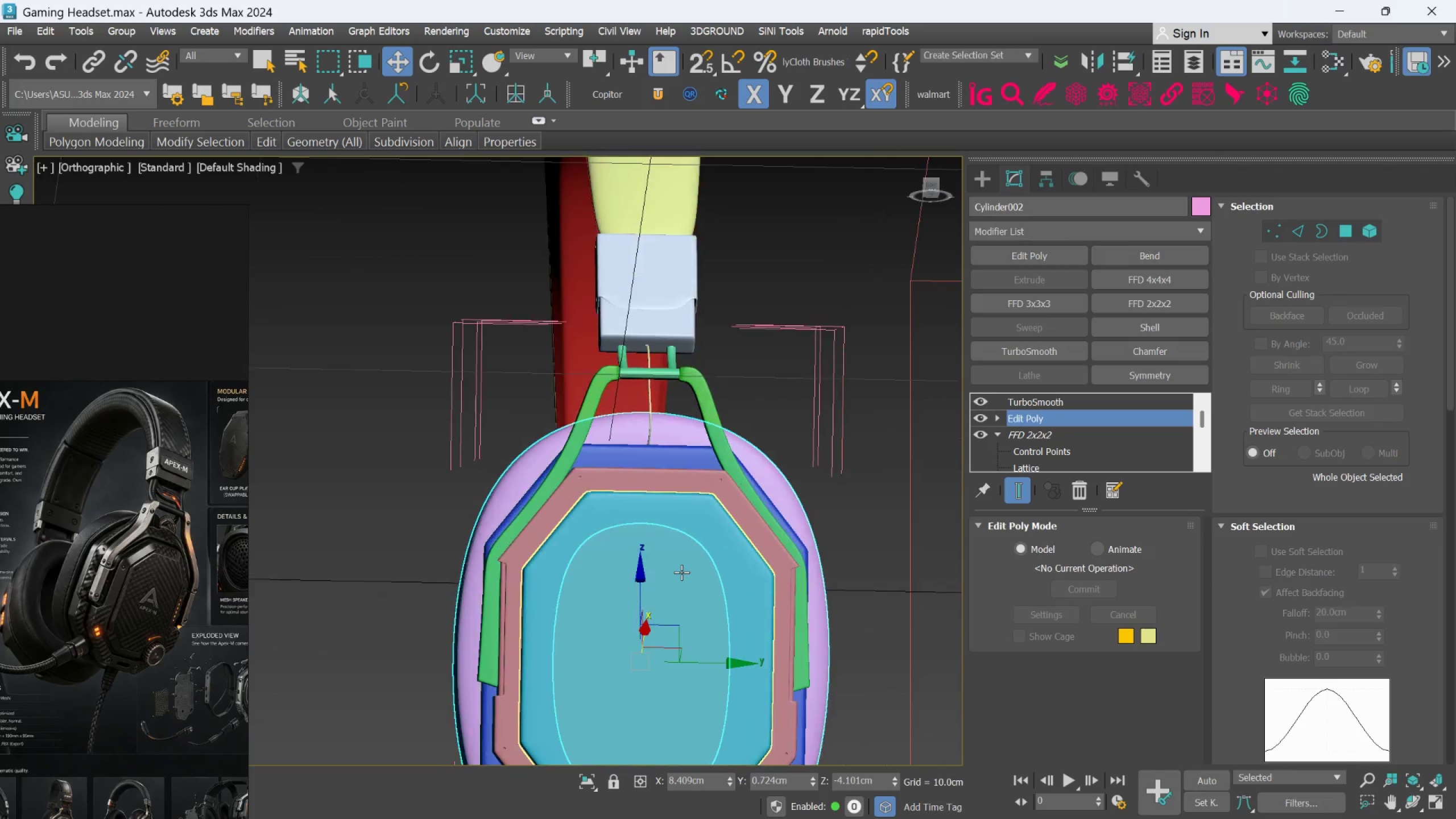 
hold_key(key=AltLeft, duration=0.69)
 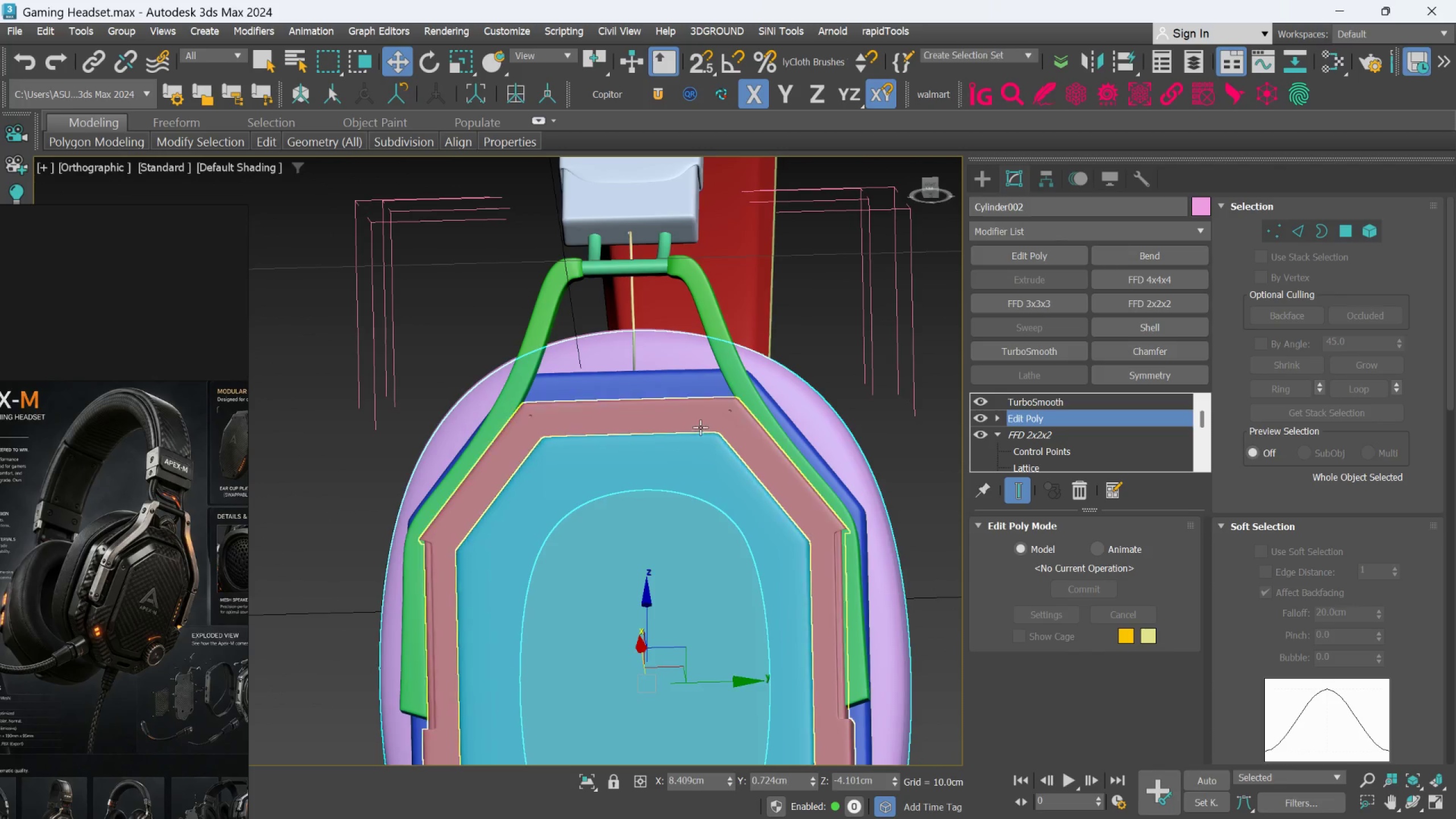 
scroll: coordinate [624, 607], scroll_direction: up, amount: 1.0
 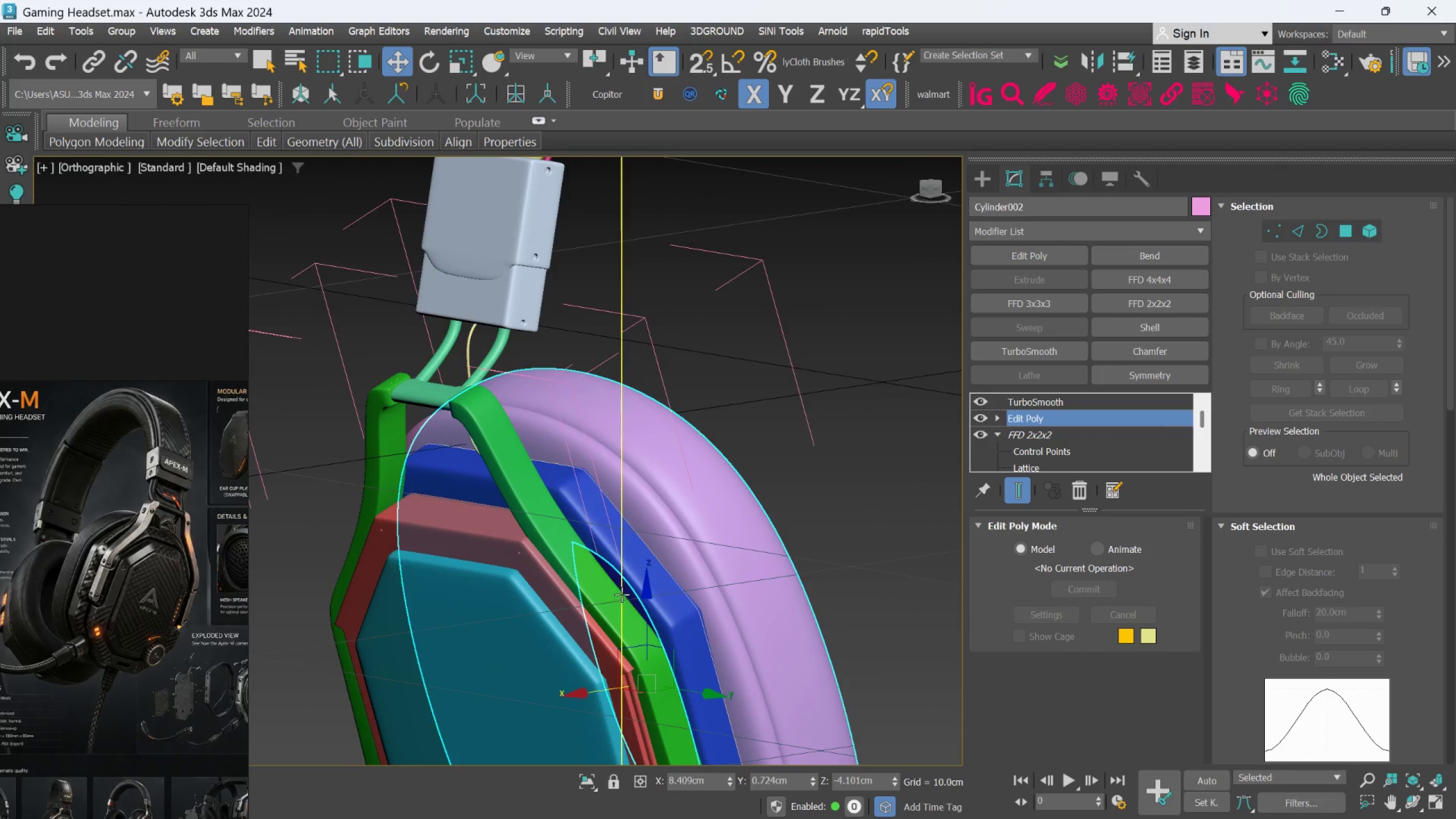 
hold_key(key=AltLeft, duration=0.83)
 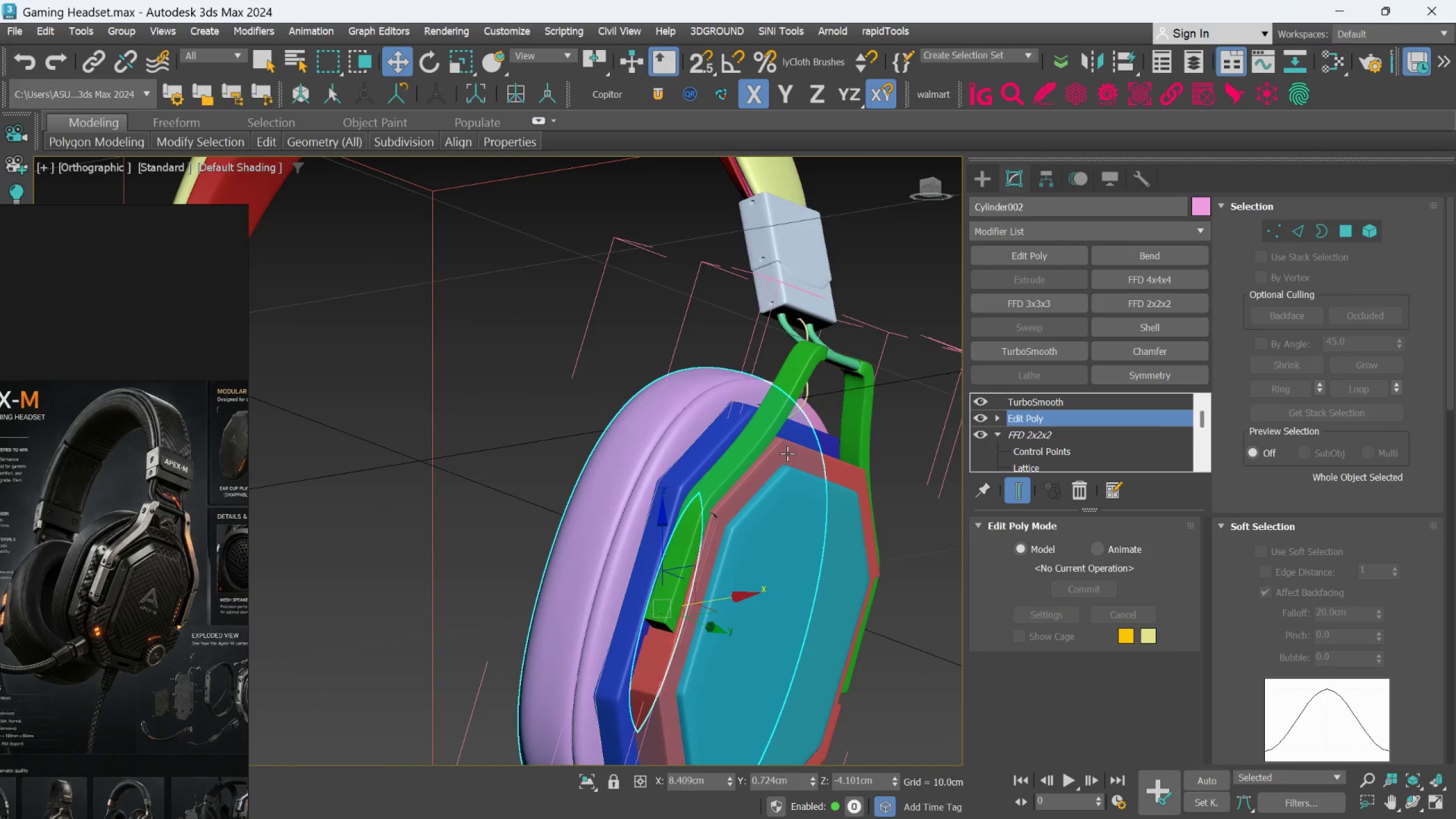 
scroll: coordinate [700, 428], scroll_direction: down, amount: 1.0
 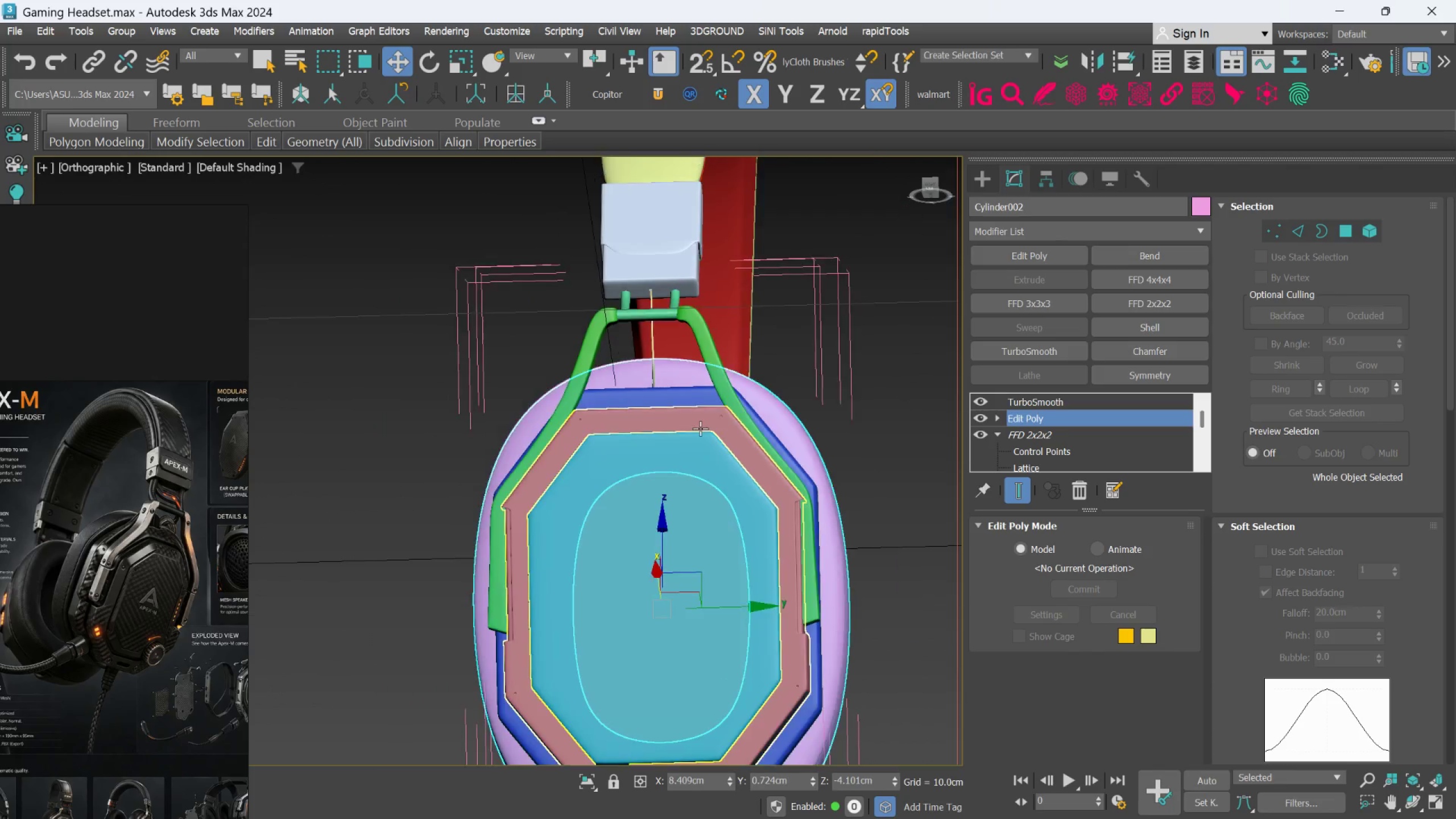 
hold_key(key=AltLeft, duration=0.59)
 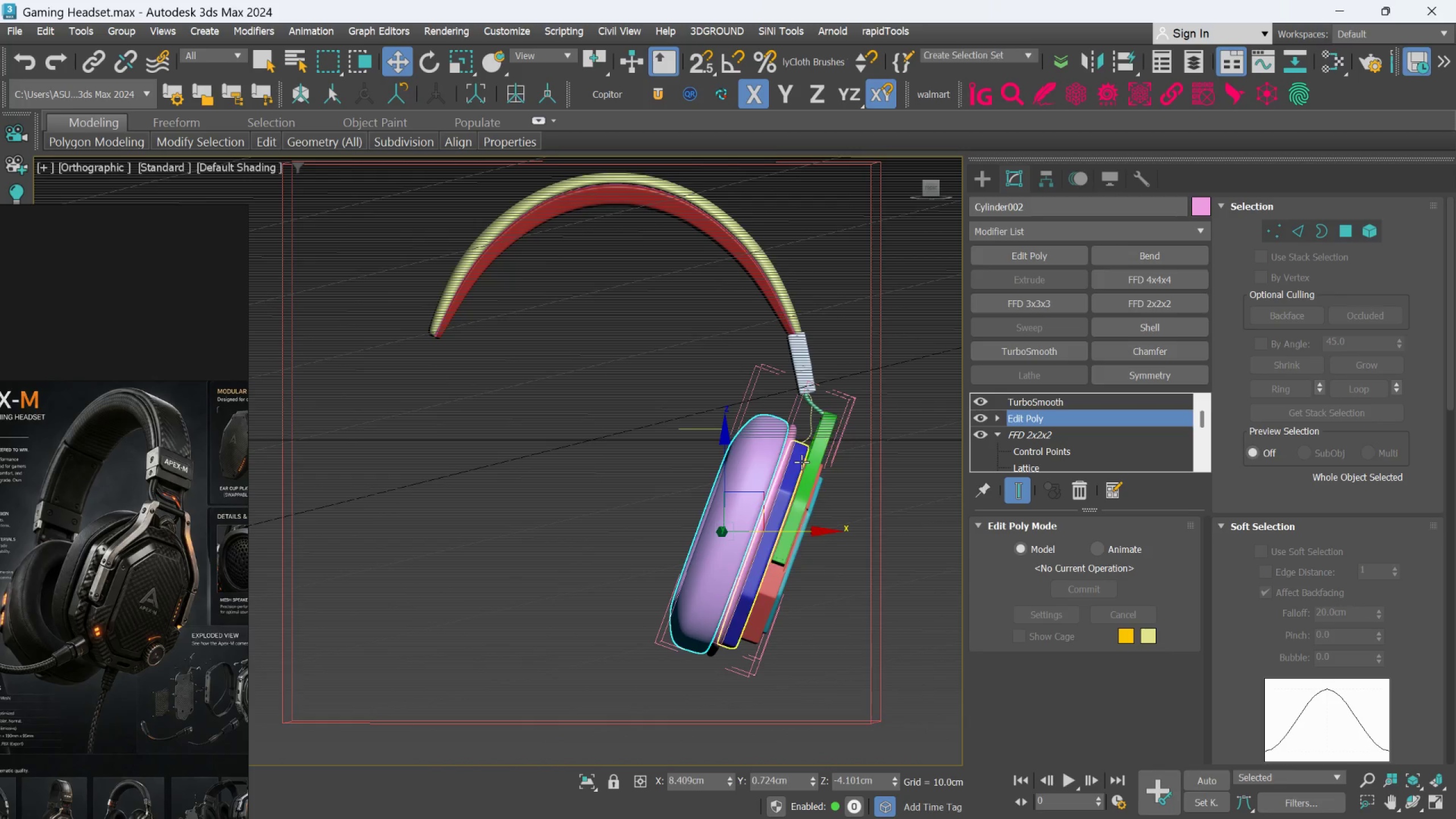 
scroll: coordinate [787, 453], scroll_direction: down, amount: 2.0
 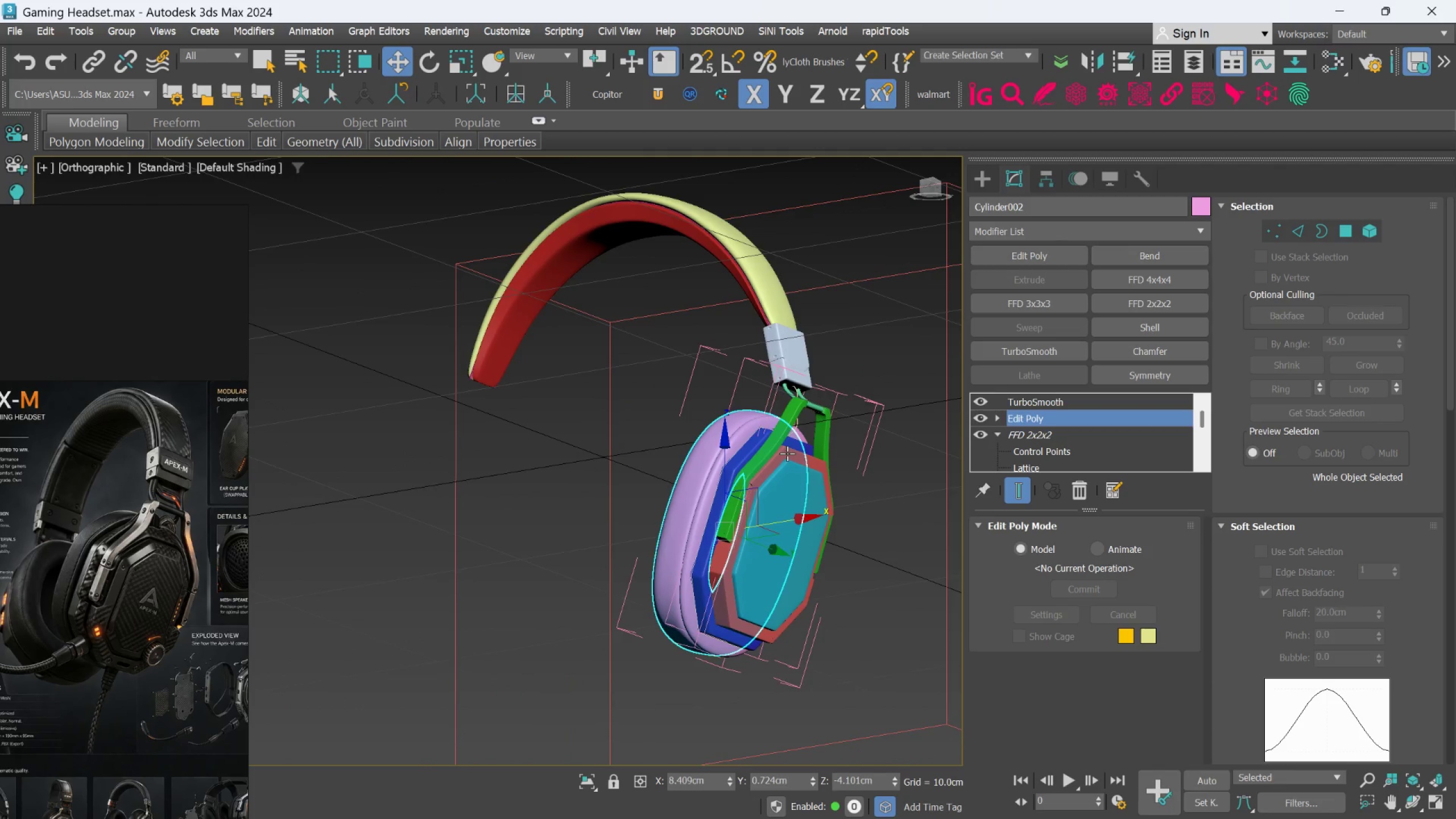 
hold_key(key=AltLeft, duration=0.33)
 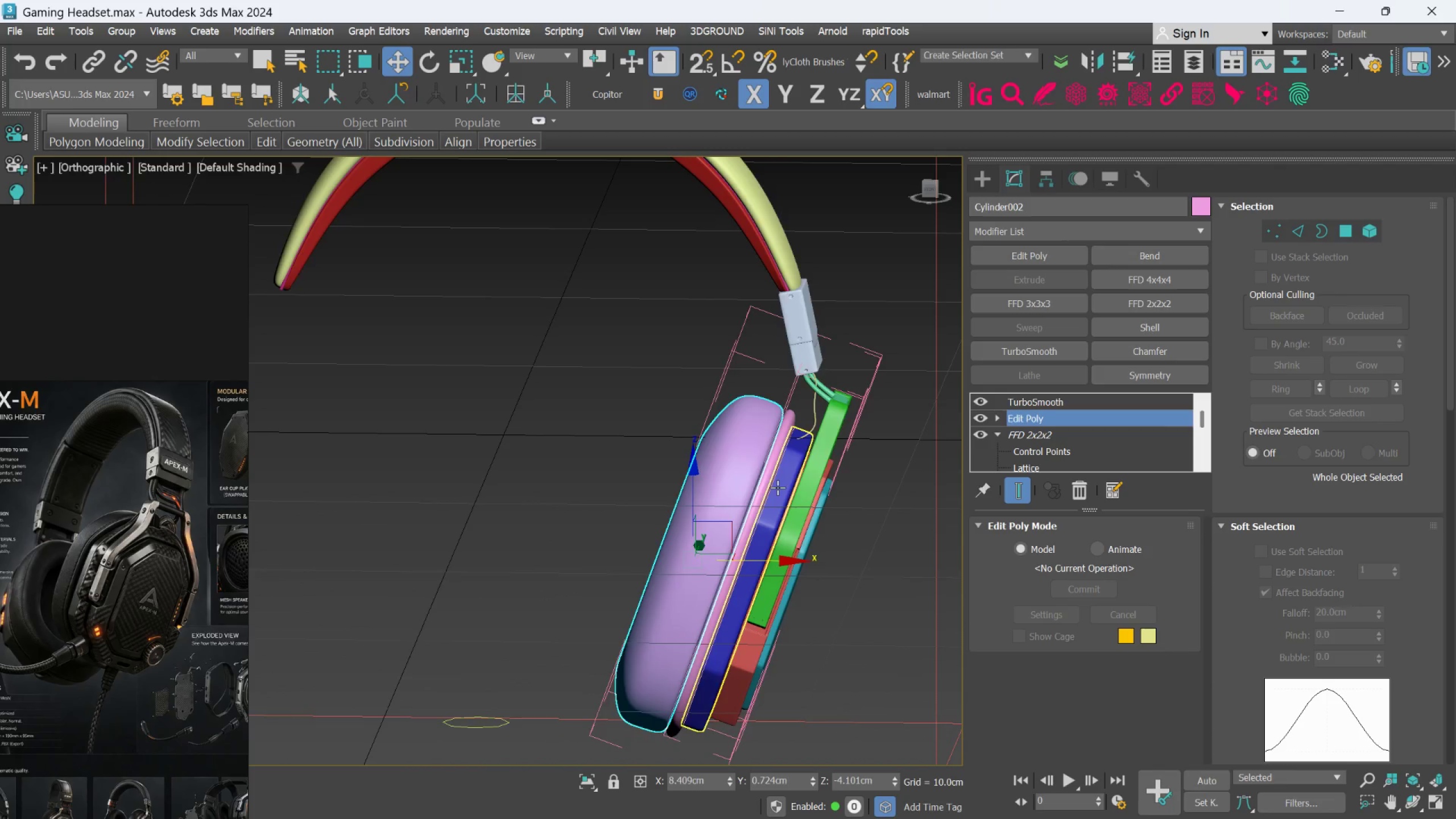 
scroll: coordinate [801, 462], scroll_direction: up, amount: 1.0
 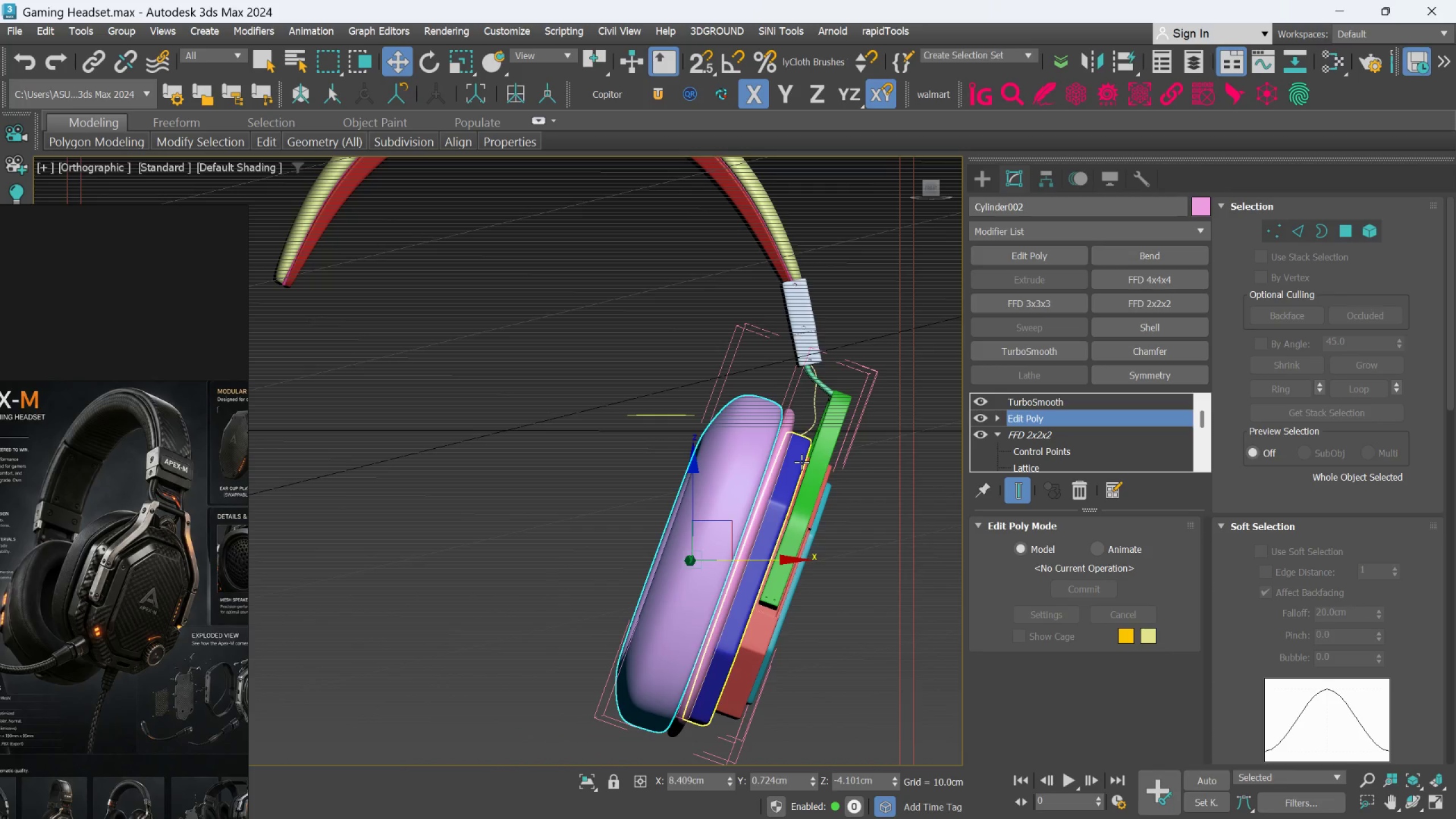 
scroll: coordinate [777, 487], scroll_direction: down, amount: 1.0
 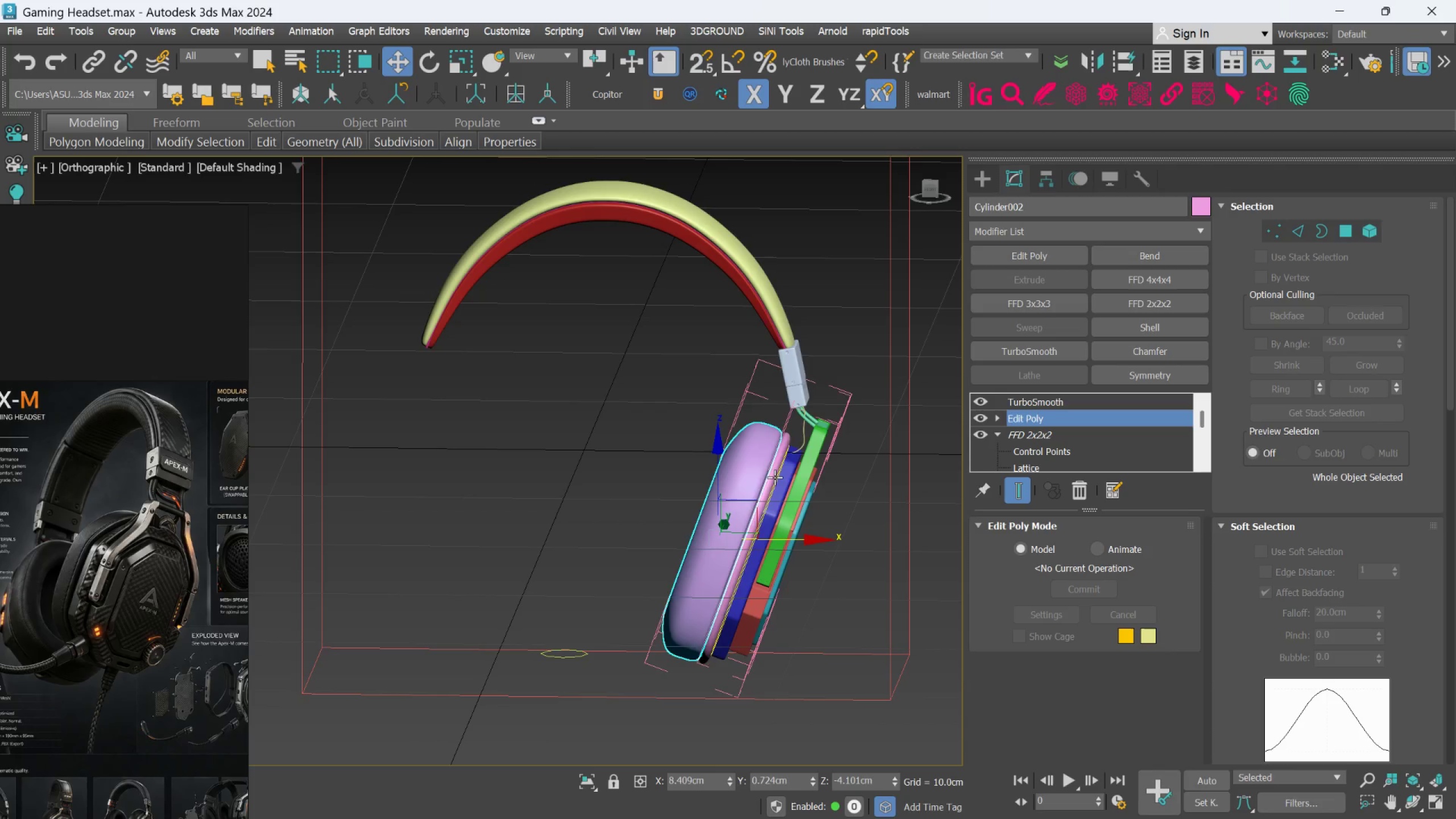 
mouse_move([787, 463])
 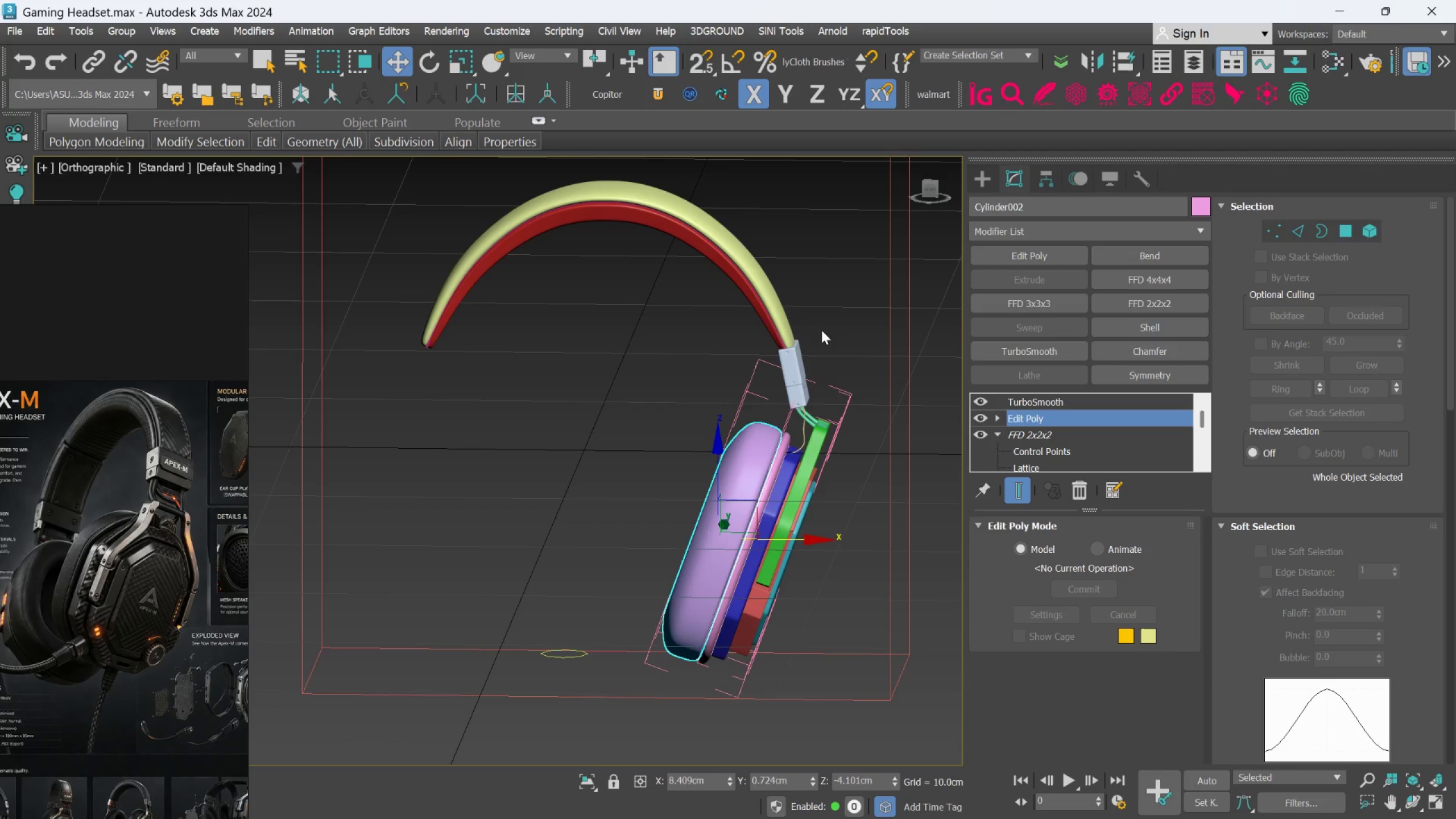 
mouse_move([789, 362])
 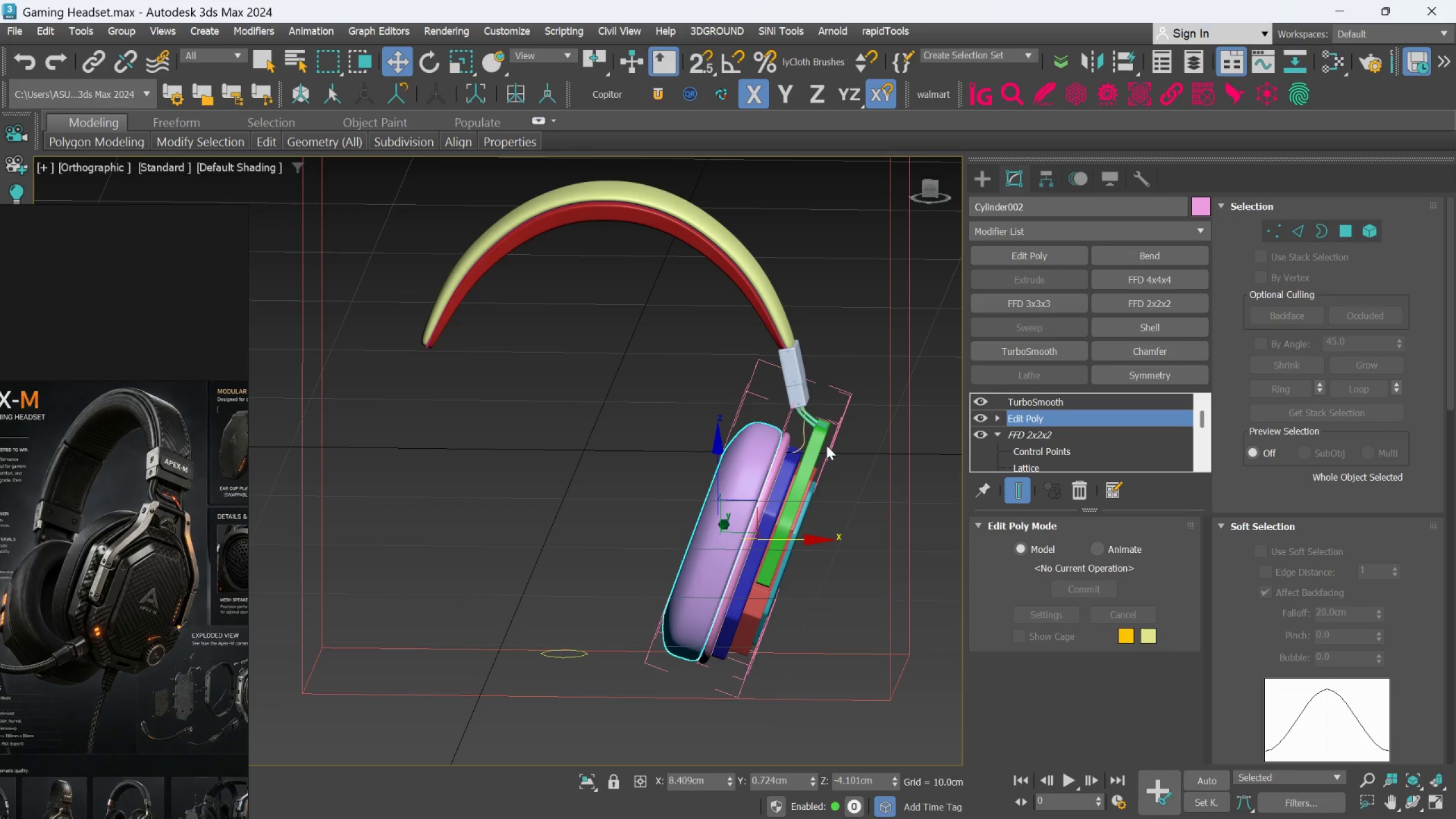 
scroll: coordinate [826, 445], scroll_direction: up, amount: 1.0
 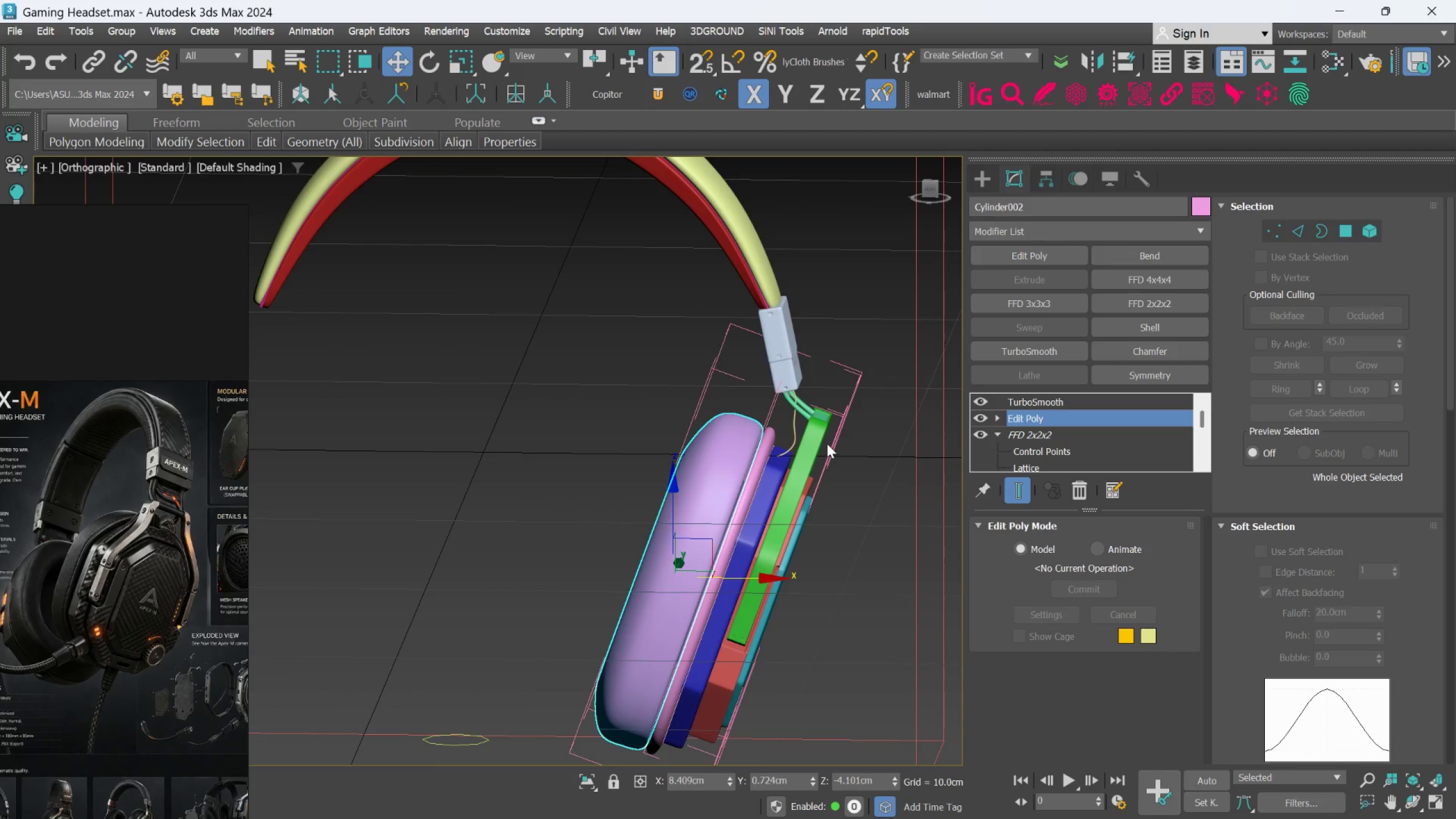 
hold_key(key=AltLeft, duration=0.61)
 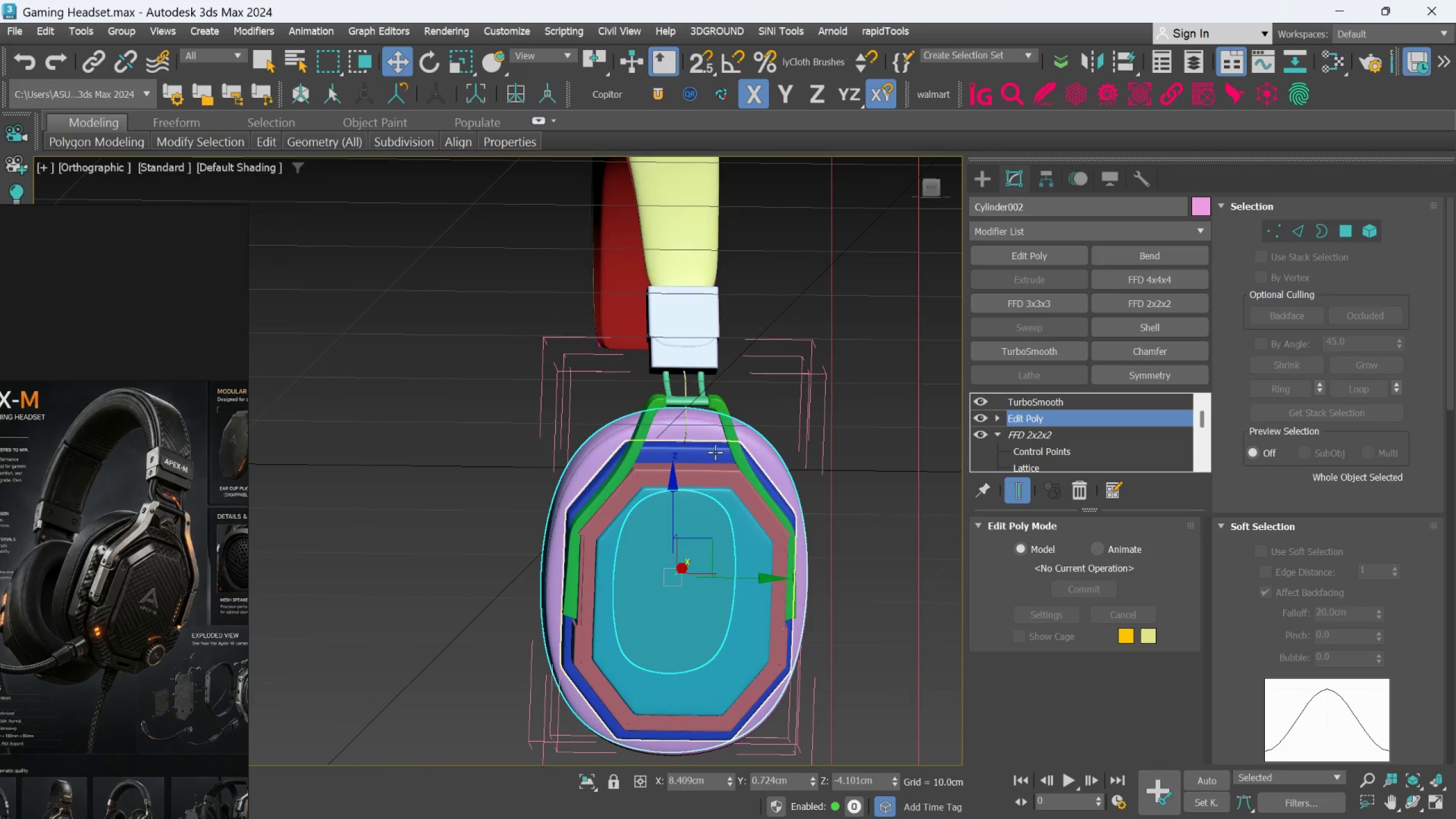 
hold_key(key=AltLeft, duration=1.16)
 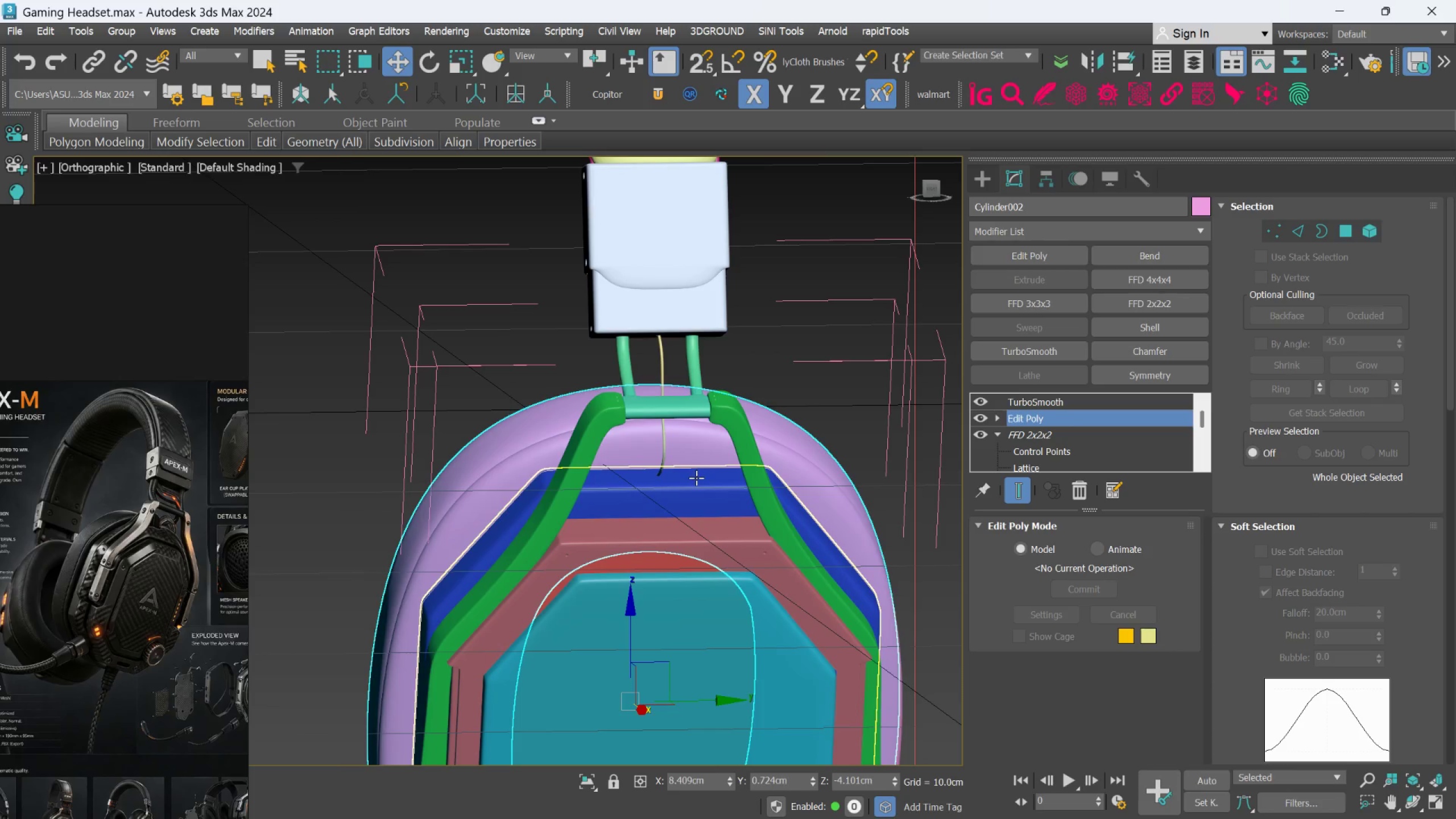 
scroll: coordinate [715, 453], scroll_direction: up, amount: 2.0
 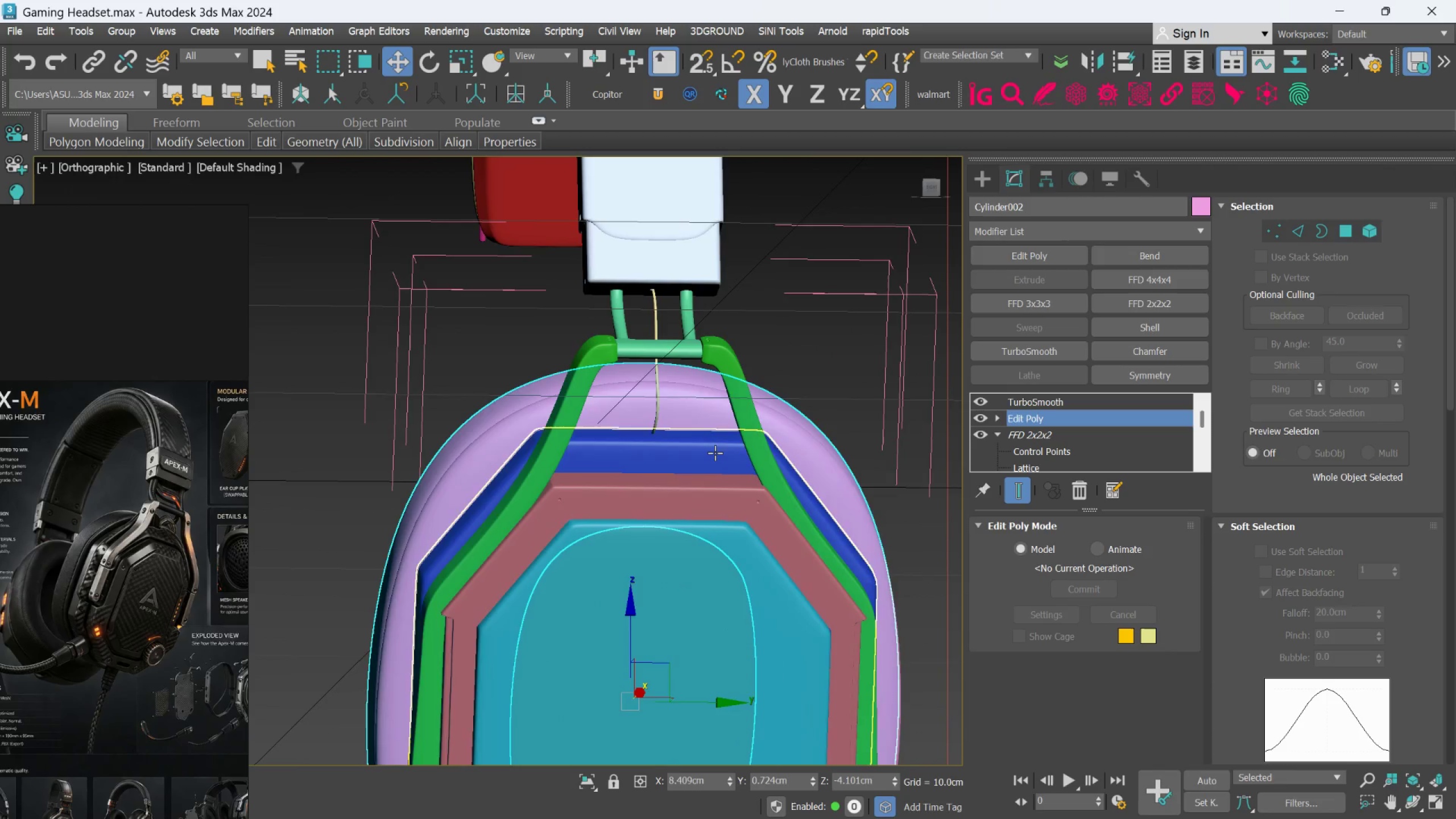 
hold_key(key=AltLeft, duration=0.72)
 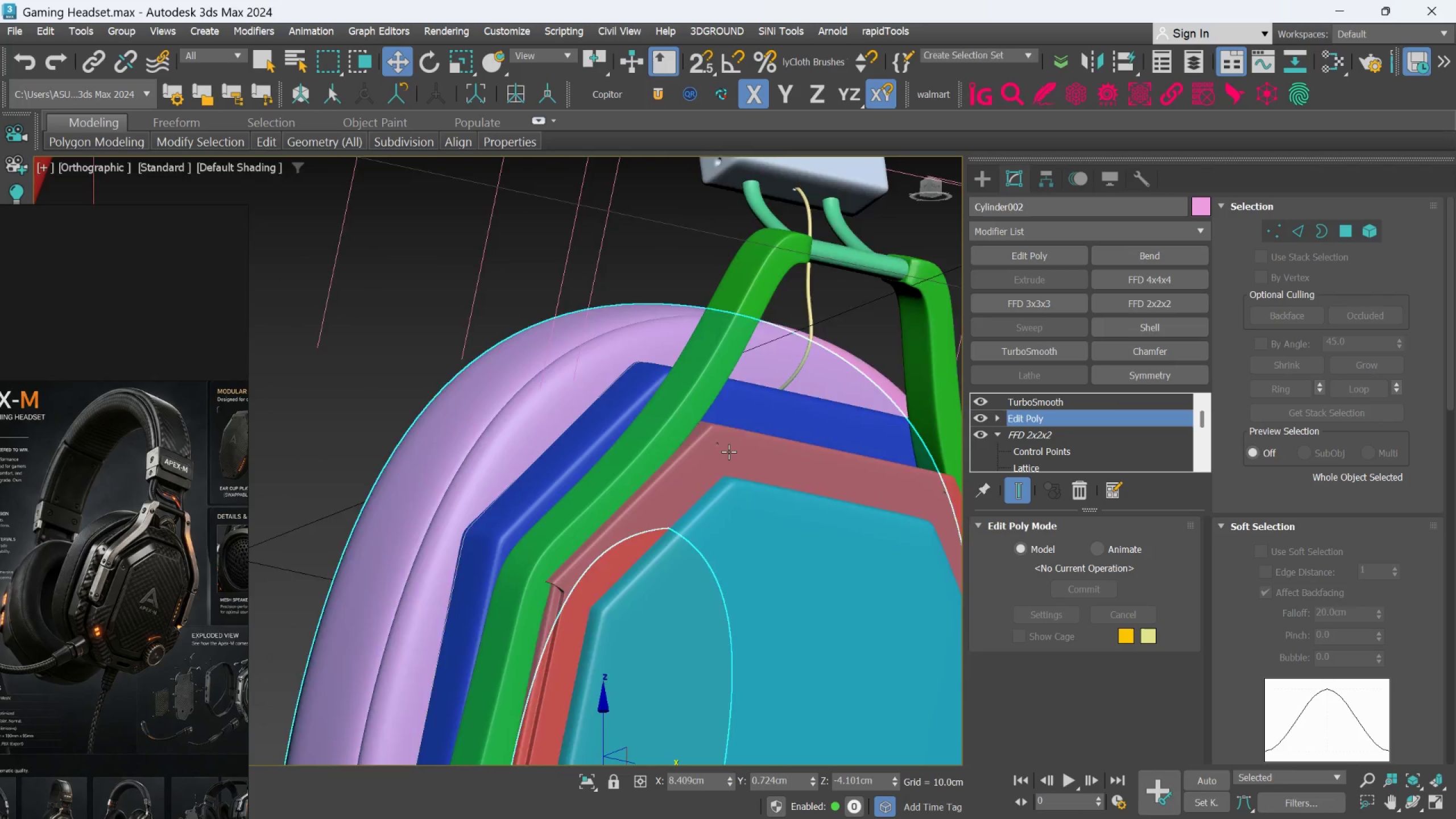 
scroll: coordinate [696, 478], scroll_direction: up, amount: 1.0
 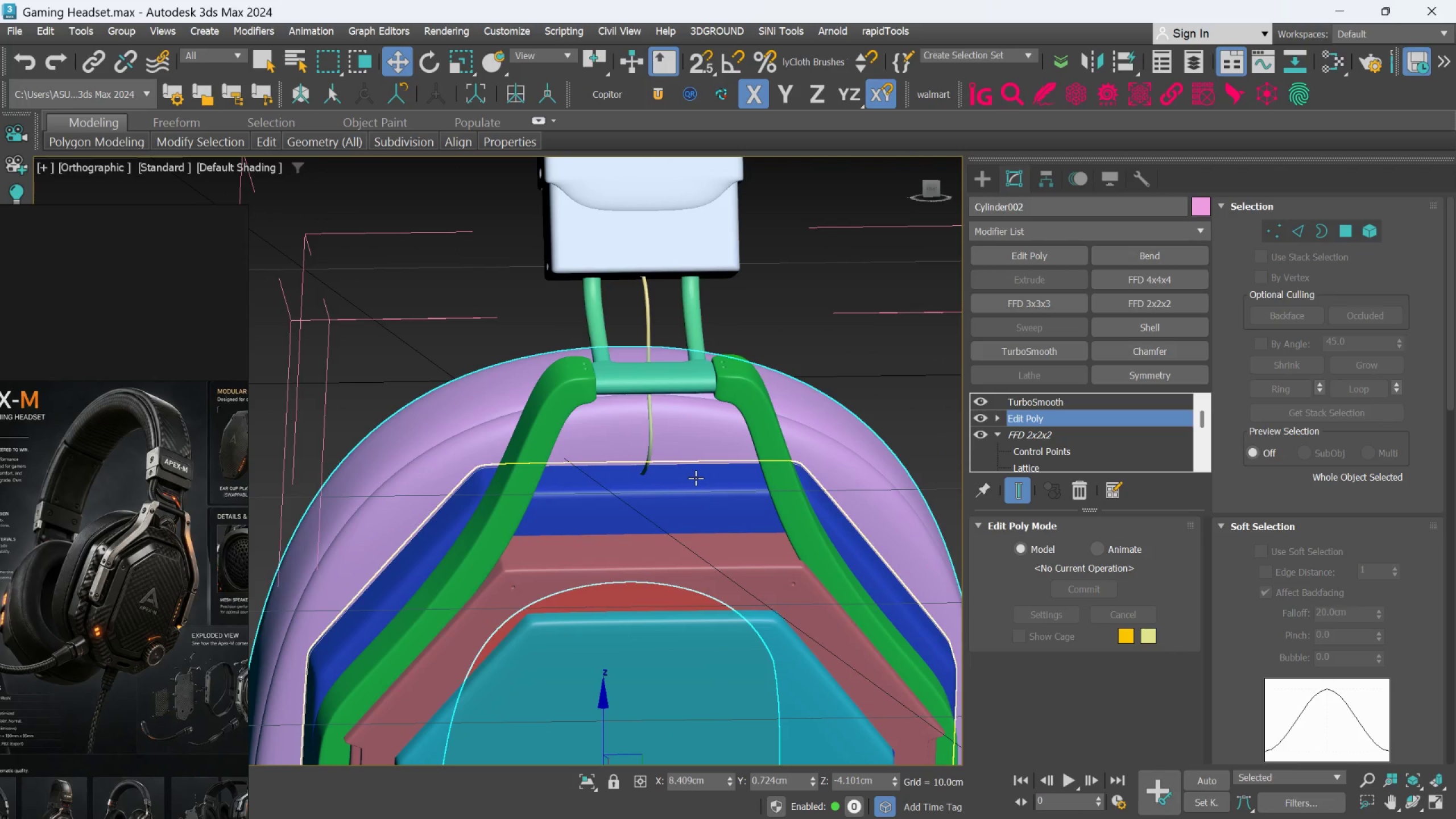 
hold_key(key=AltLeft, duration=0.81)
 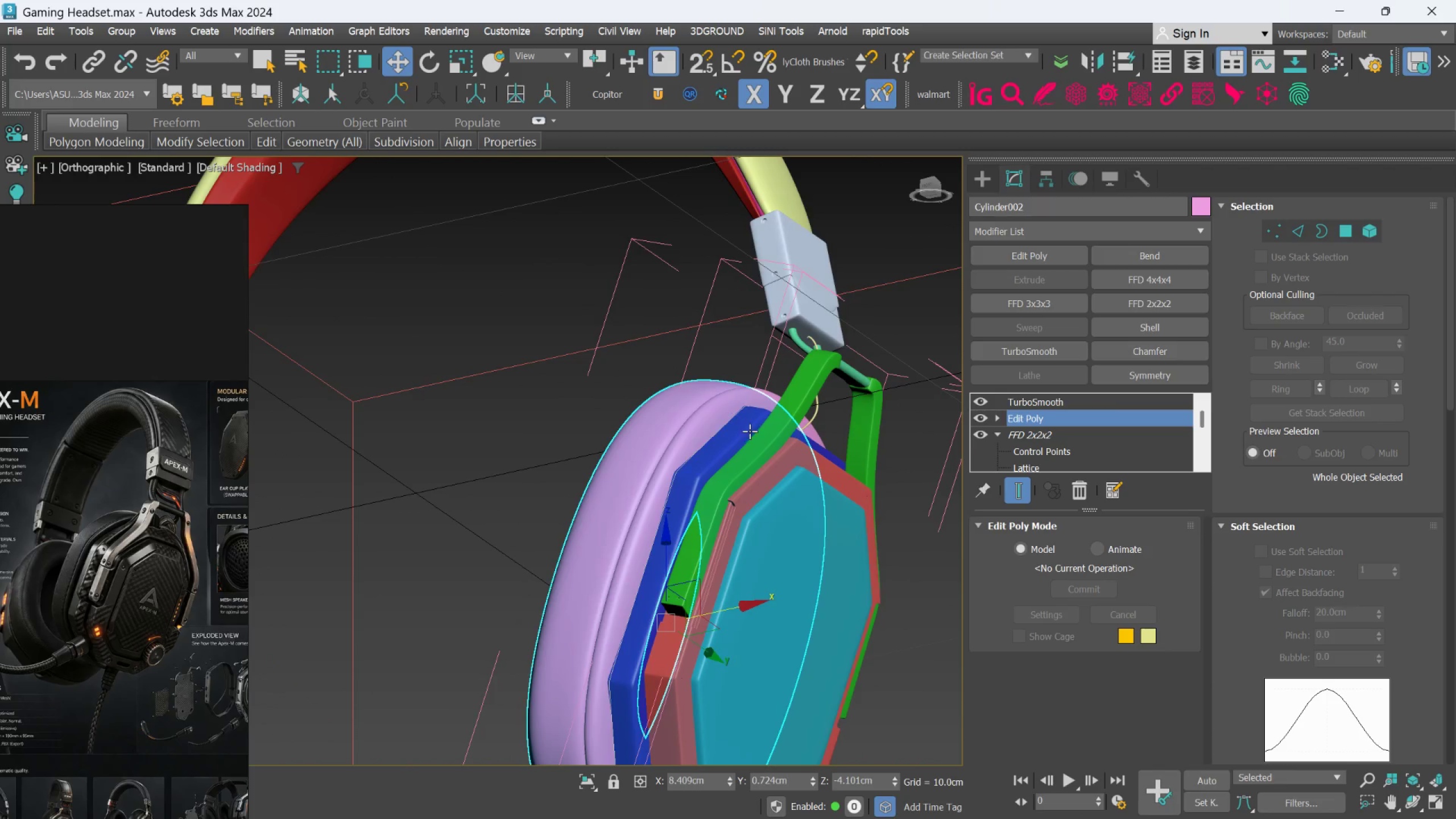 
scroll: coordinate [729, 452], scroll_direction: down, amount: 2.0
 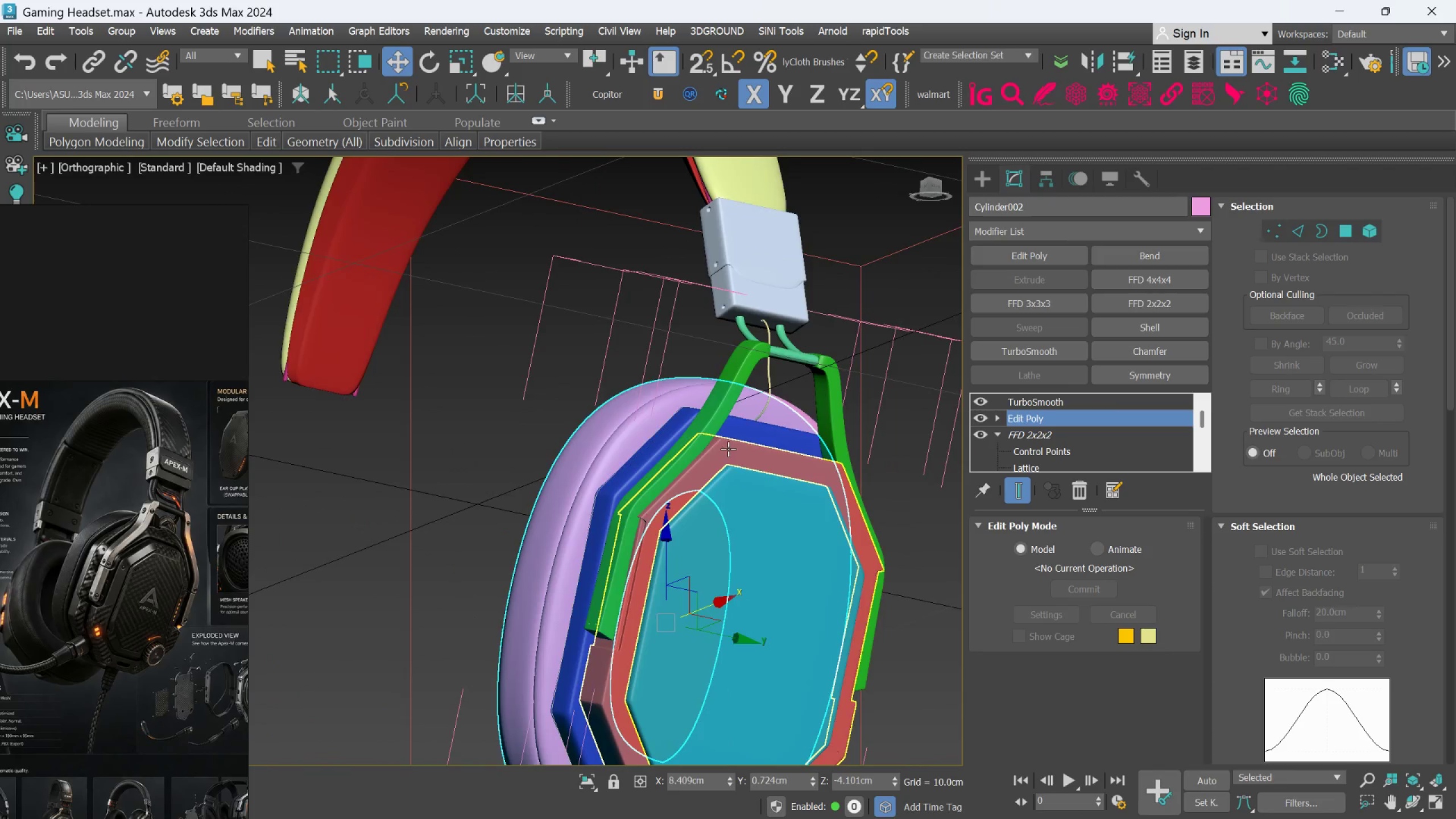 
hold_key(key=AltLeft, duration=0.89)
 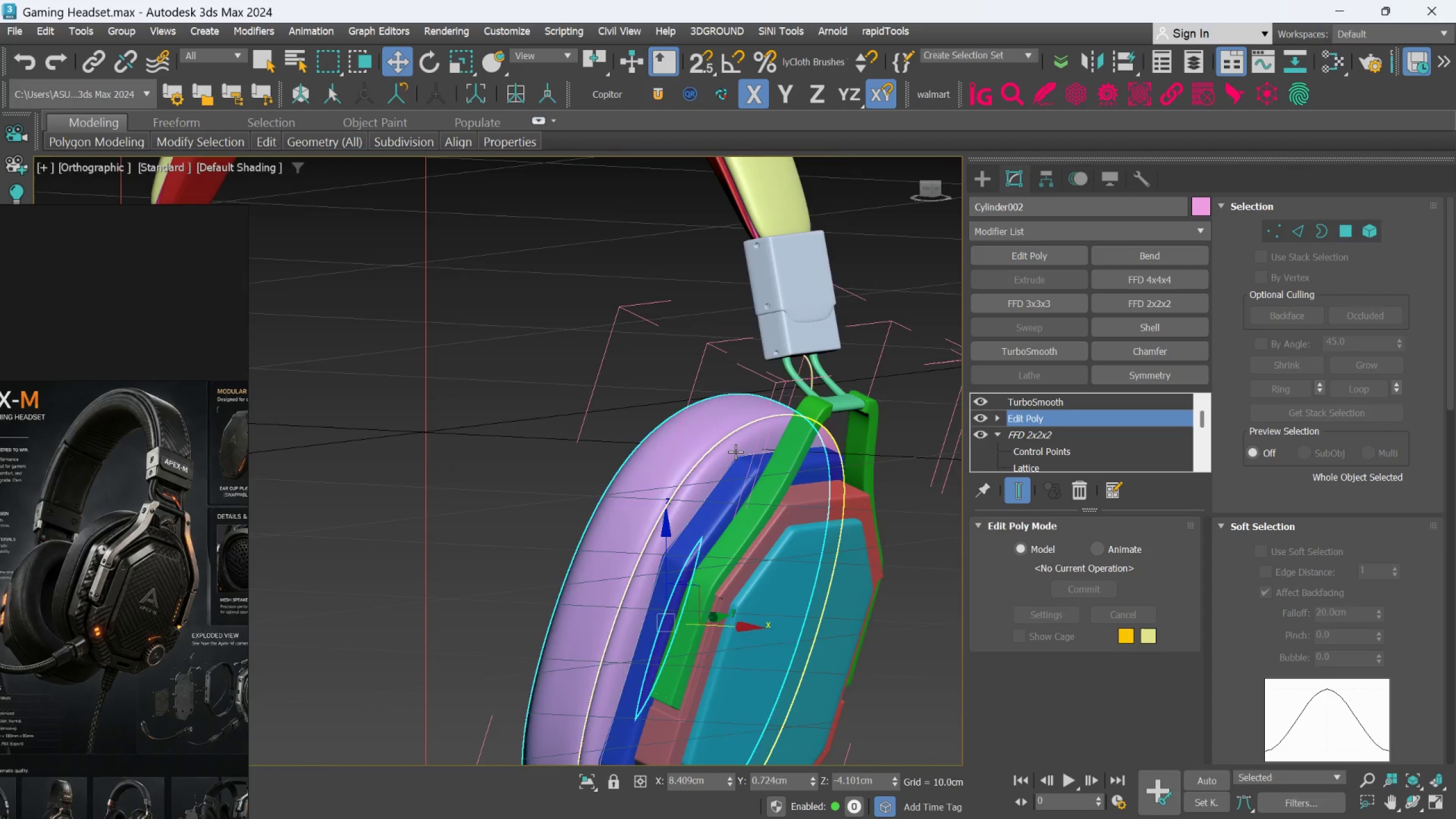 
hold_key(key=AltLeft, duration=1.26)
 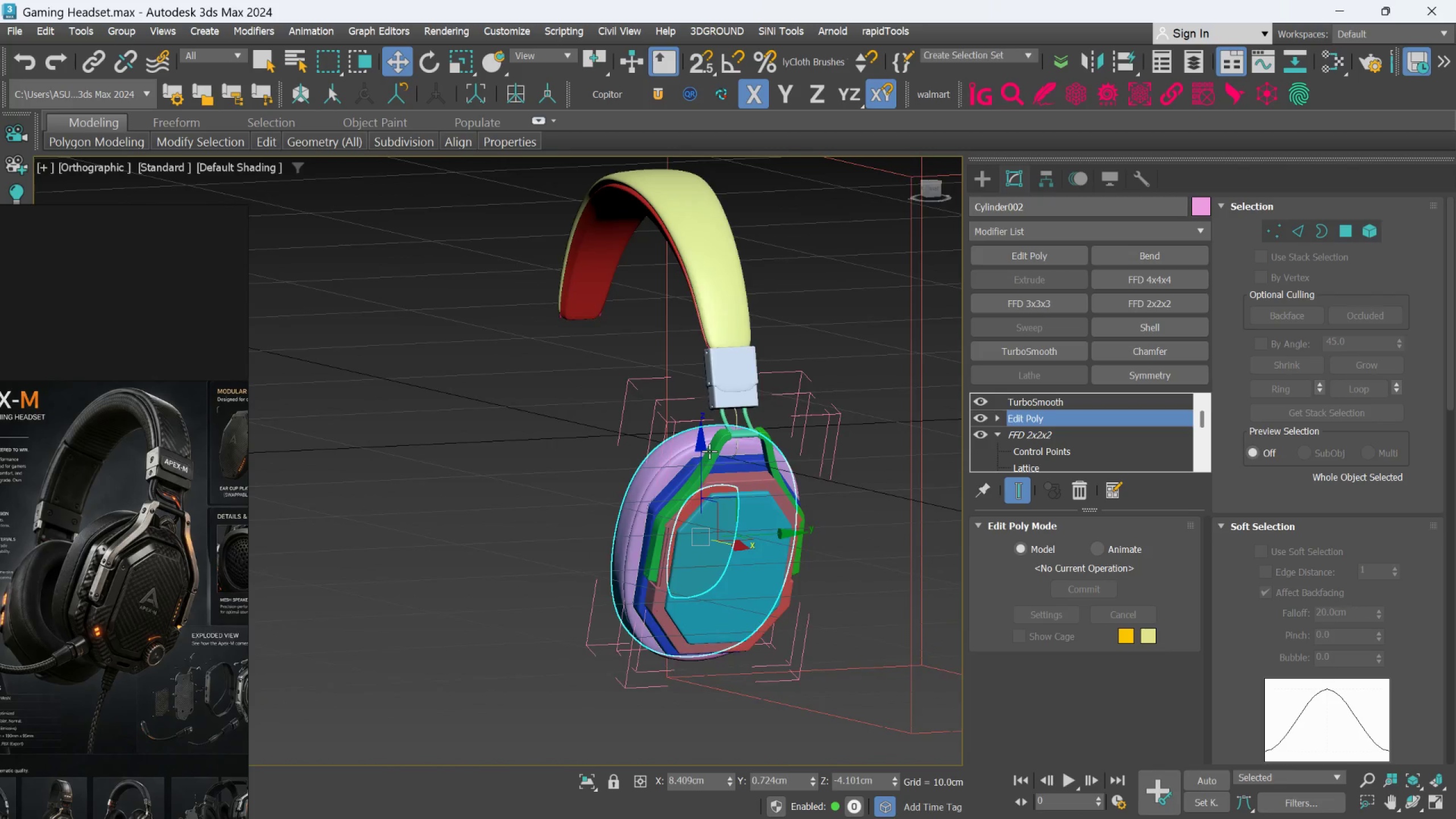 
scroll: coordinate [735, 452], scroll_direction: down, amount: 2.0
 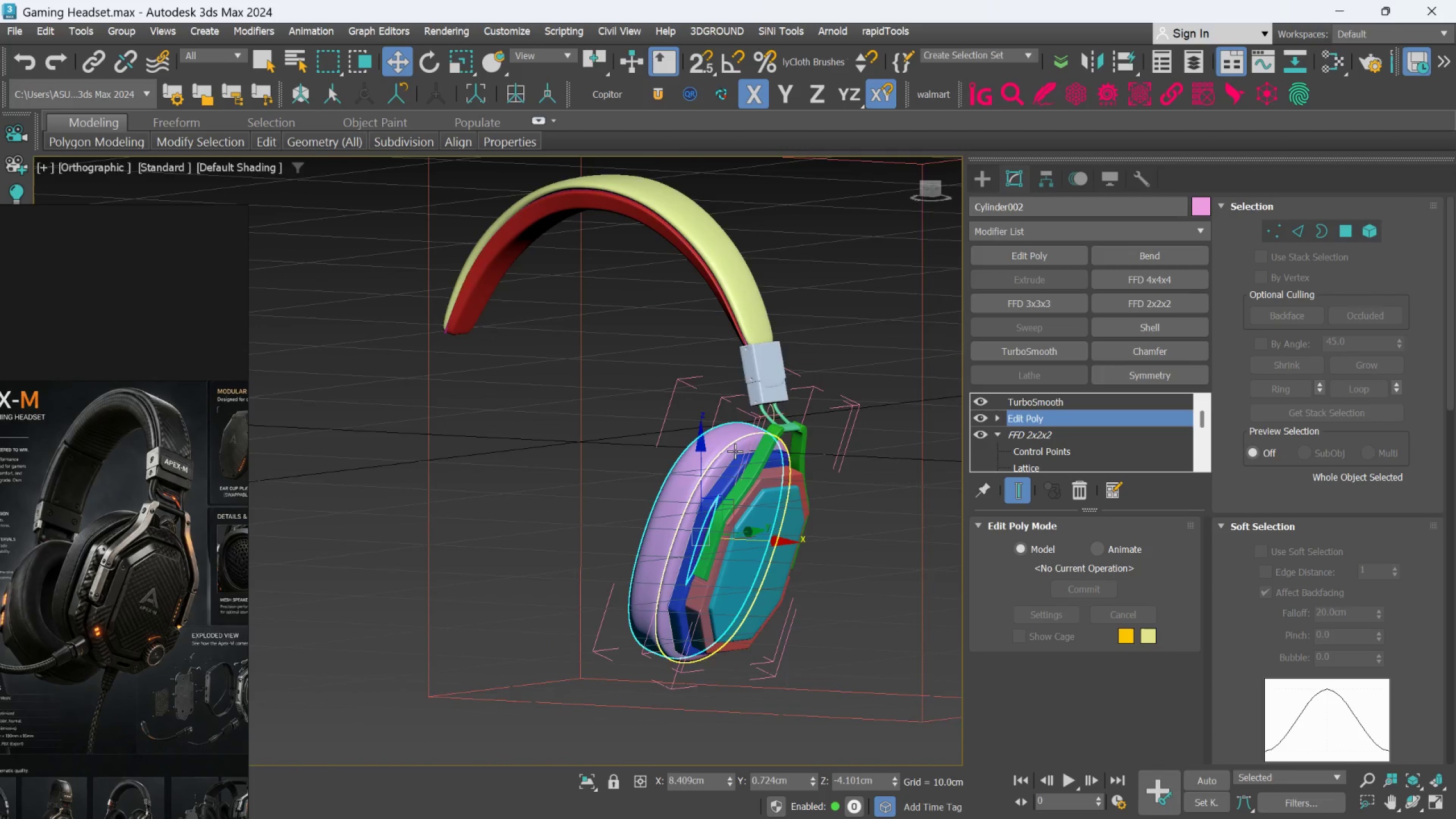 
hold_key(key=AltLeft, duration=0.47)
 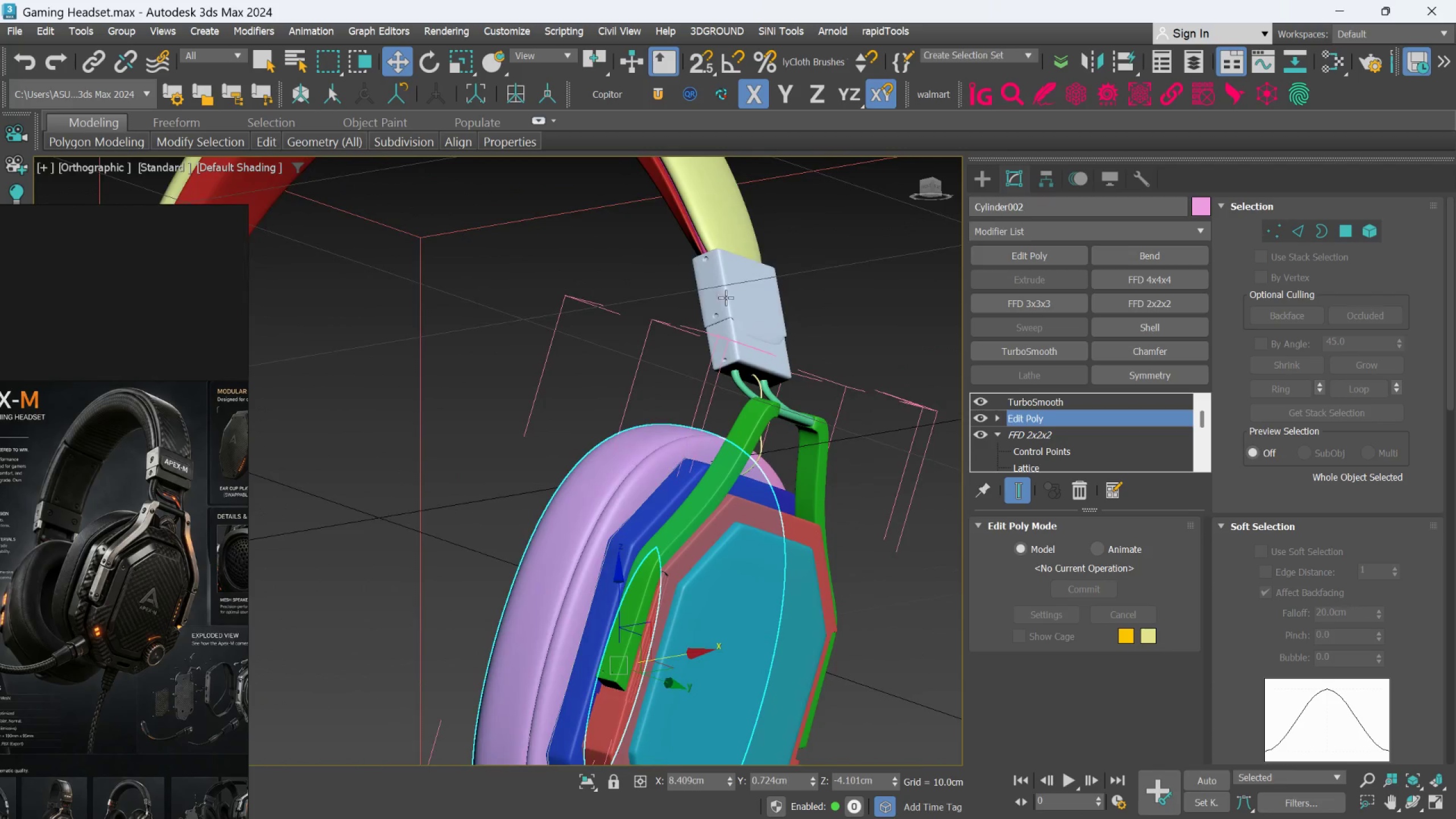 
scroll: coordinate [562, 387], scroll_direction: up, amount: 6.0
 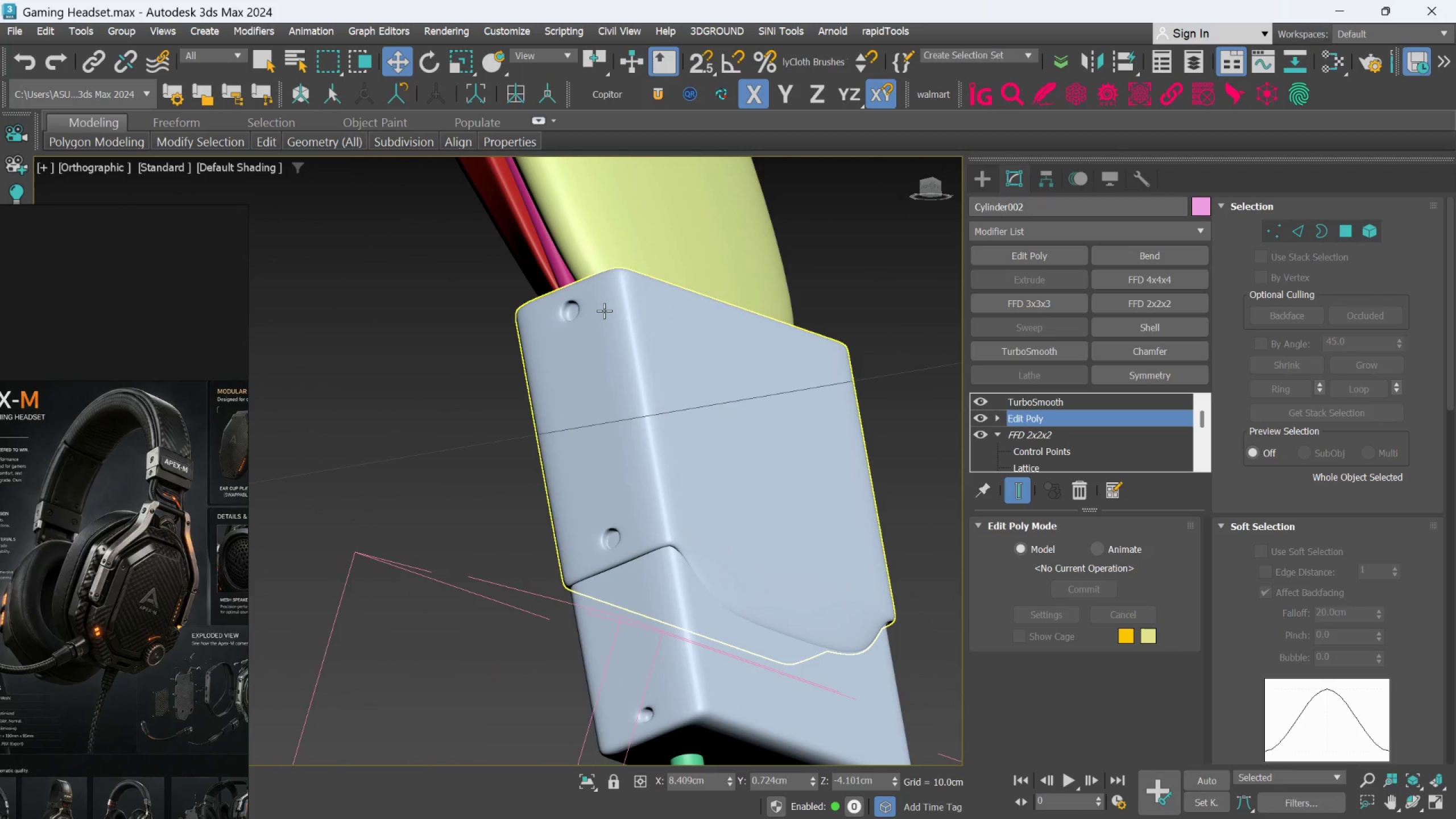 
scroll: coordinate [606, 330], scroll_direction: none, amount: 0.0
 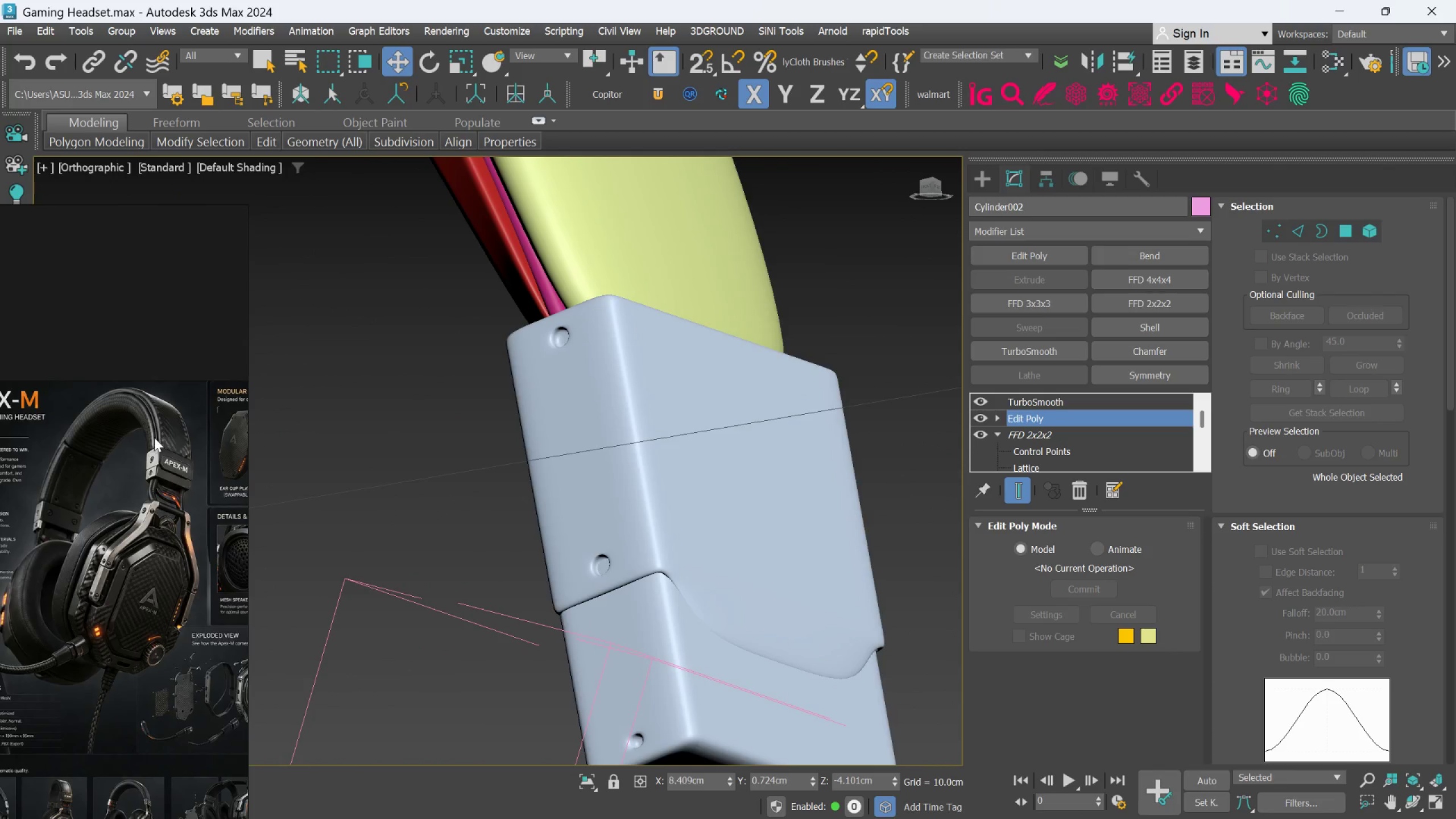 
scroll: coordinate [129, 490], scroll_direction: up, amount: 7.0
 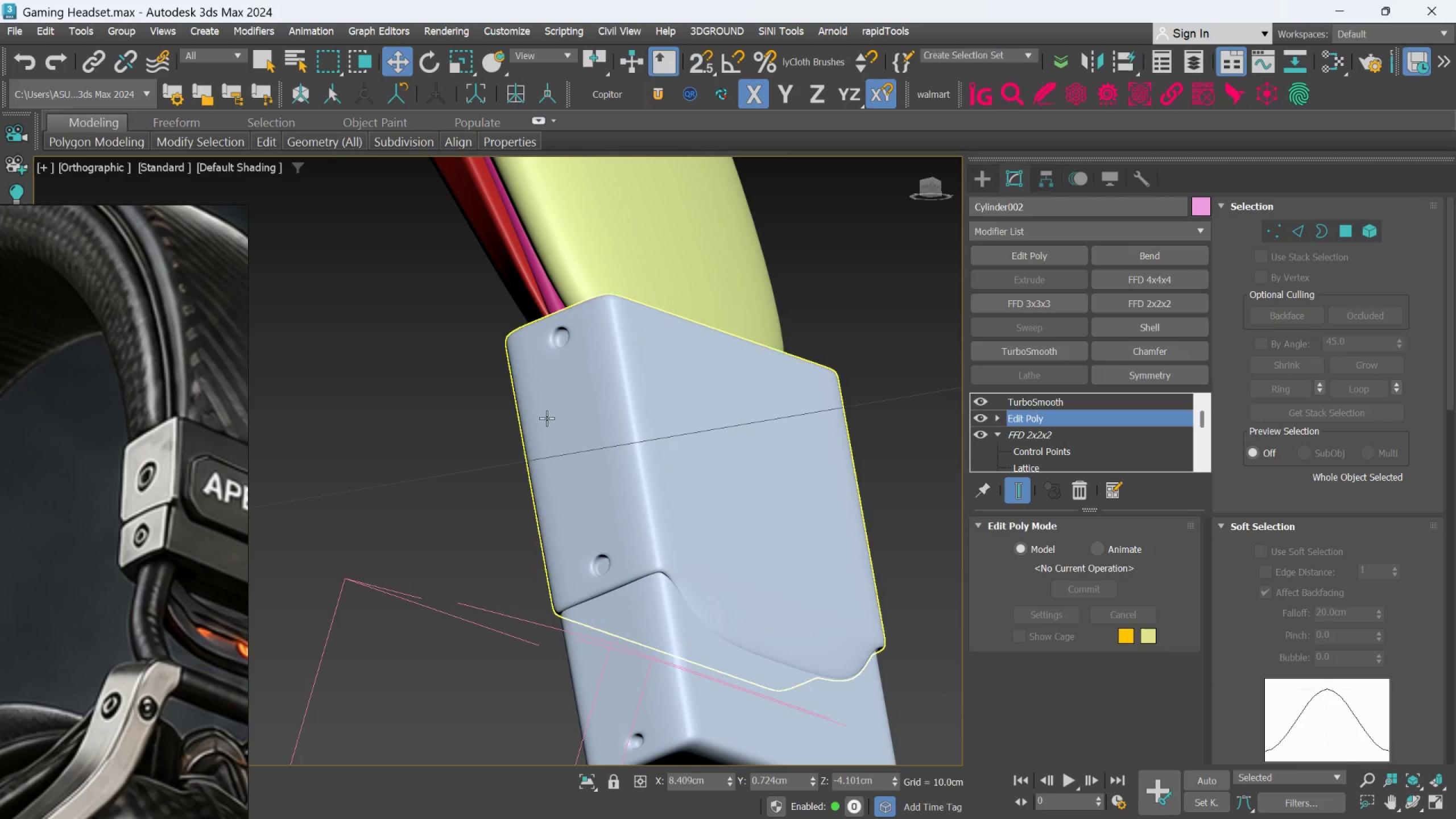 
scroll: coordinate [583, 427], scroll_direction: down, amount: 1.0
 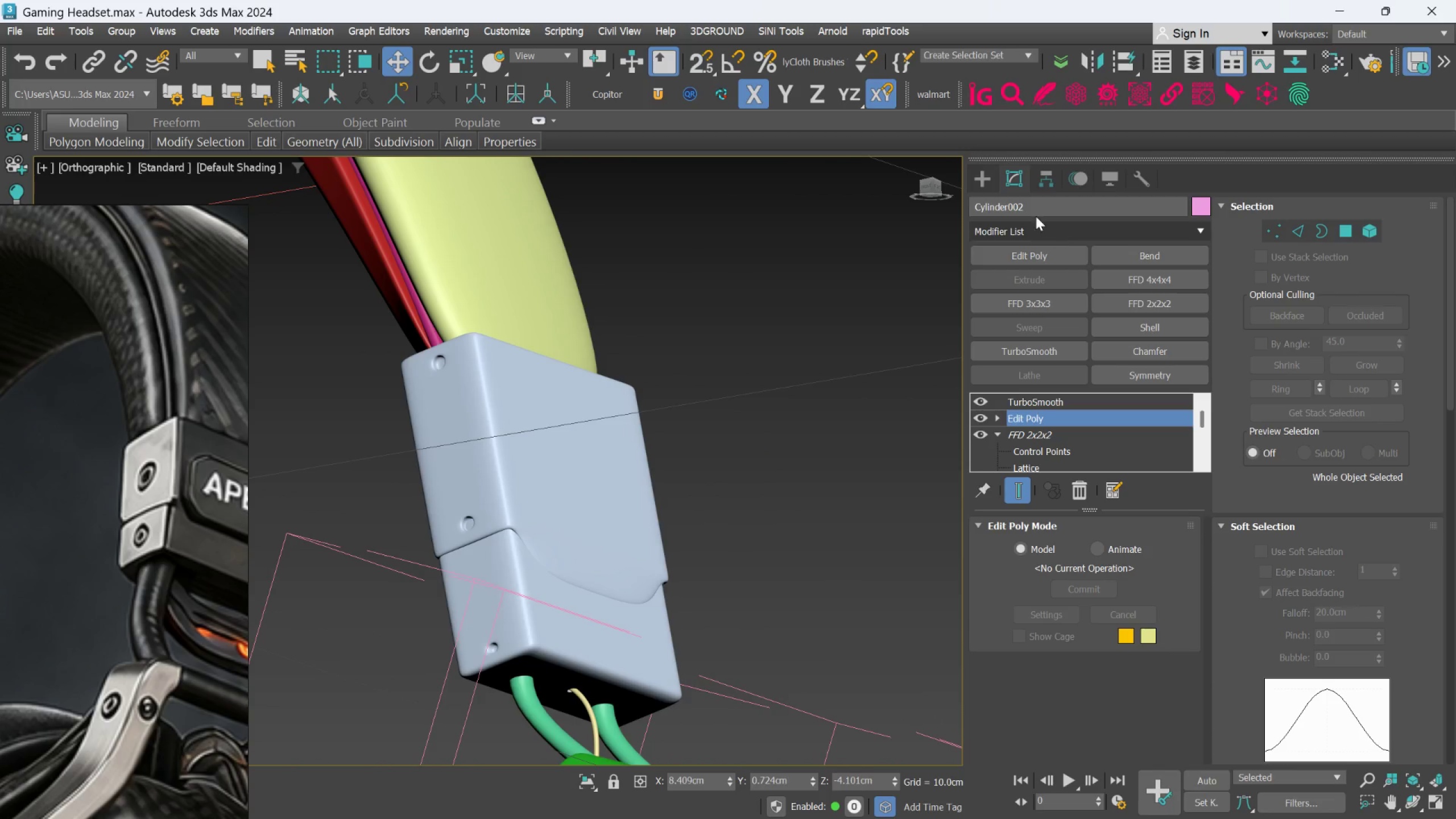 
left_click([982, 182])
 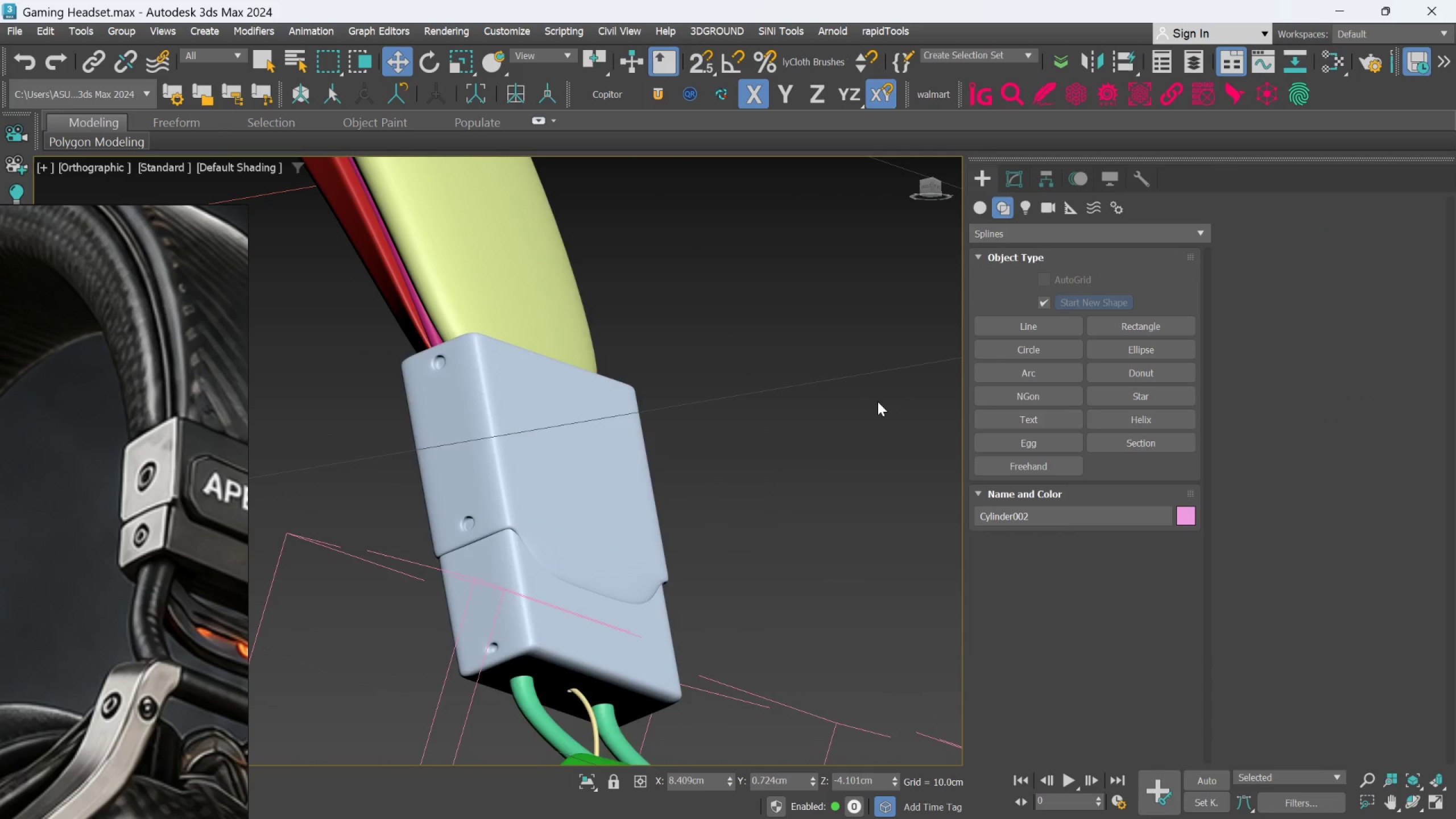 
scroll: coordinate [878, 402], scroll_direction: down, amount: 1.0
 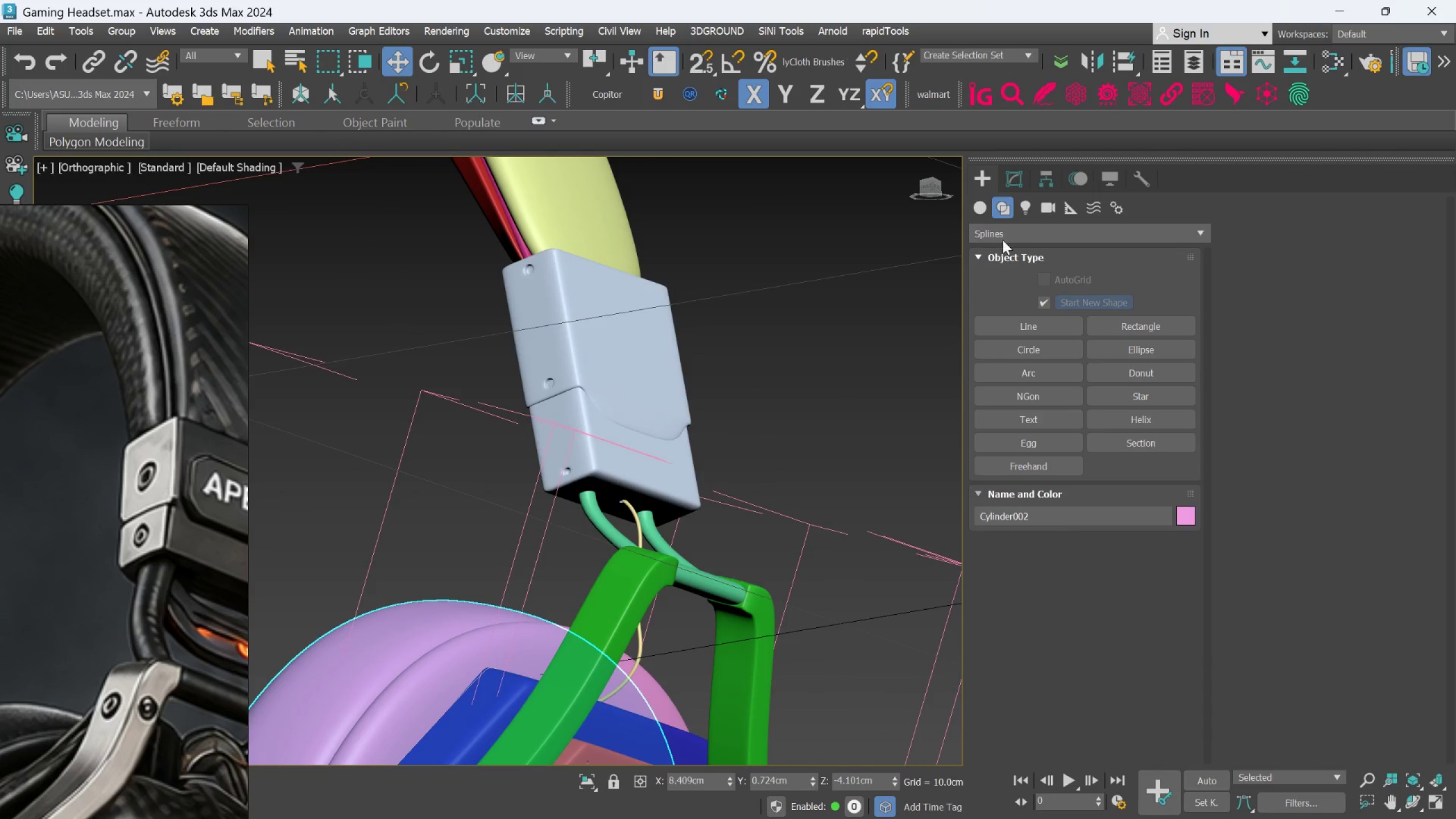 
left_click([983, 213])
 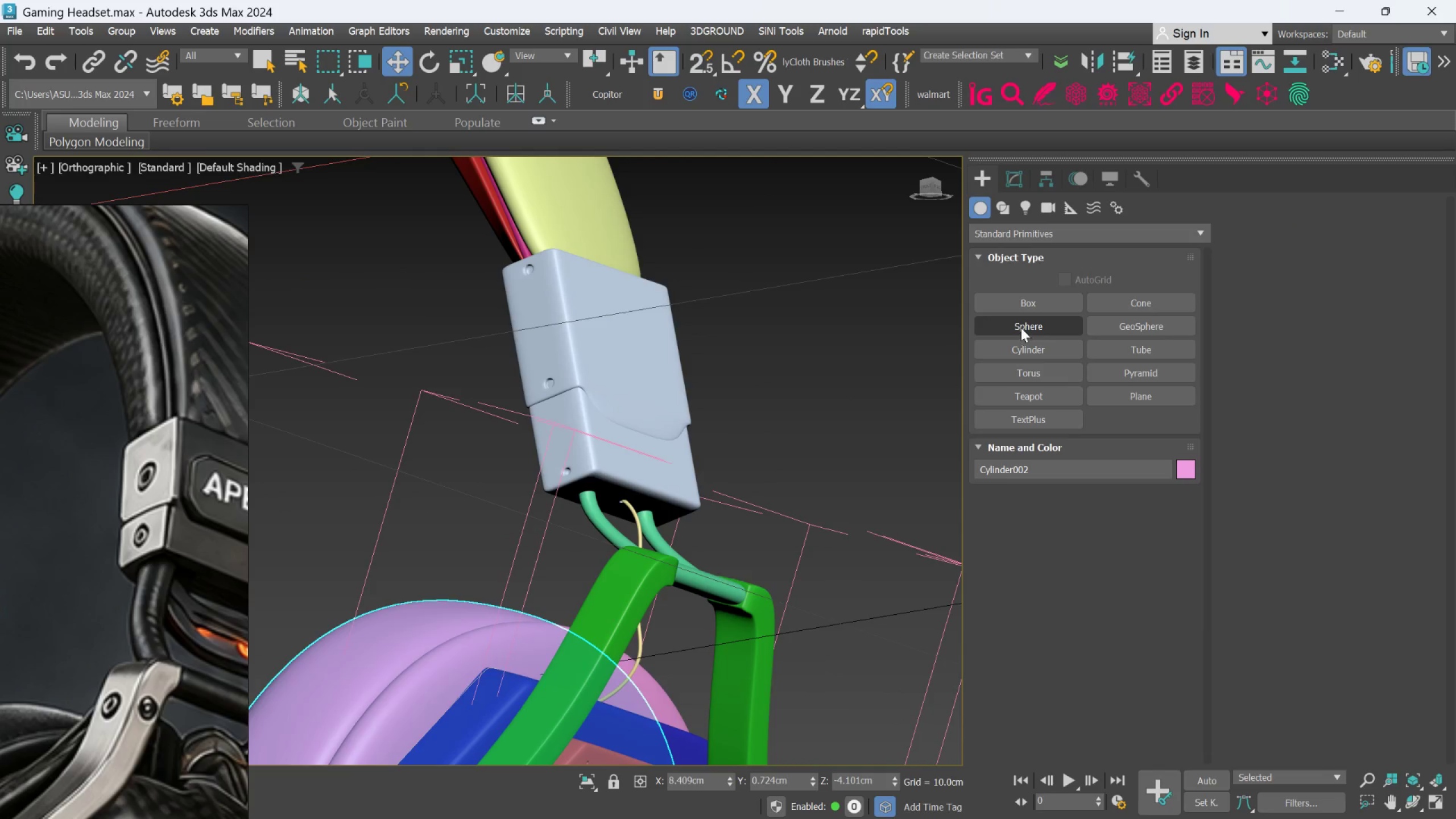 
left_click([1020, 343])
 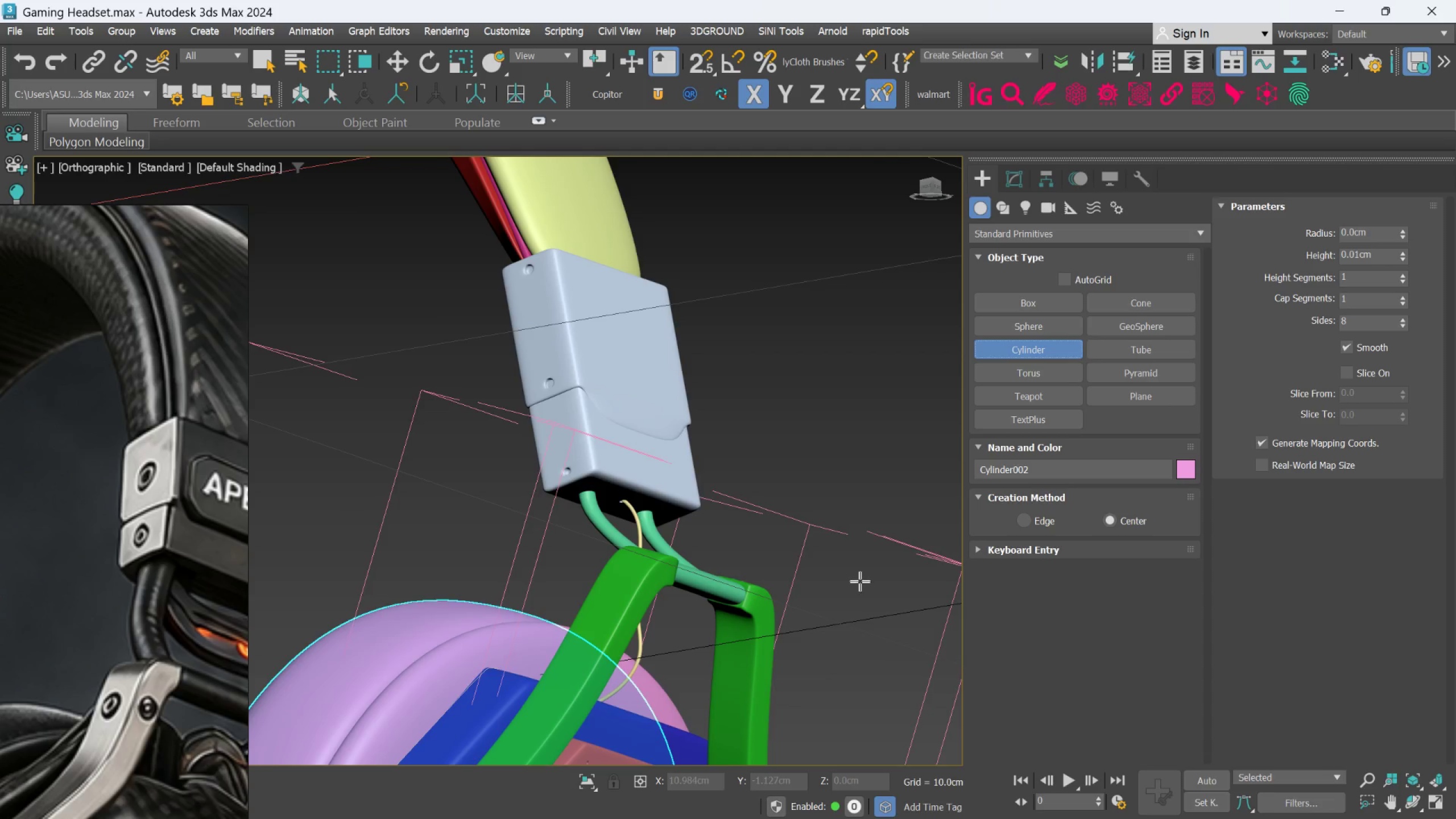 
left_click_drag(start_coordinate=[860, 581], to_coordinate=[868, 588])
 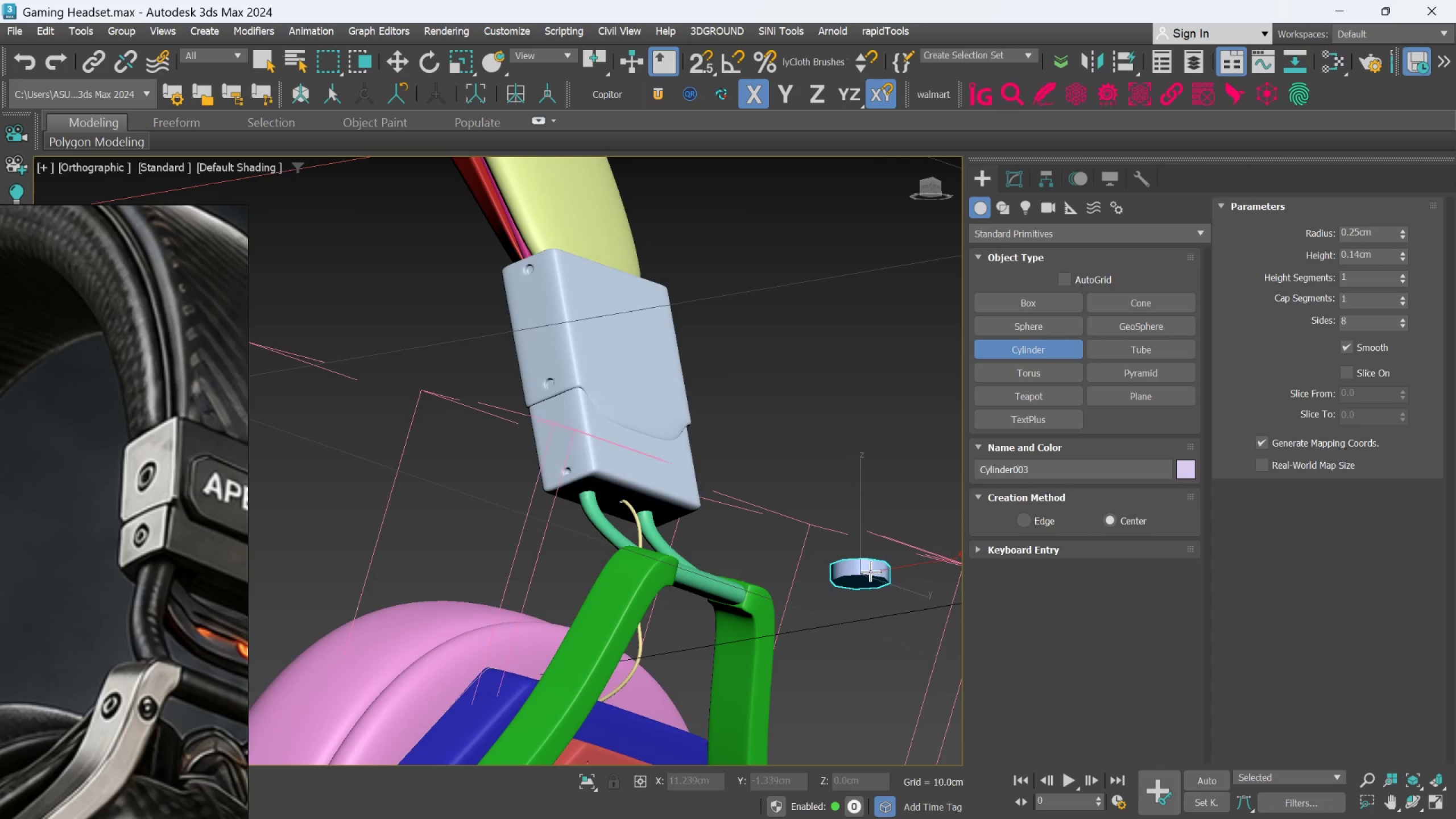 
left_click([870, 572])
 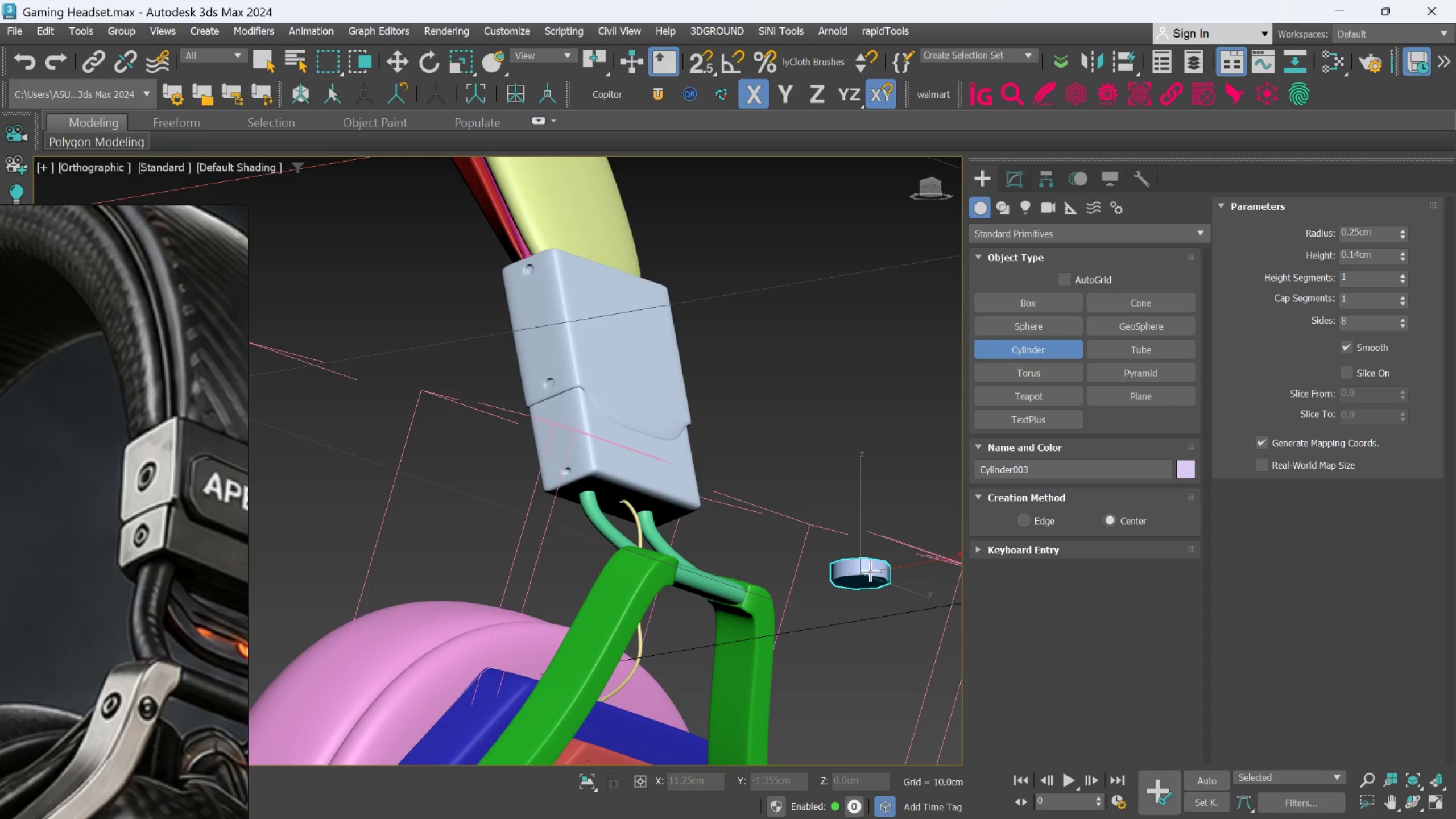 
scroll: coordinate [870, 572], scroll_direction: down, amount: 1.0
 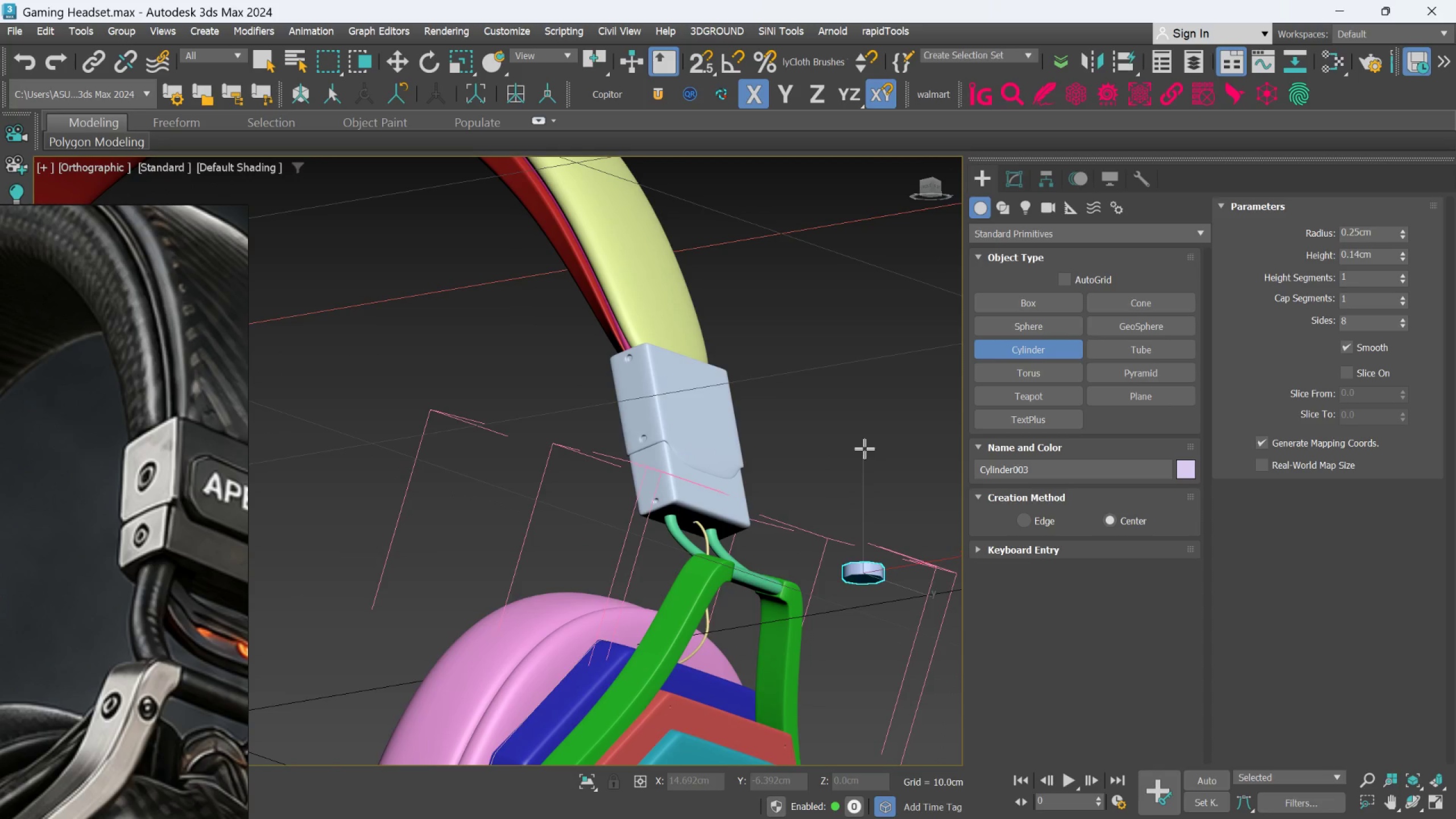 
key(E)
 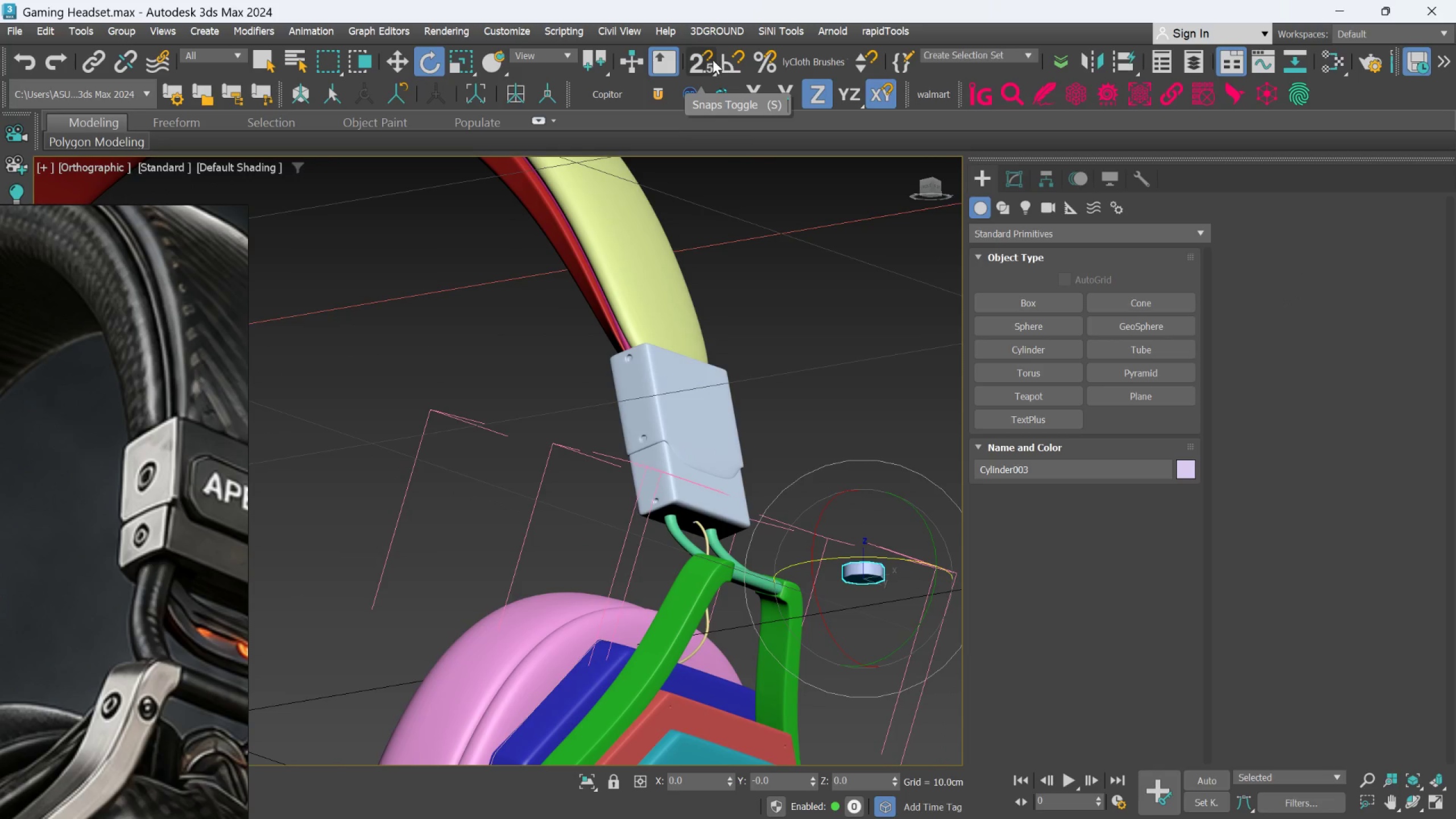 
left_click([722, 62])
 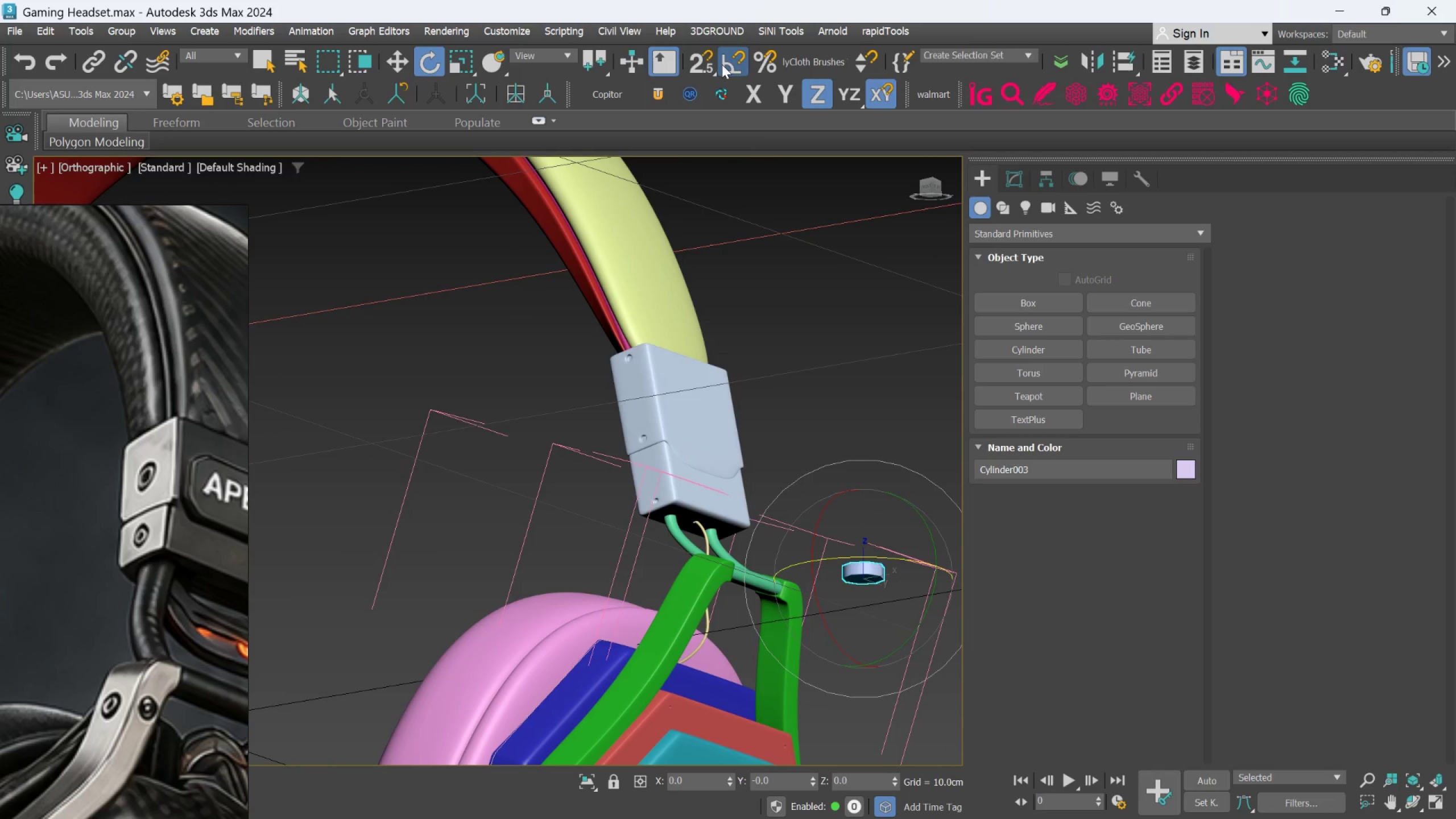 
right_click([722, 64])
 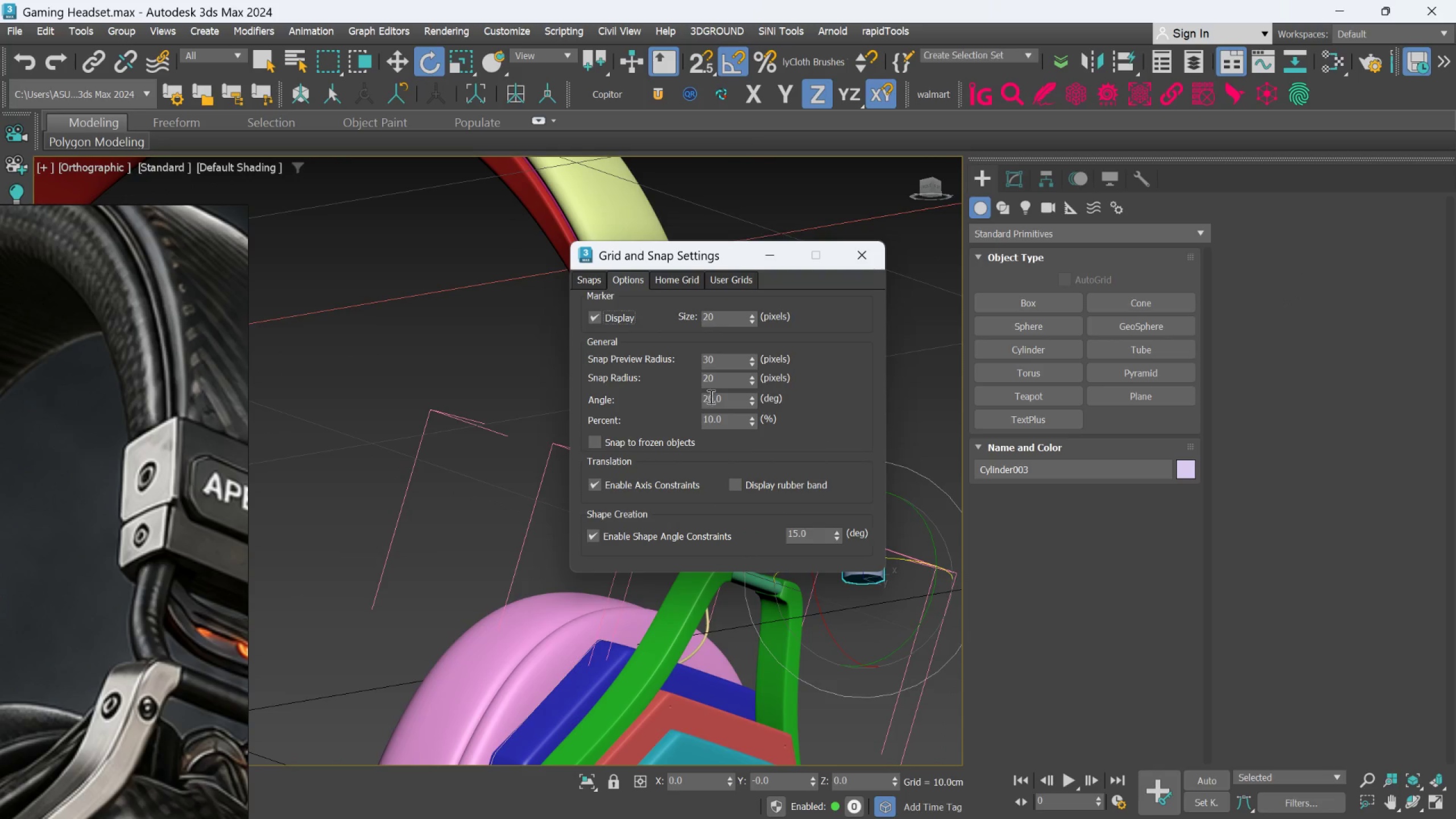 
double_click([710, 401])
 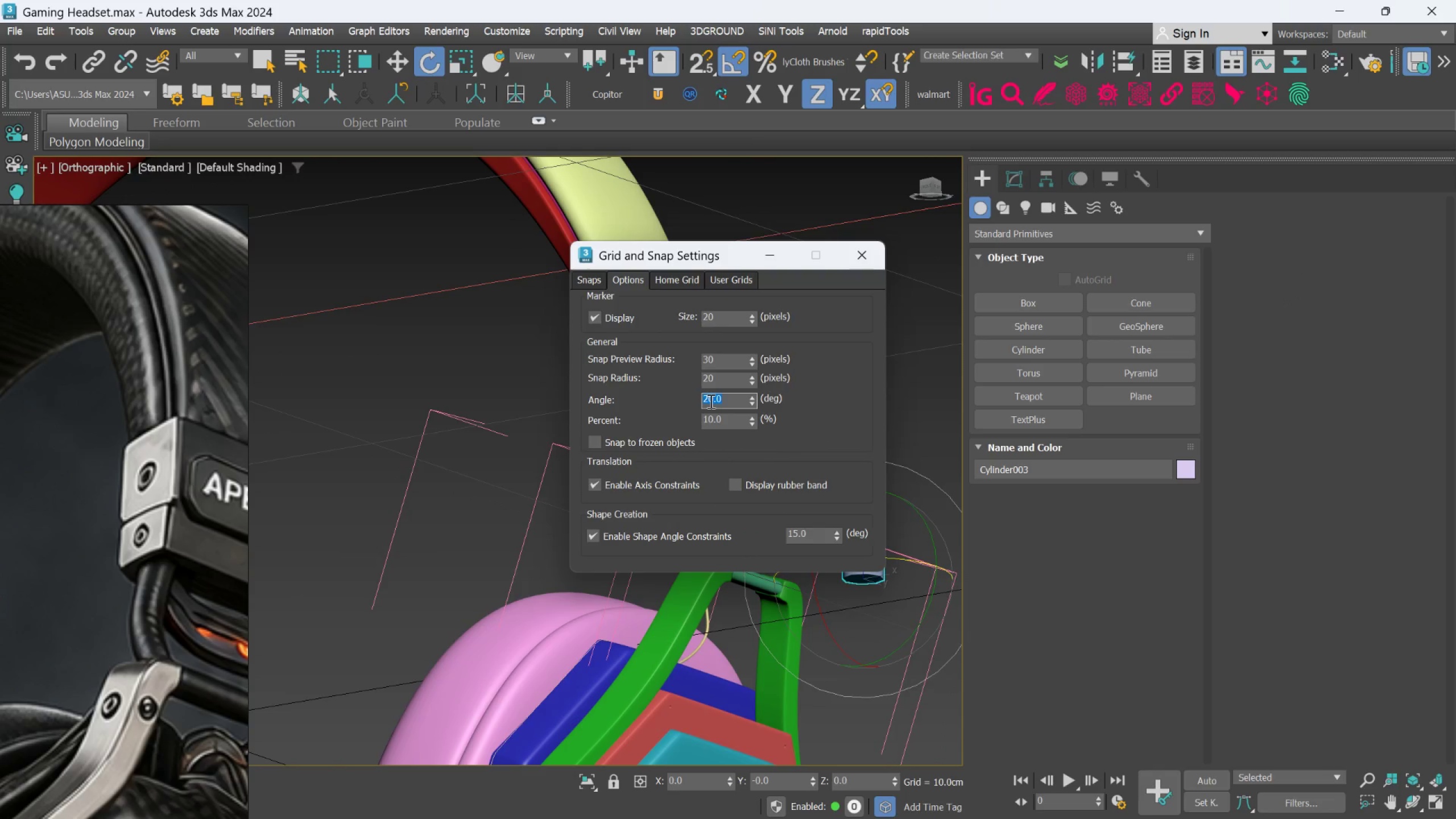 
type(90)
 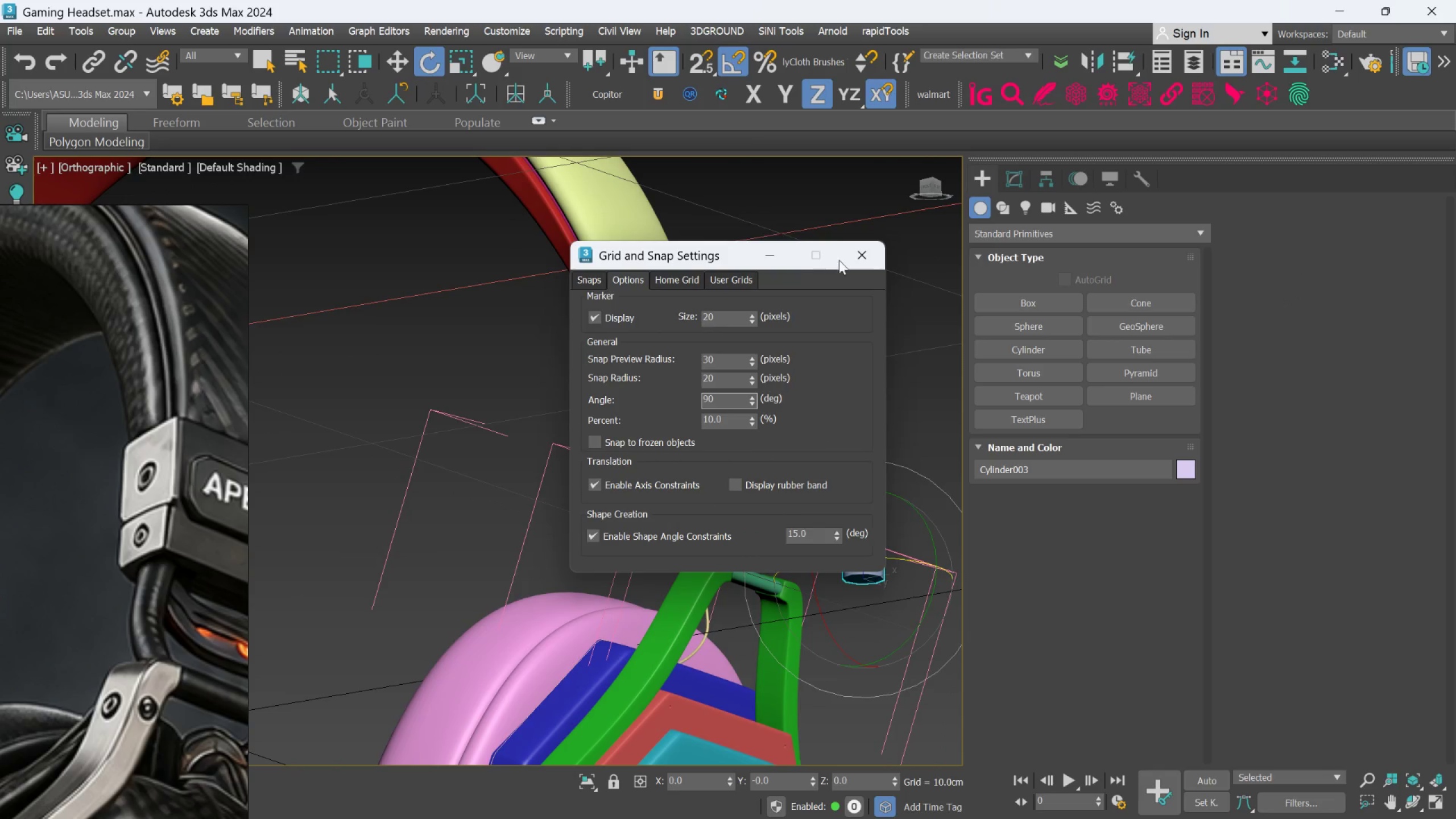 
left_click([853, 256])
 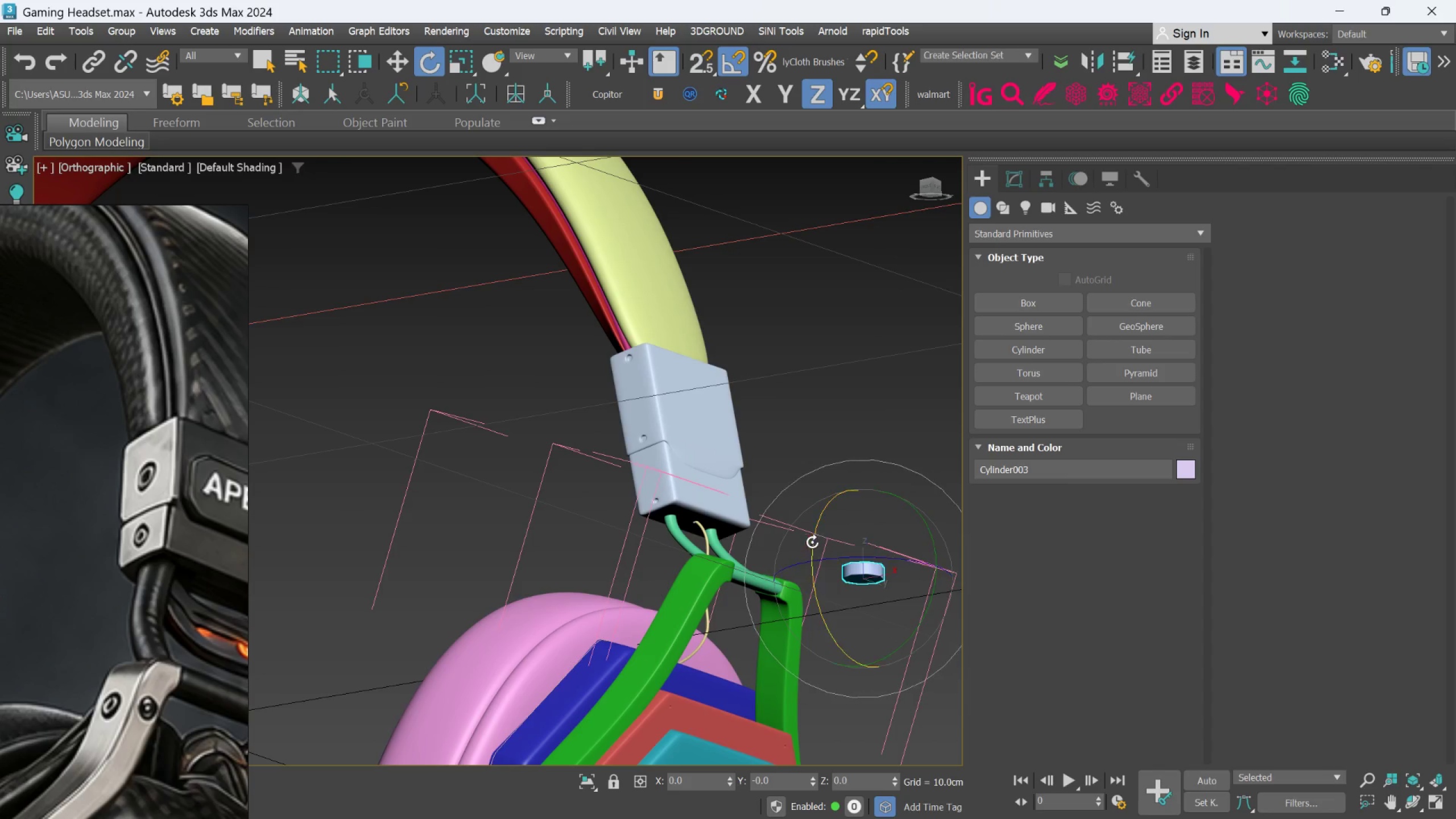 
left_click_drag(start_coordinate=[812, 542], to_coordinate=[813, 549])
 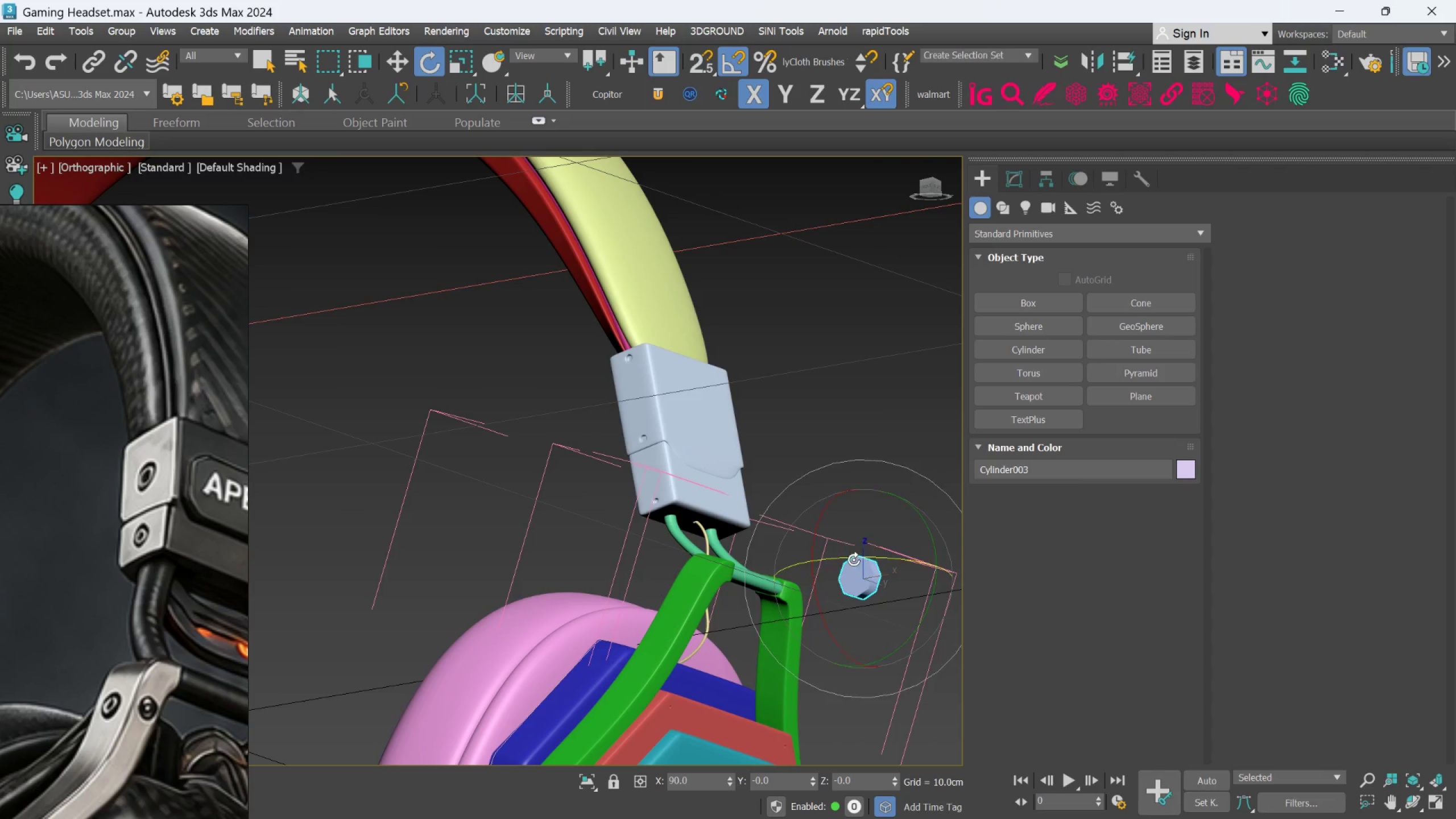 
left_click_drag(start_coordinate=[851, 559], to_coordinate=[854, 560])
 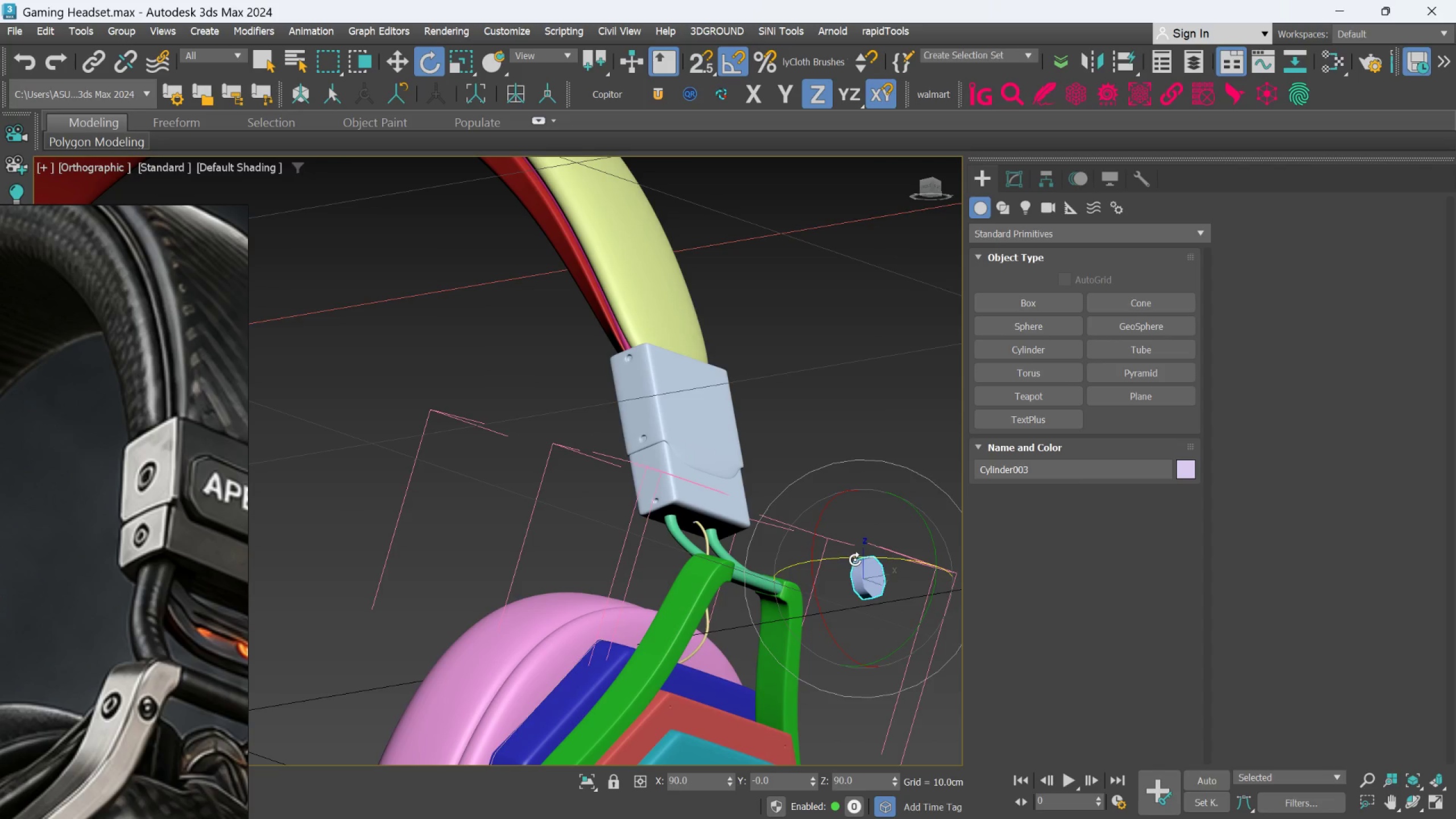 
key(Control+Z)
 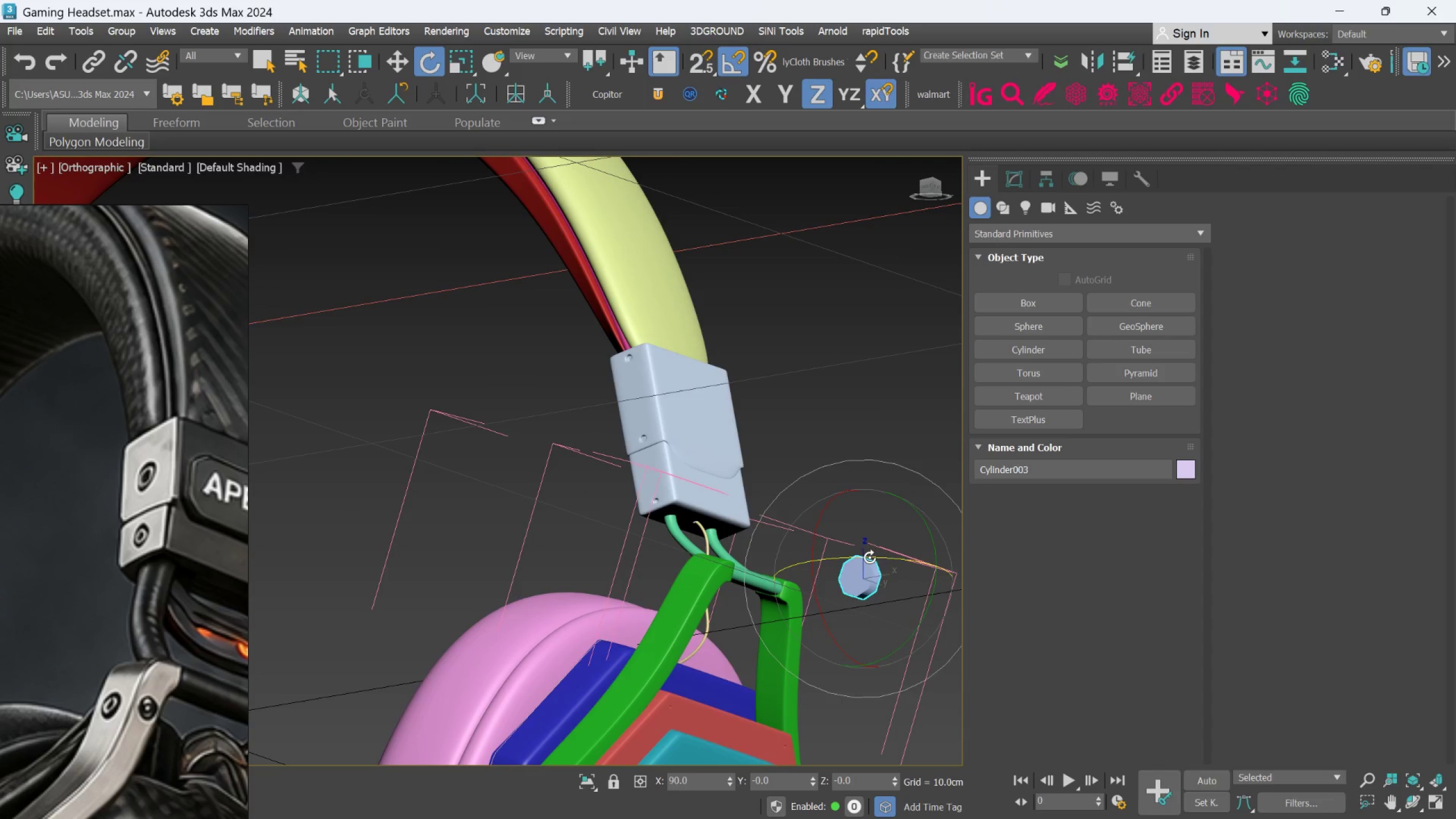 
hold_key(key=AltLeft, duration=0.77)
 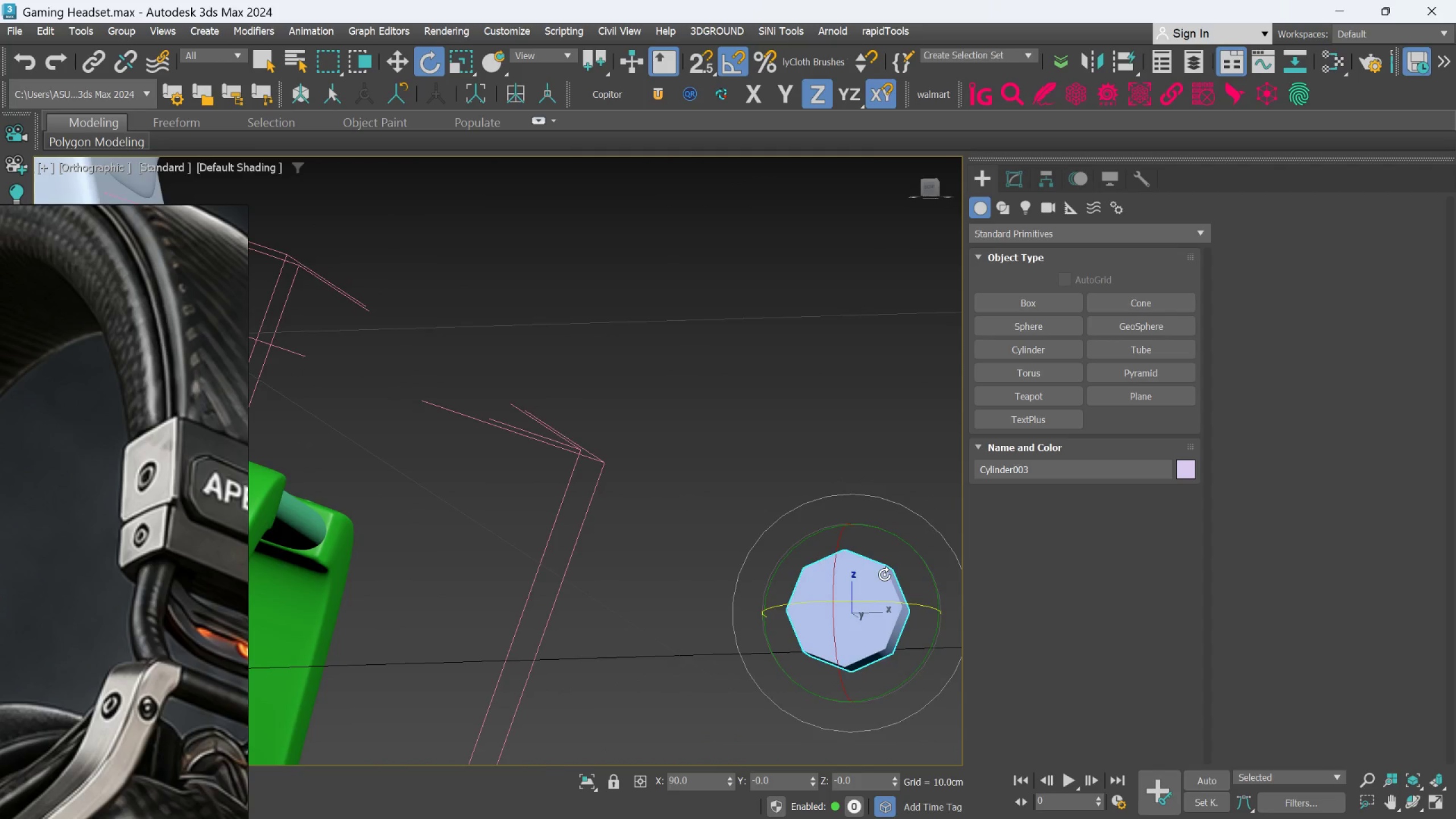 
scroll: coordinate [884, 574], scroll_direction: up, amount: 4.0
 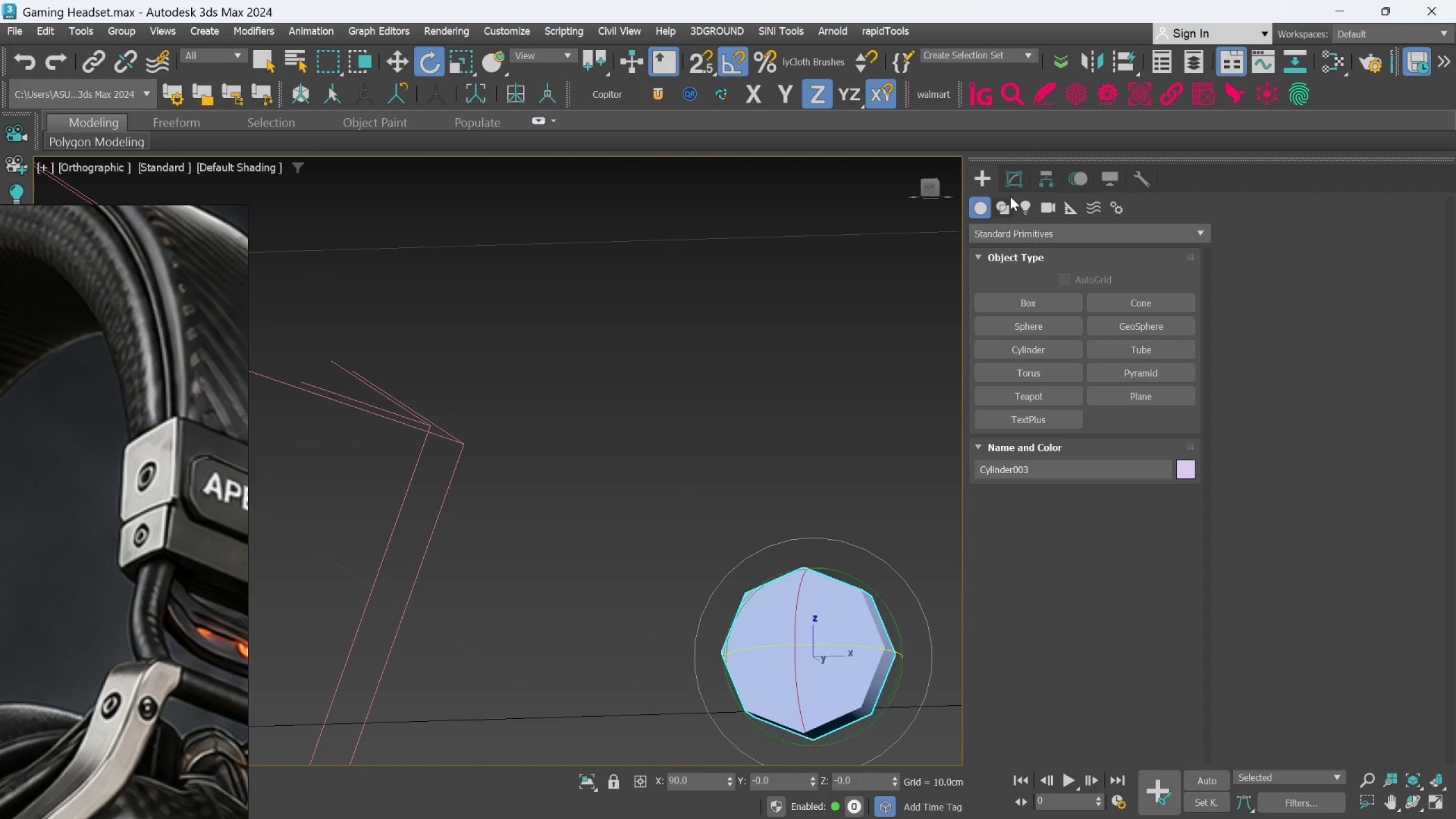 
left_click([1014, 181])
 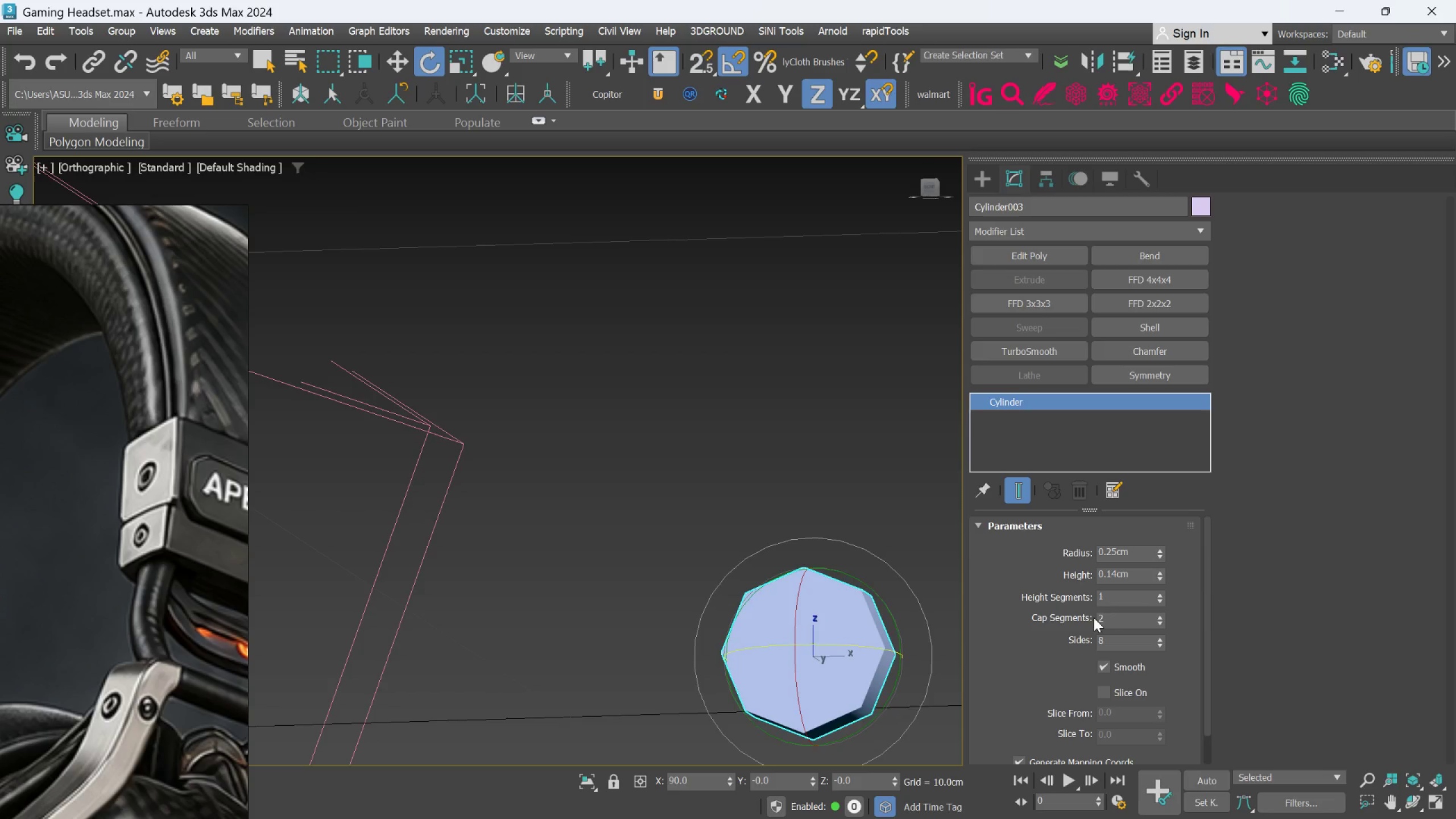 
wait(5.42)
 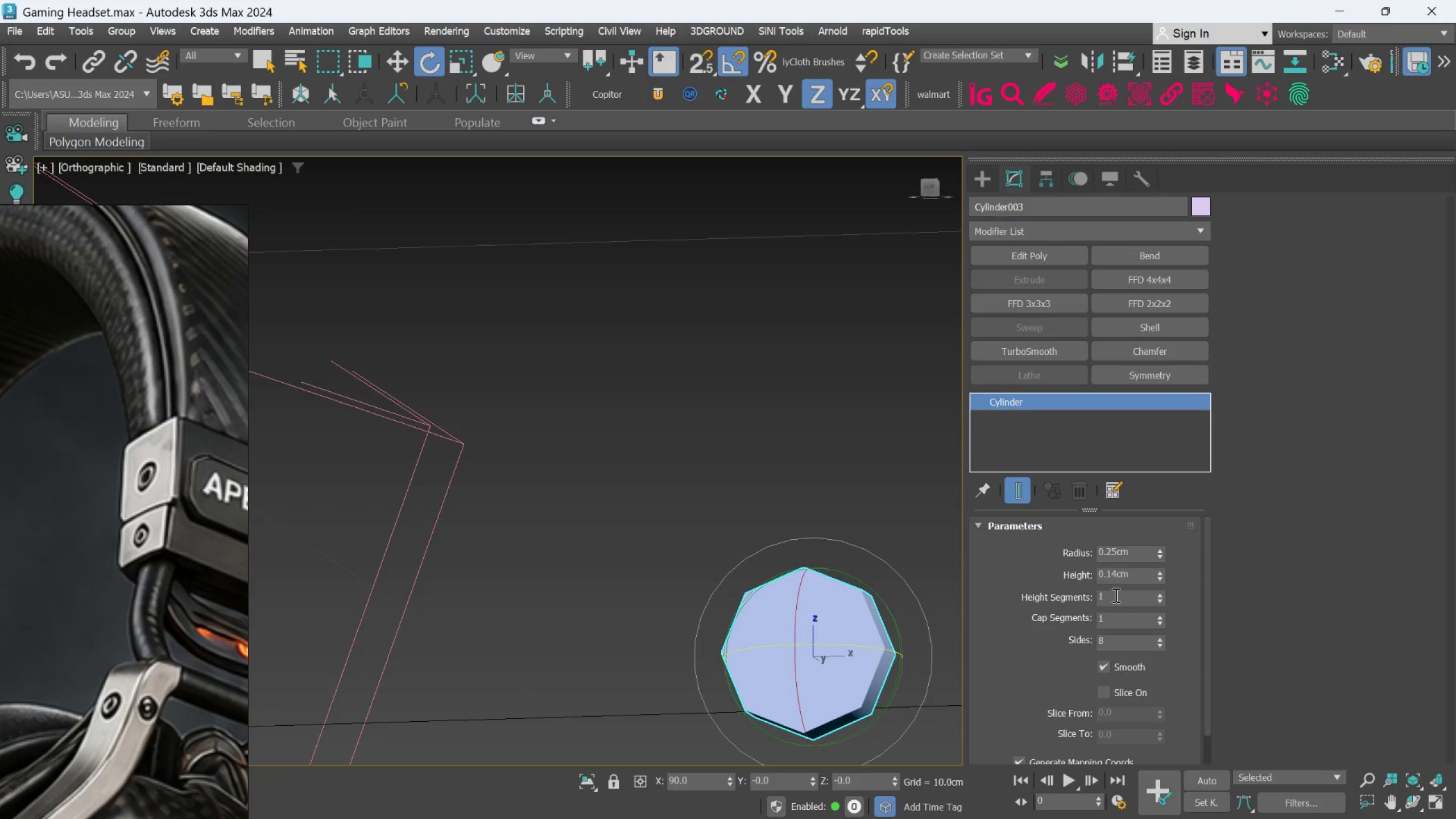 
key(F4)
 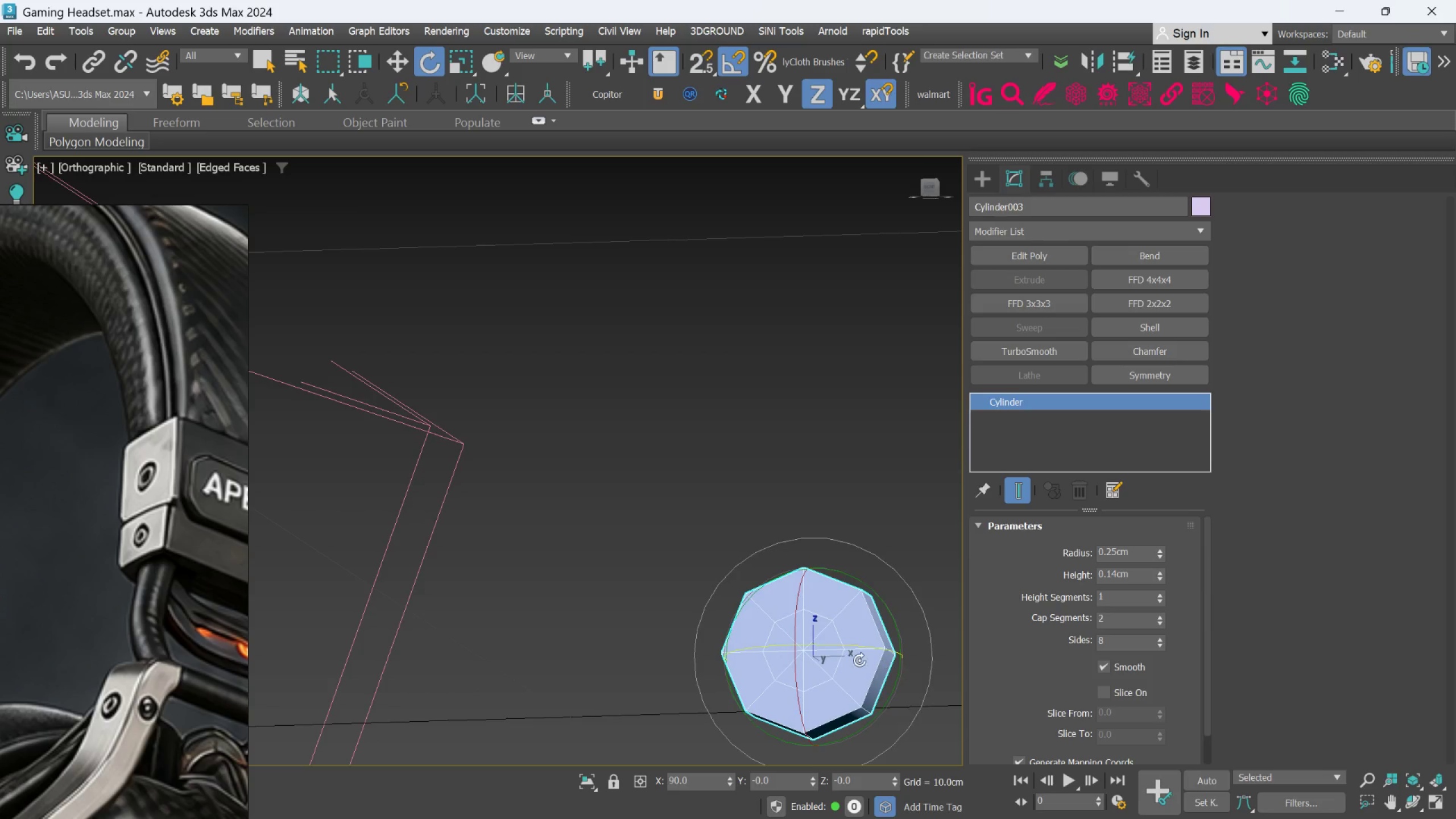 
scroll: coordinate [858, 660], scroll_direction: up, amount: 1.0
 